 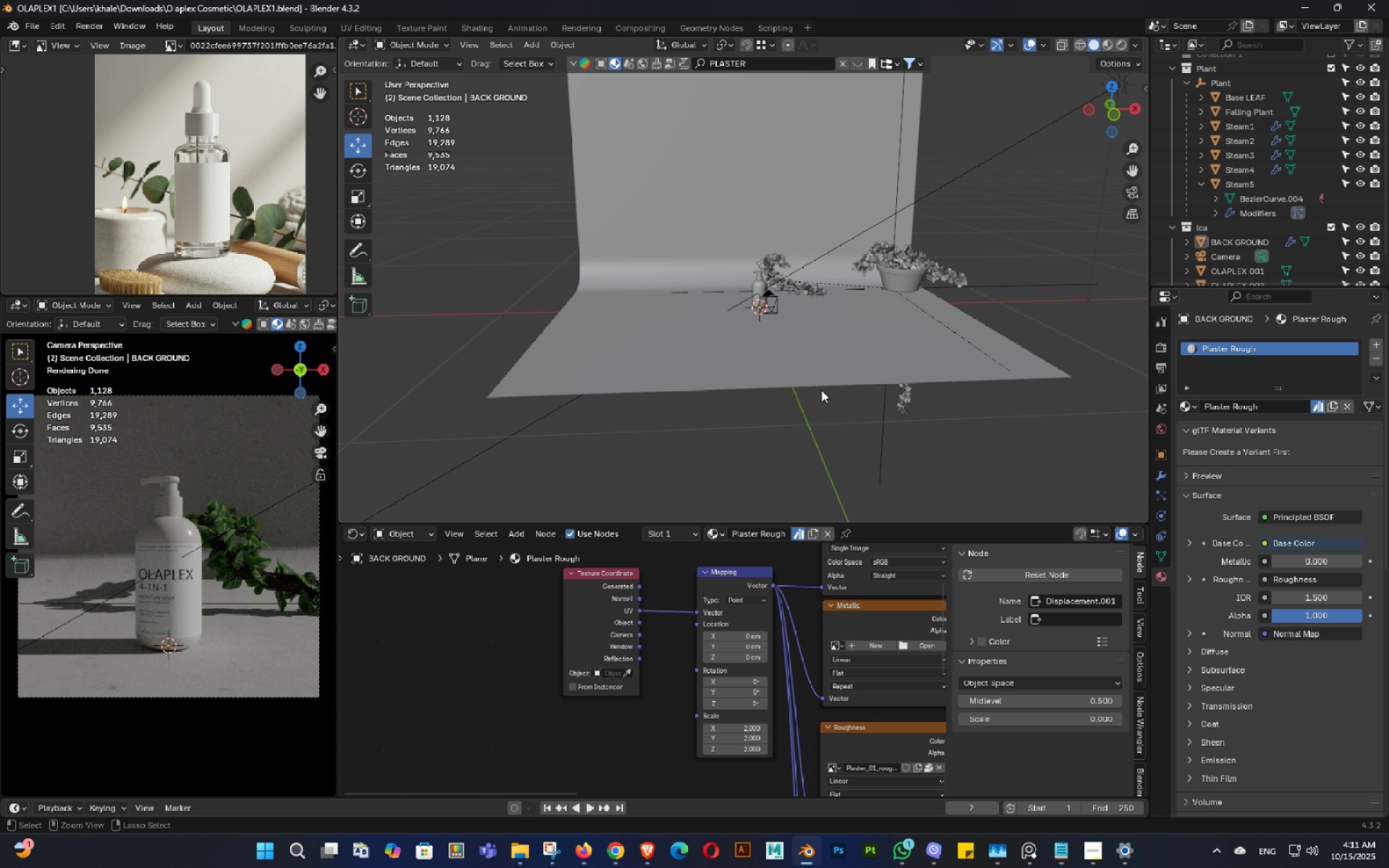 
key(Control+S)
 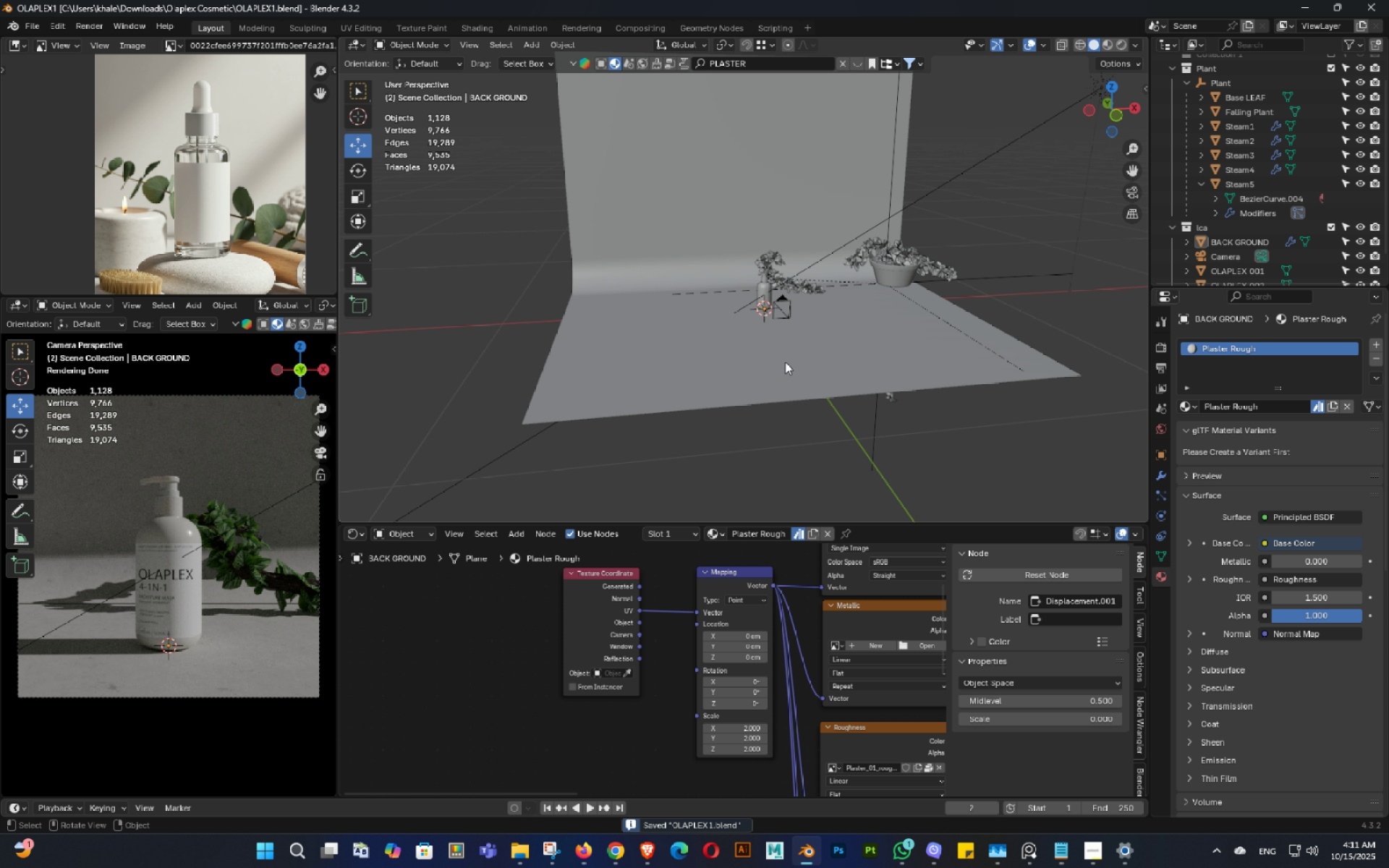 
key(Shift+ShiftLeft)
 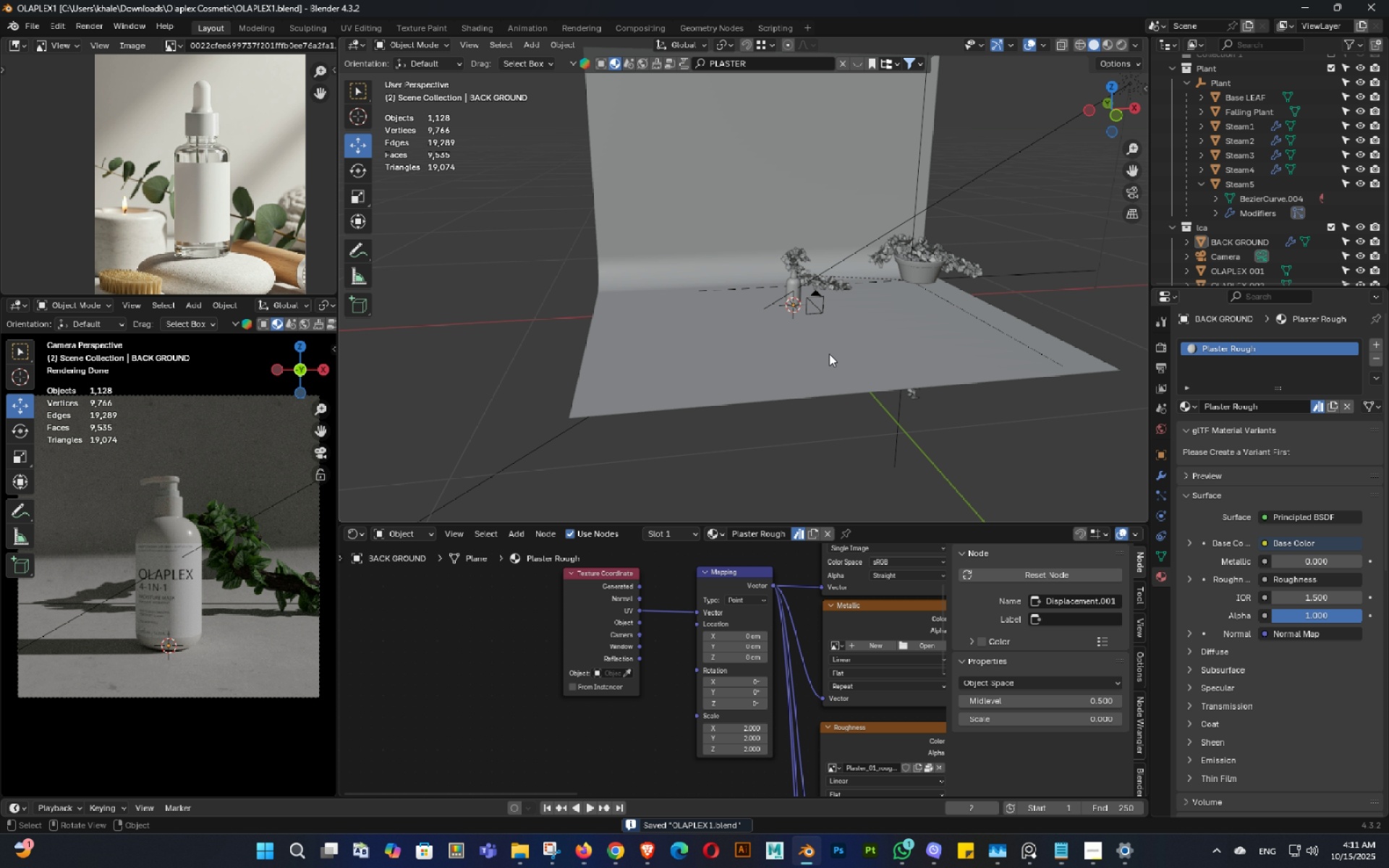 
scroll: coordinate [829, 354], scroll_direction: up, amount: 3.0
 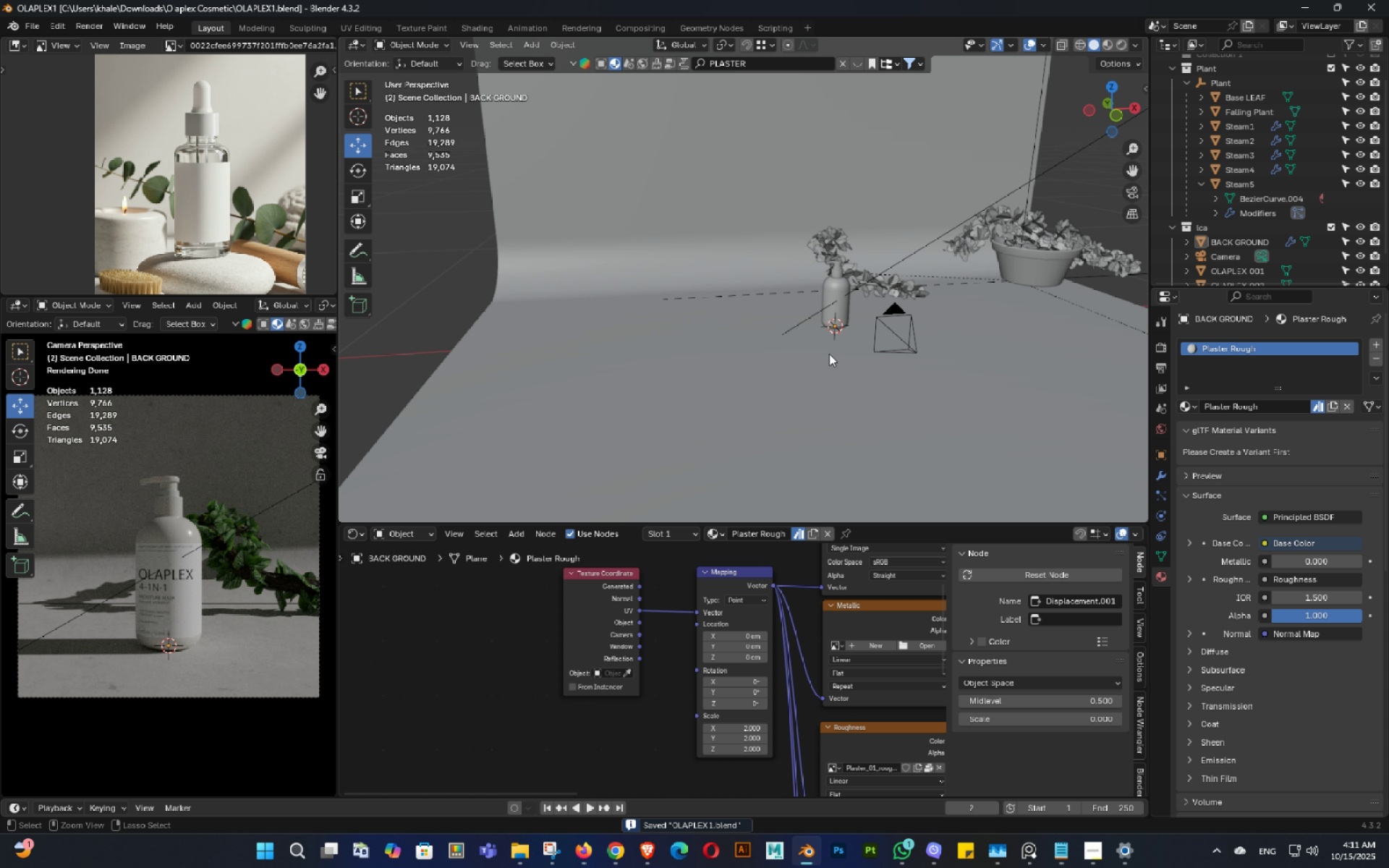 
key(Control+ControlLeft)
 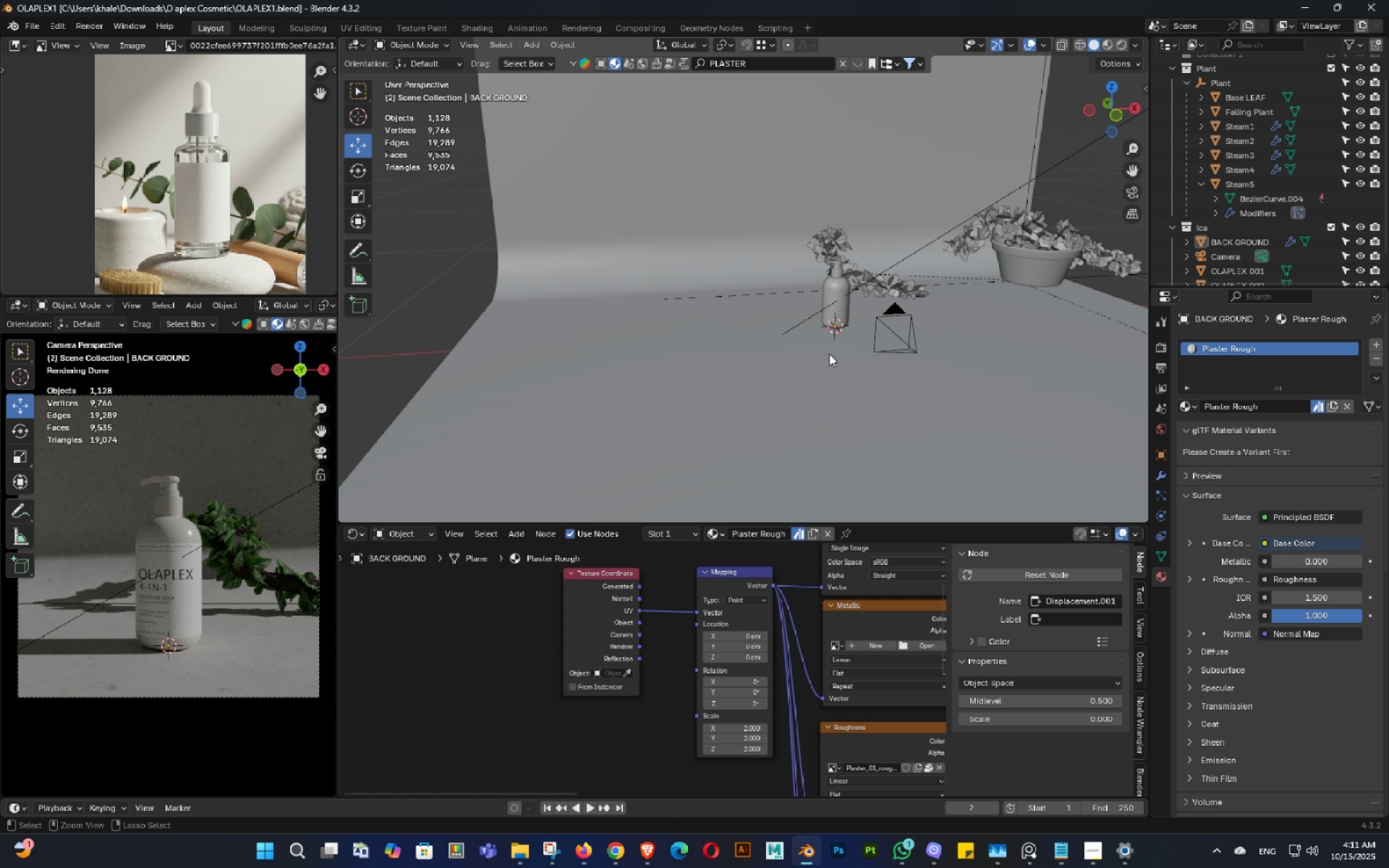 
key(Control+S)
 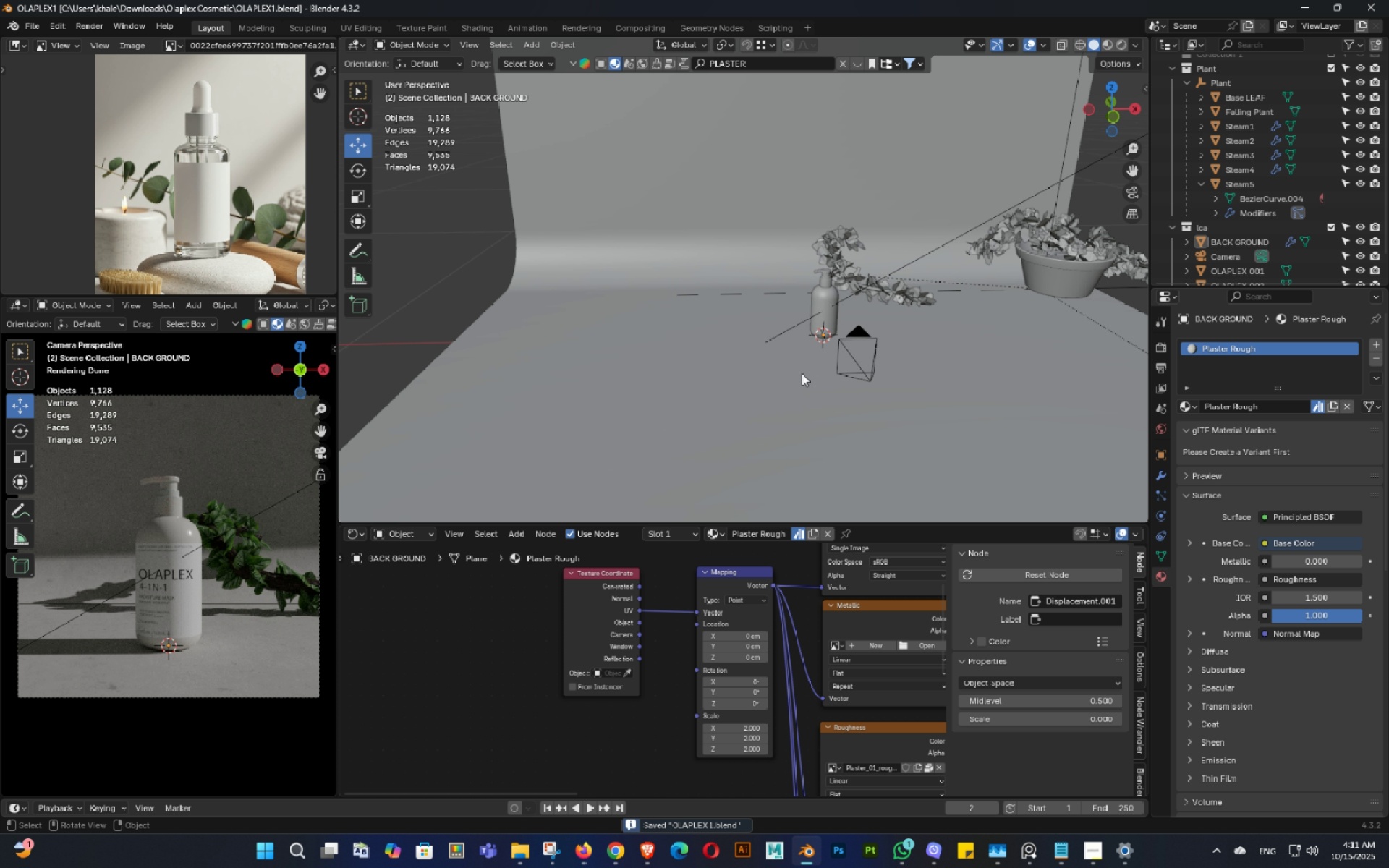 
key(Control+ControlLeft)
 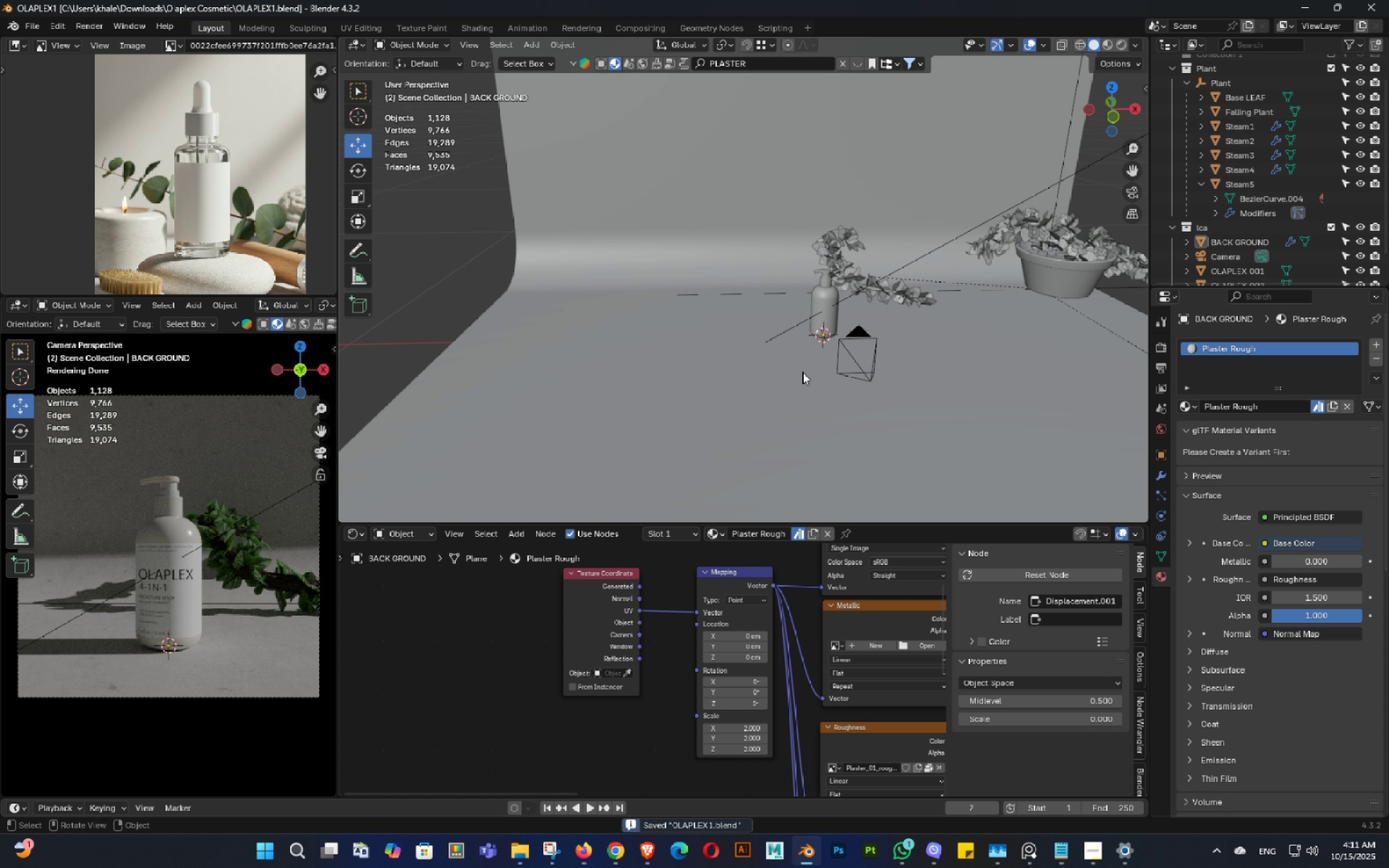 
key(Control+S)
 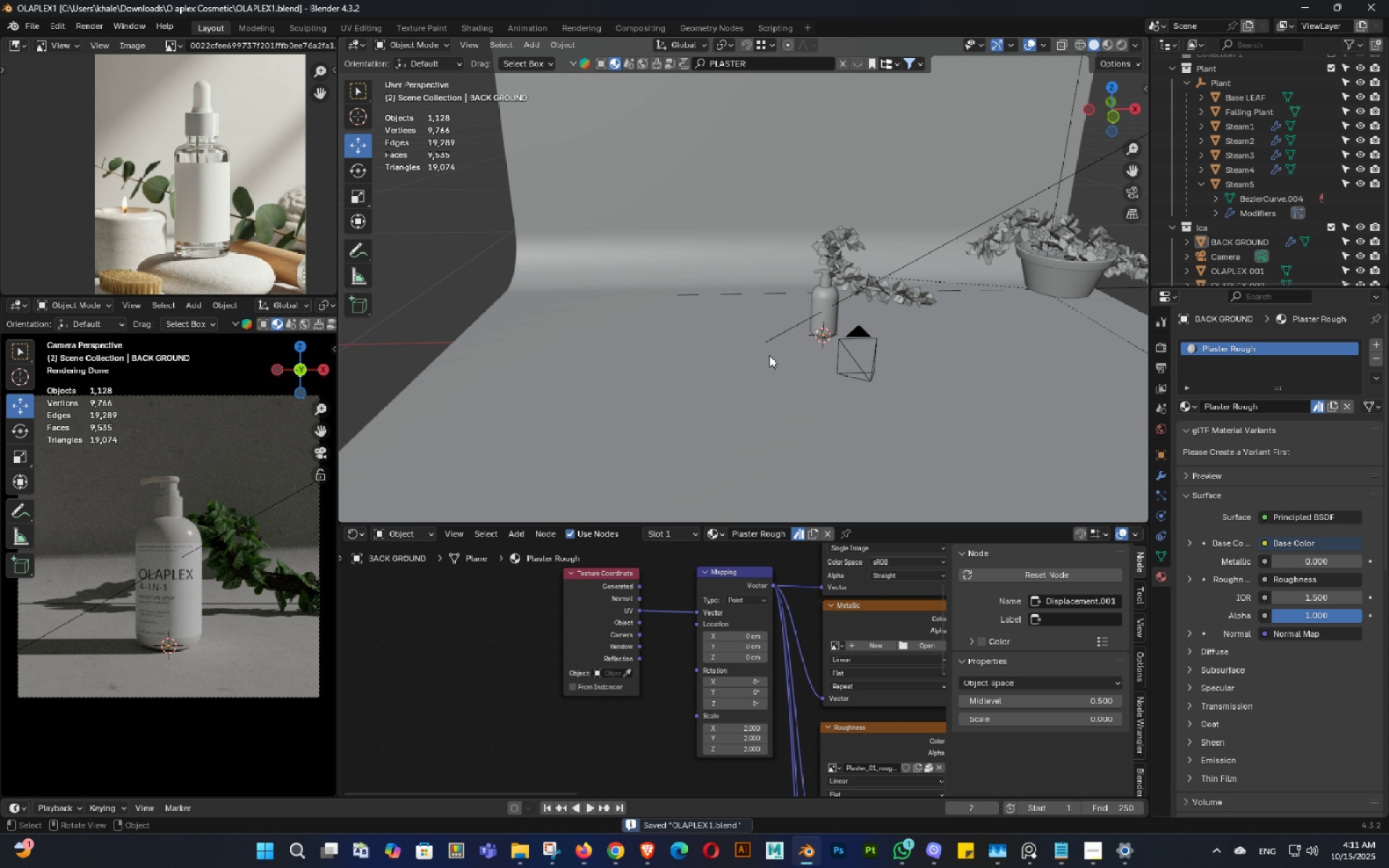 
scroll: coordinate [769, 355], scroll_direction: down, amount: 3.0
 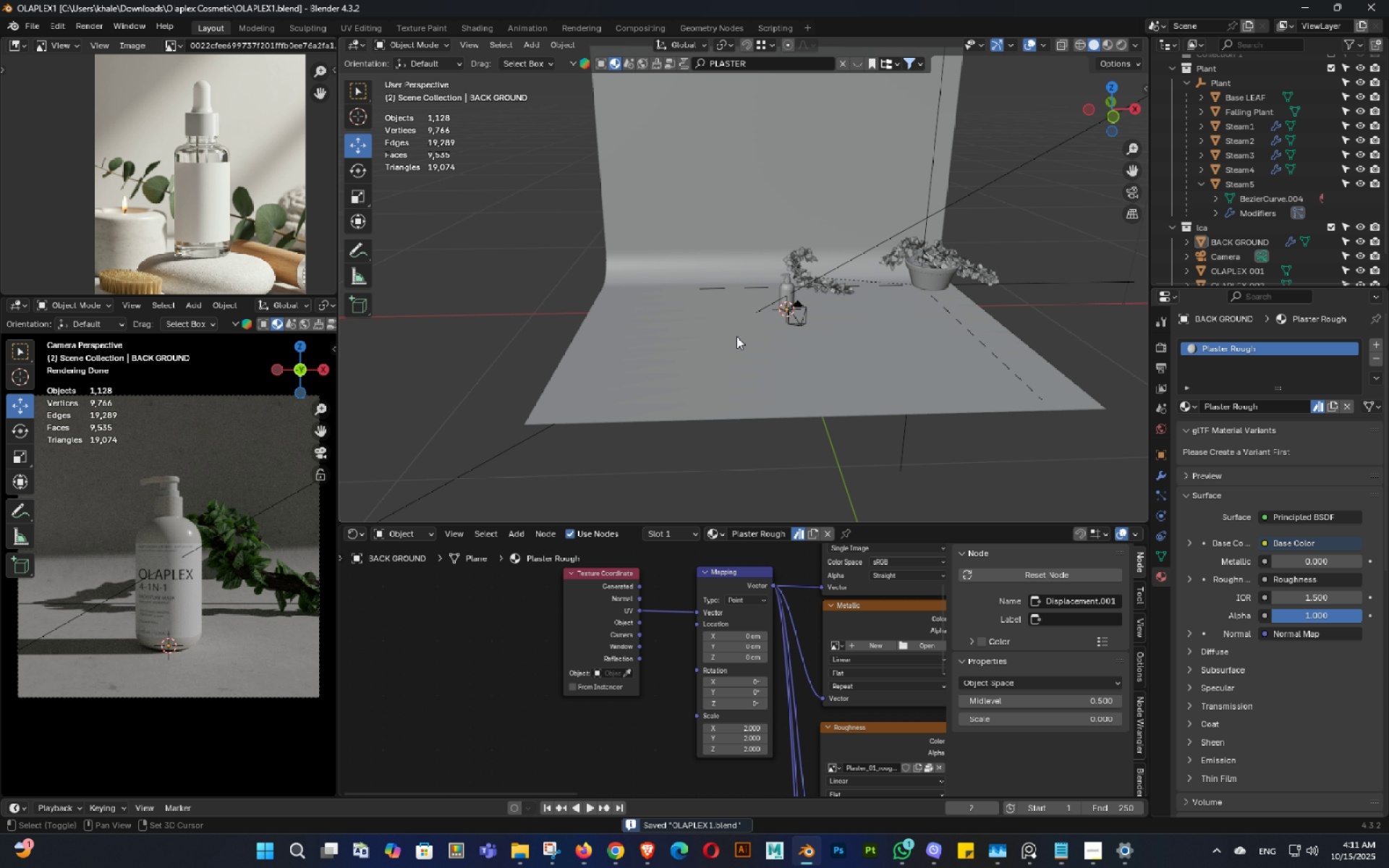 
key(Shift+ShiftLeft)
 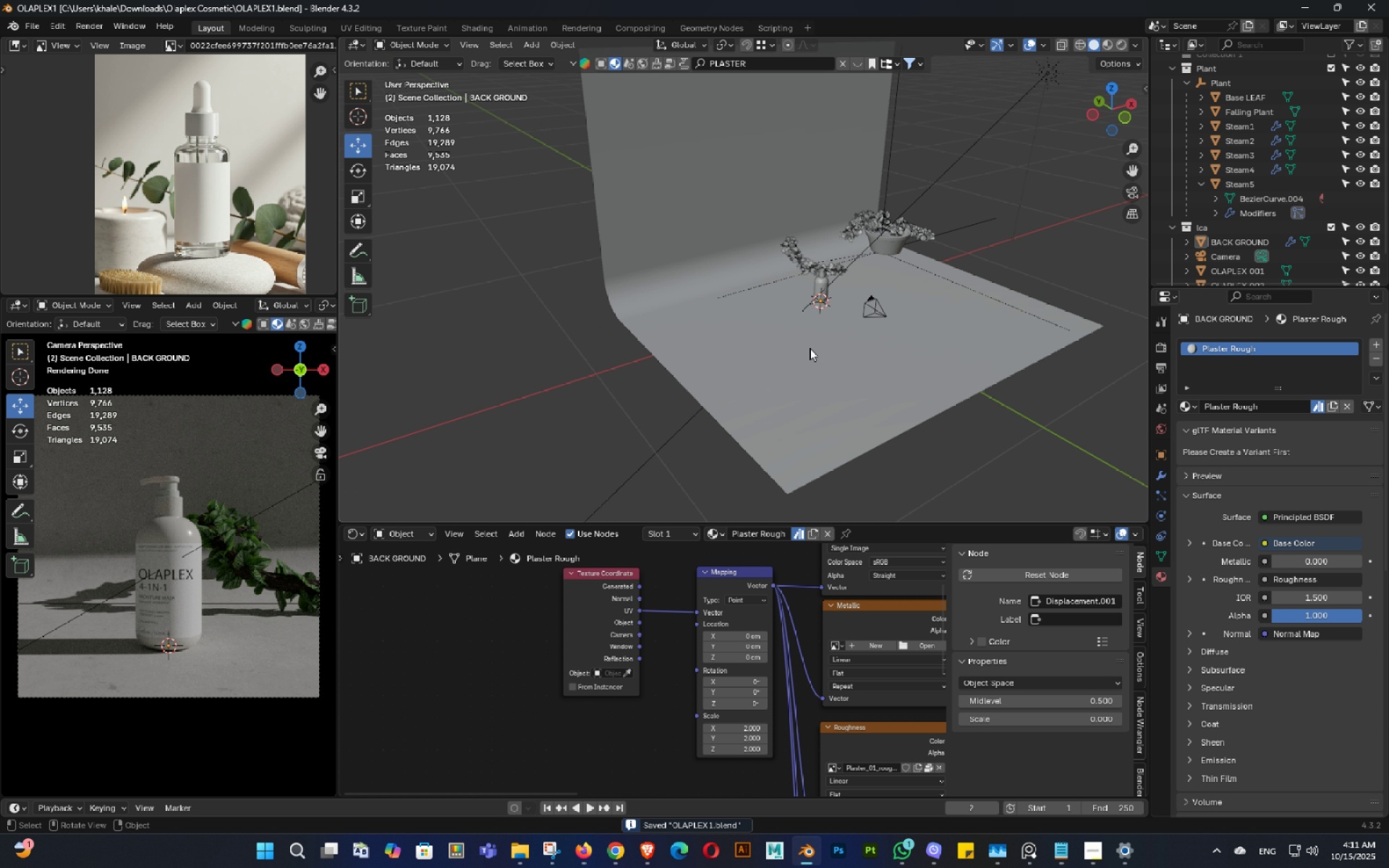 
key(Control+ControlLeft)
 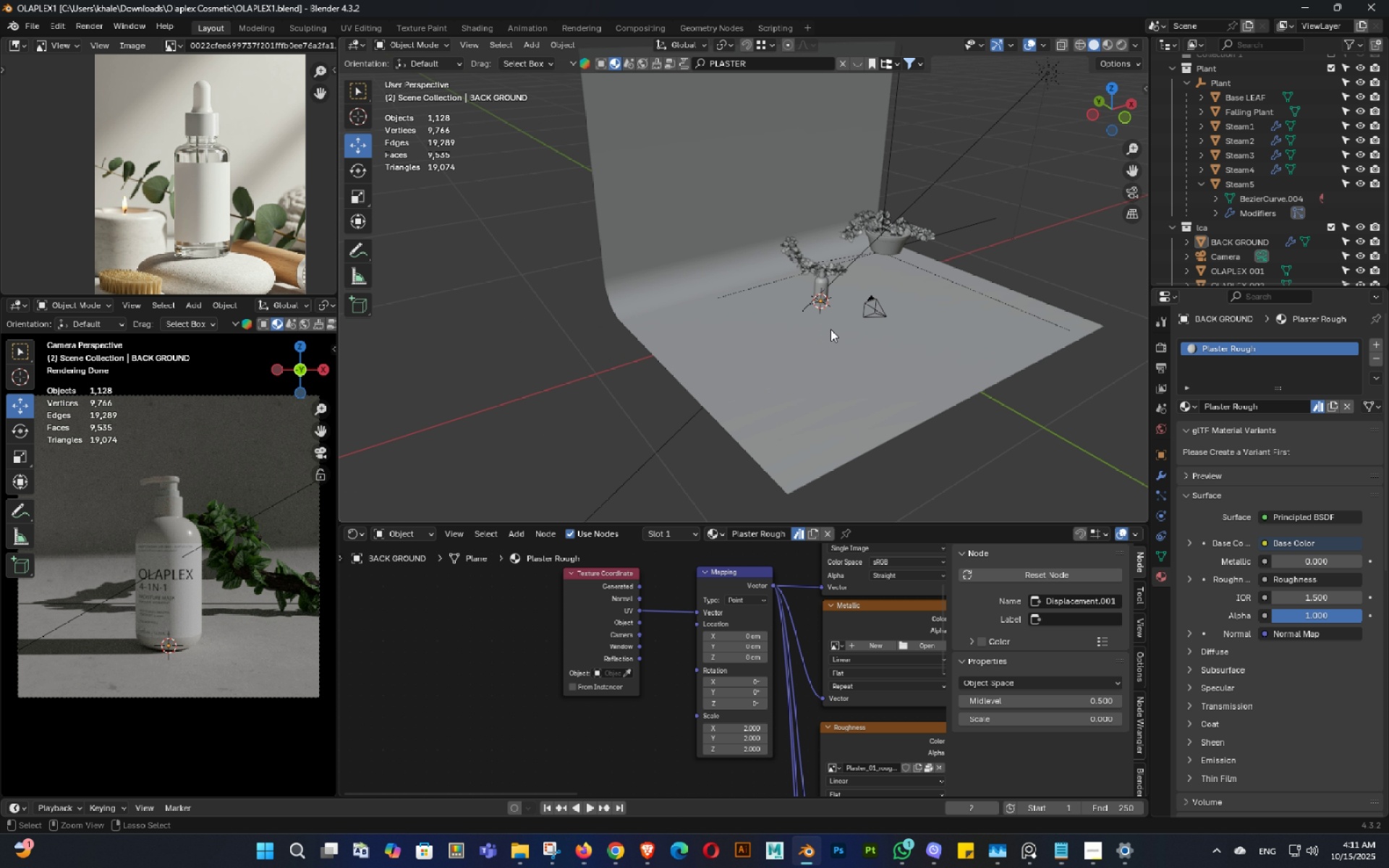 
key(Control+S)
 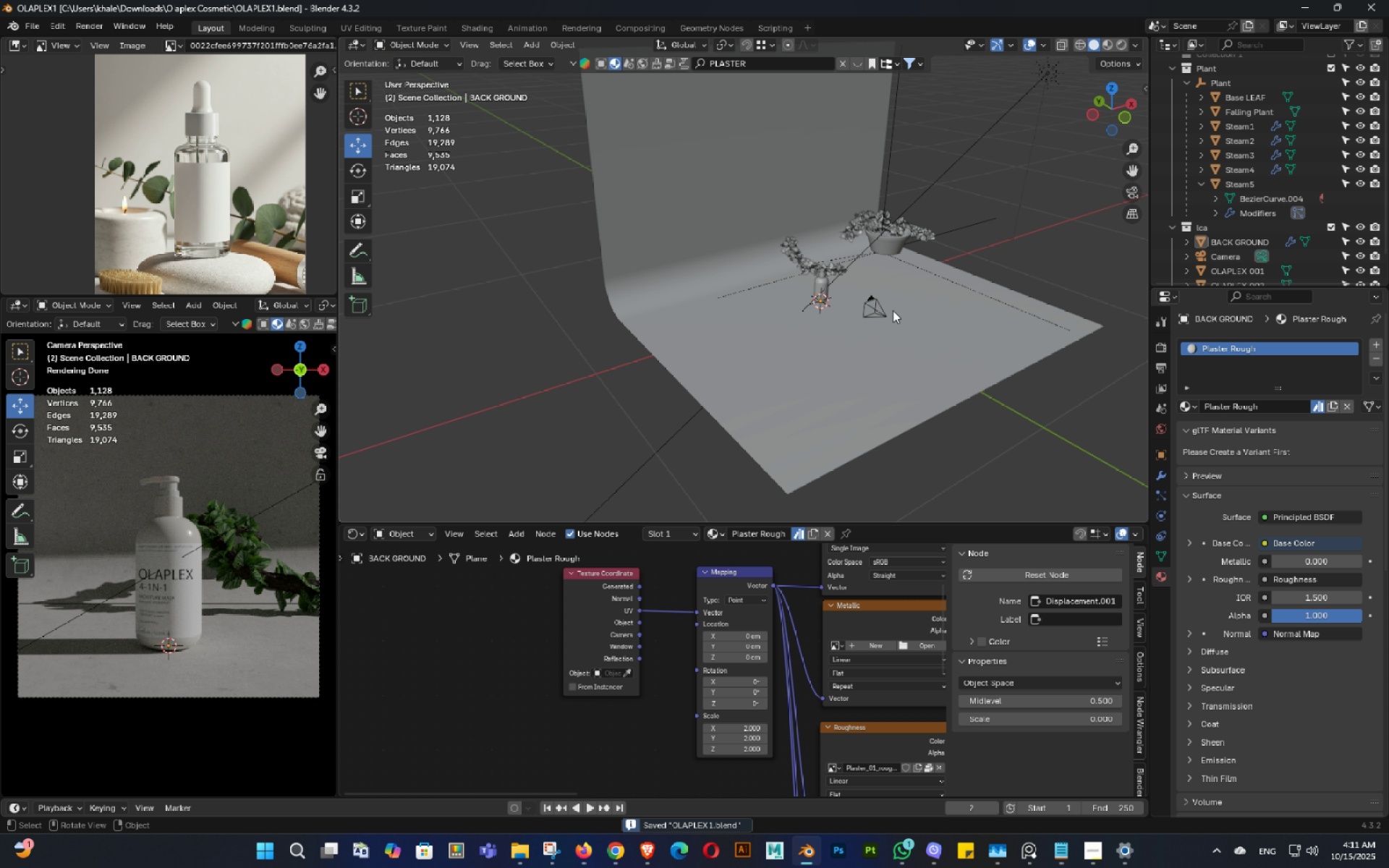 
key(Shift+ShiftLeft)
 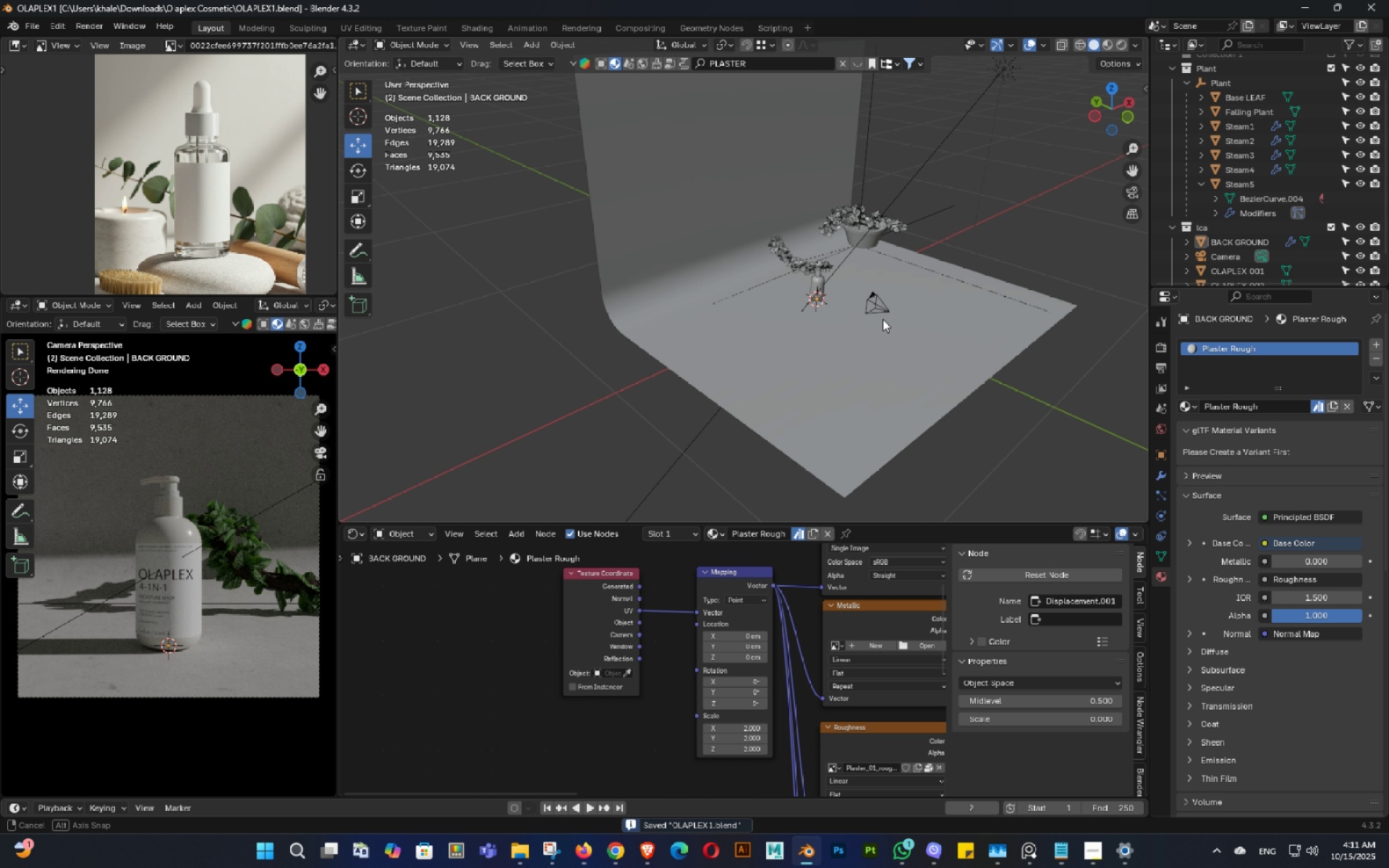 
scroll: coordinate [881, 319], scroll_direction: up, amount: 1.0
 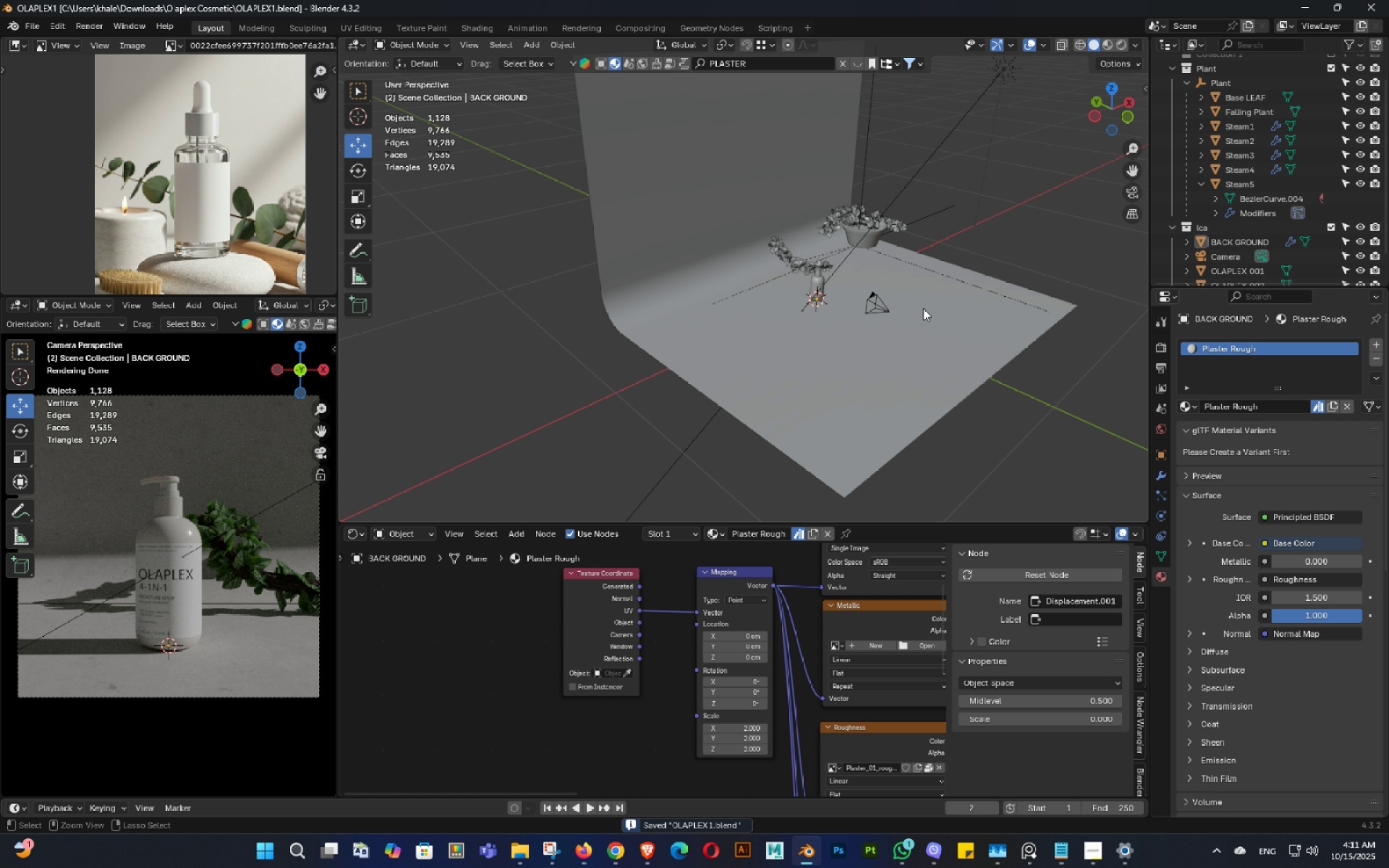 
key(Control+ControlLeft)
 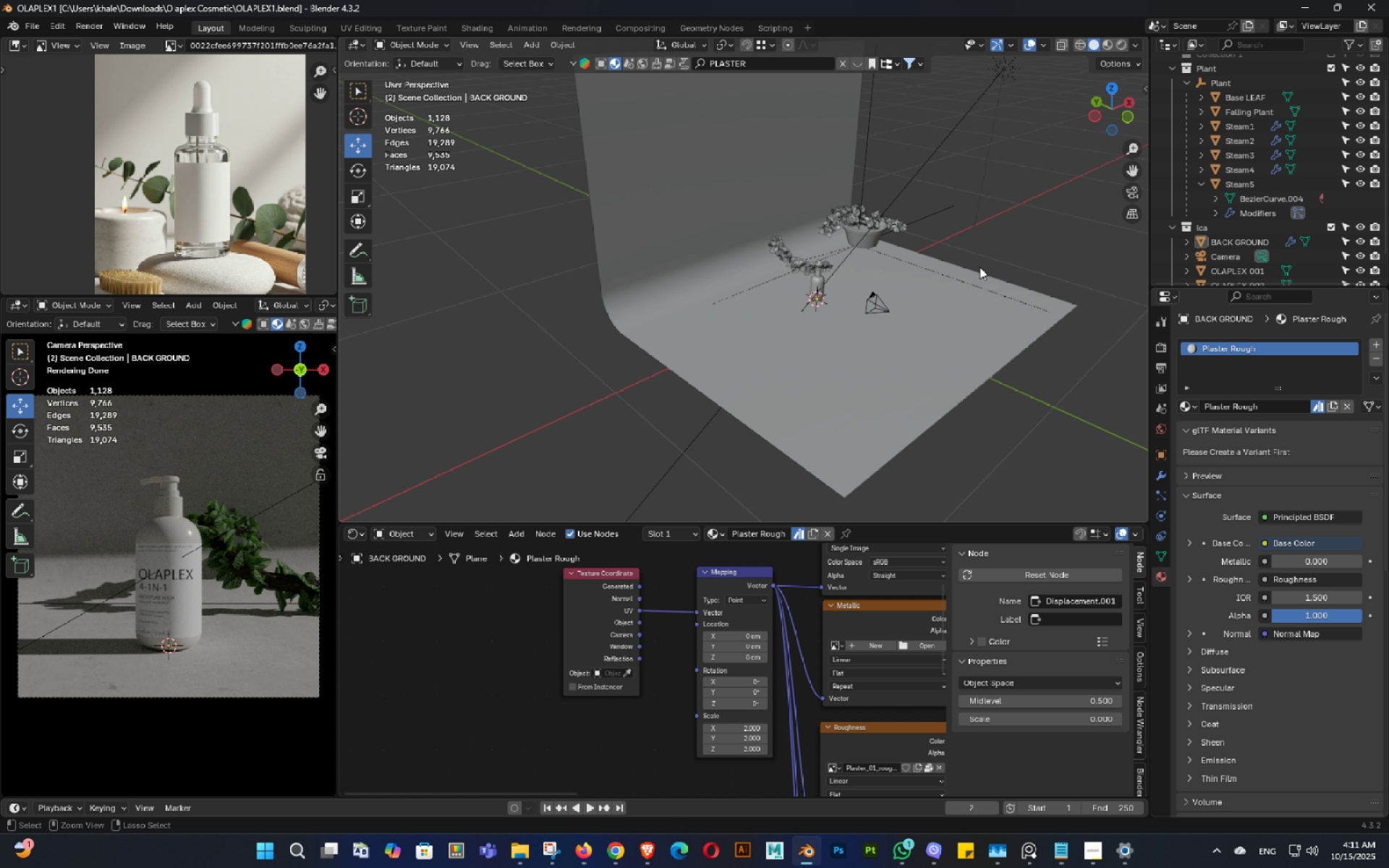 
key(Control+S)
 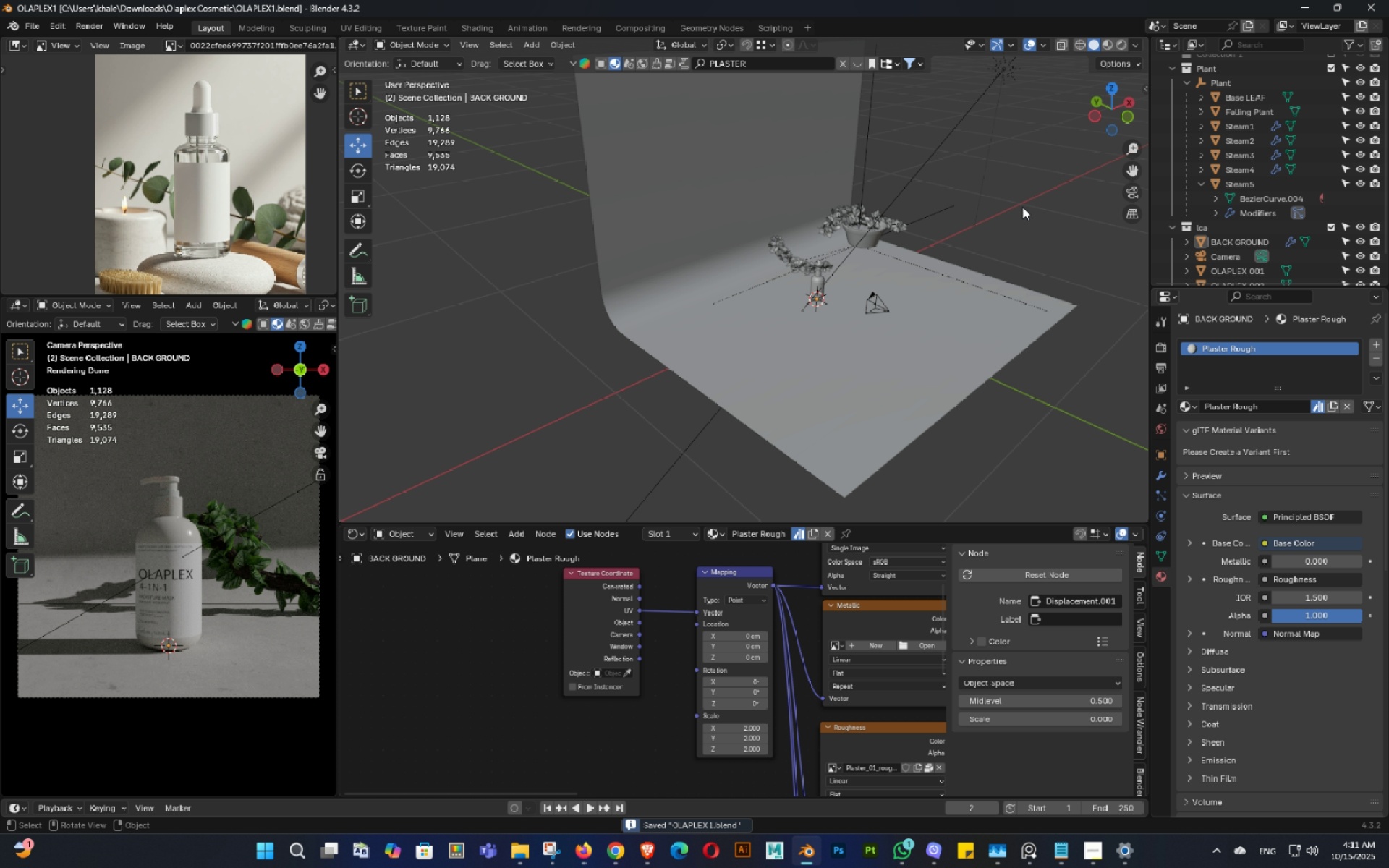 
left_click([1023, 207])
 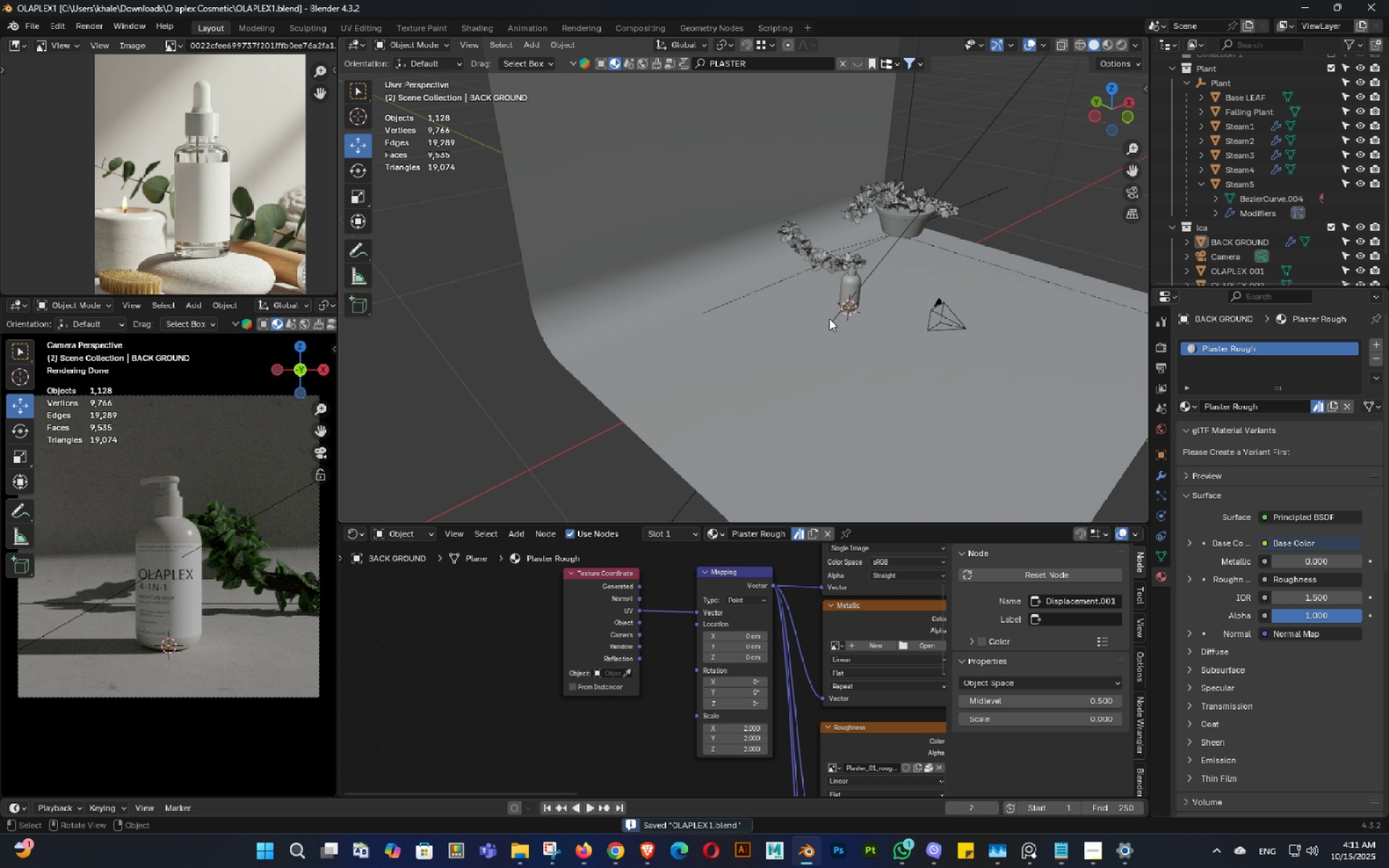 
scroll: coordinate [829, 318], scroll_direction: up, amount: 3.0
 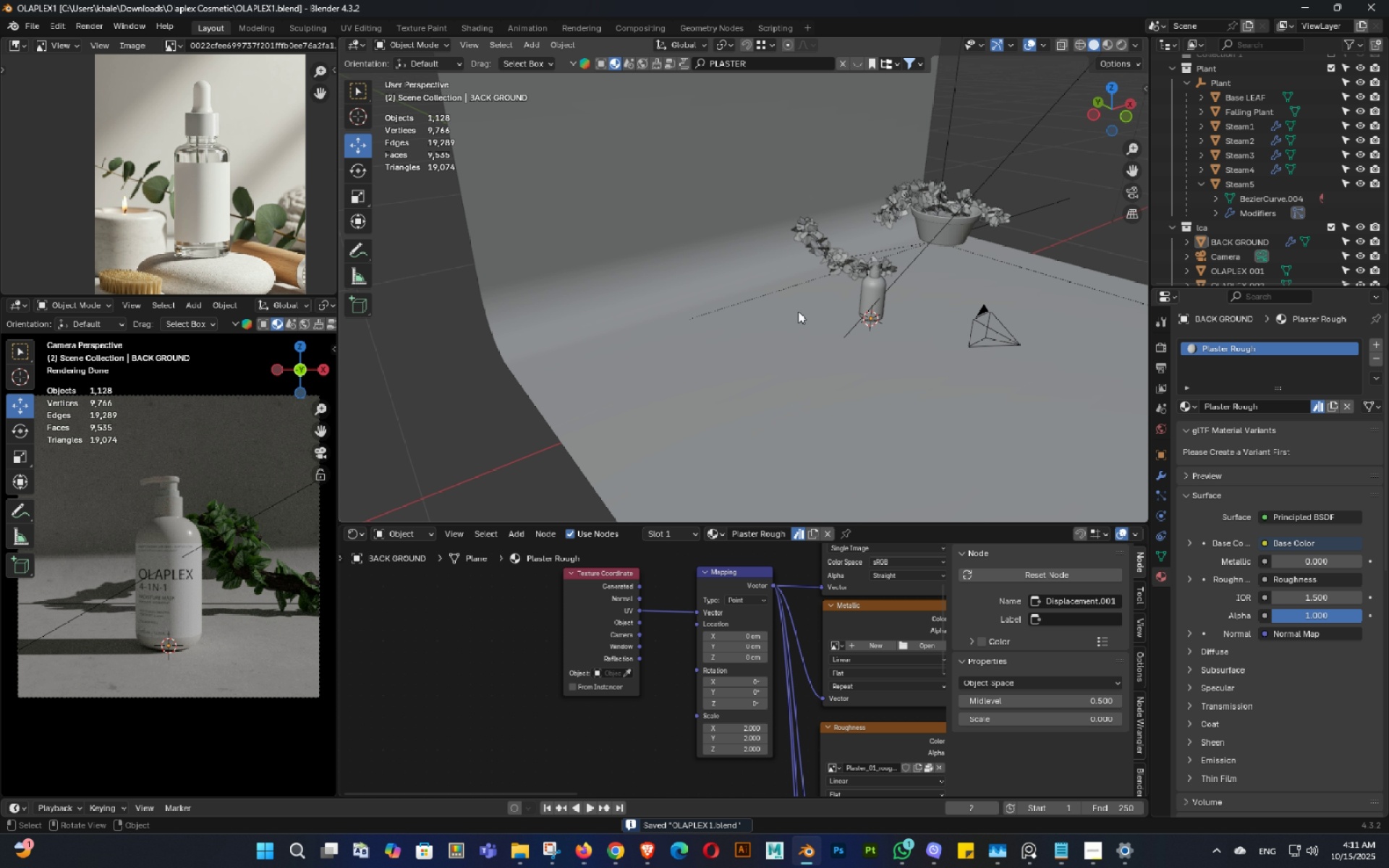 
hold_key(key=ShiftLeft, duration=0.39)
 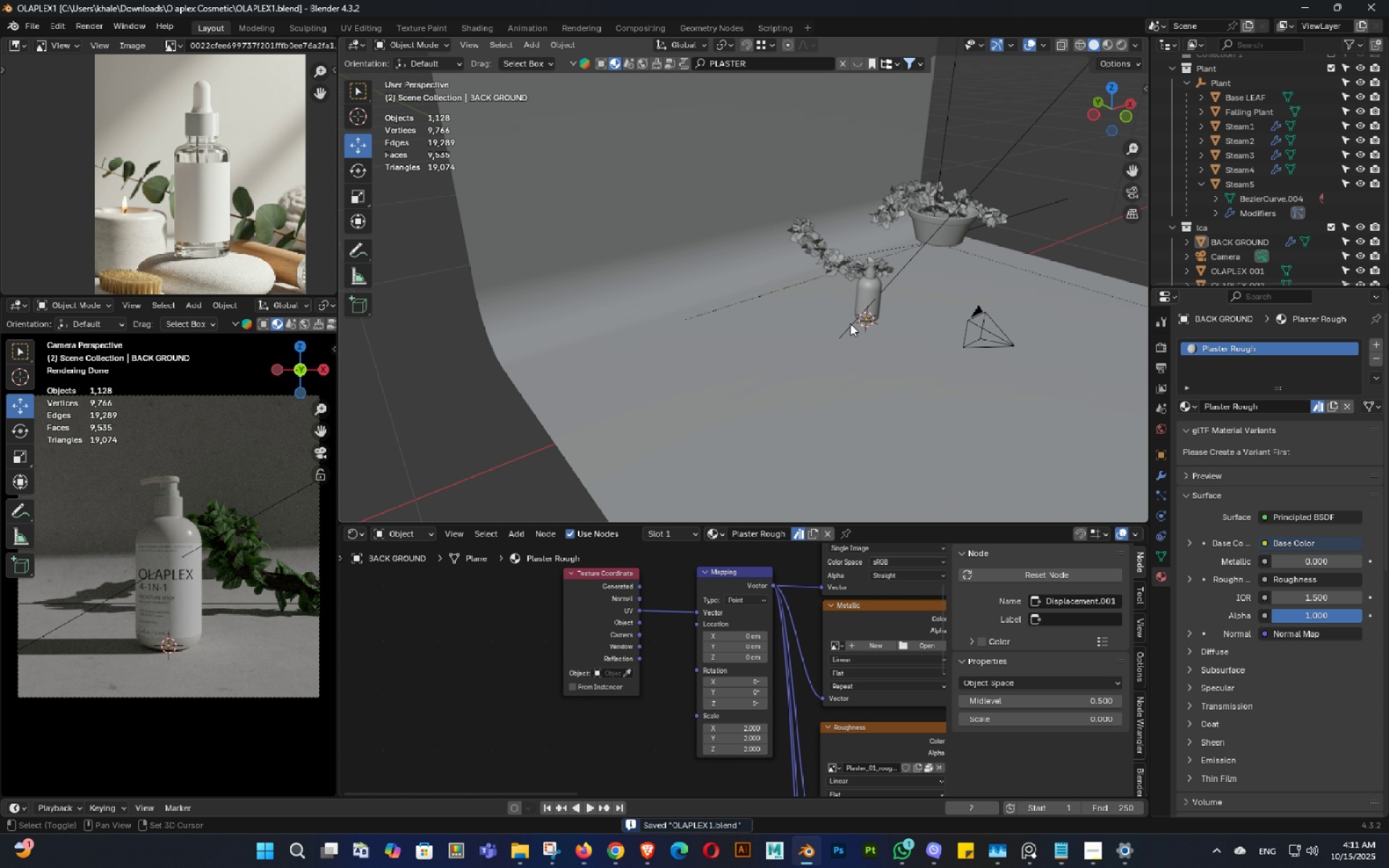 
key(Shift+ShiftLeft)
 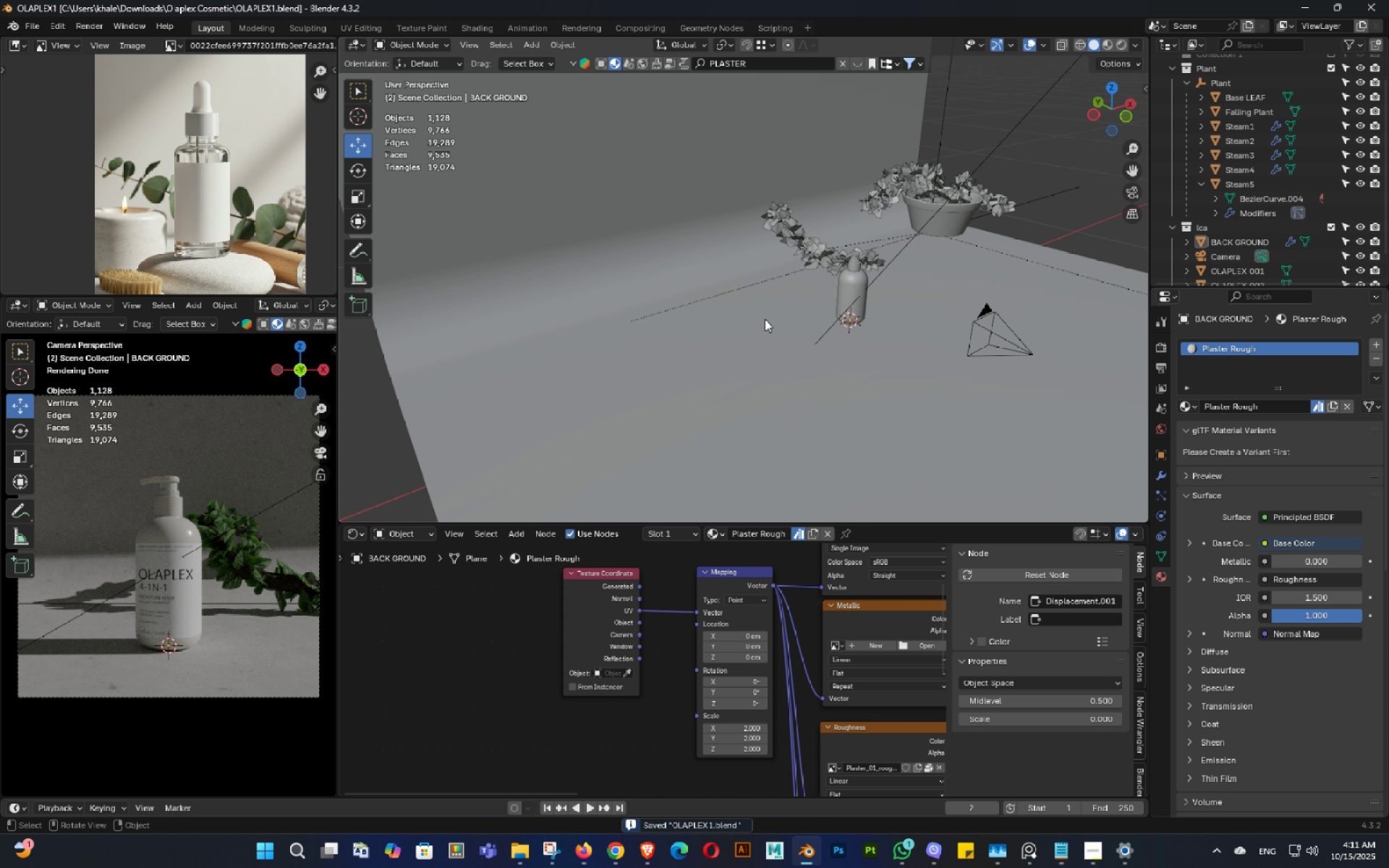 
scroll: coordinate [765, 319], scroll_direction: up, amount: 2.0
 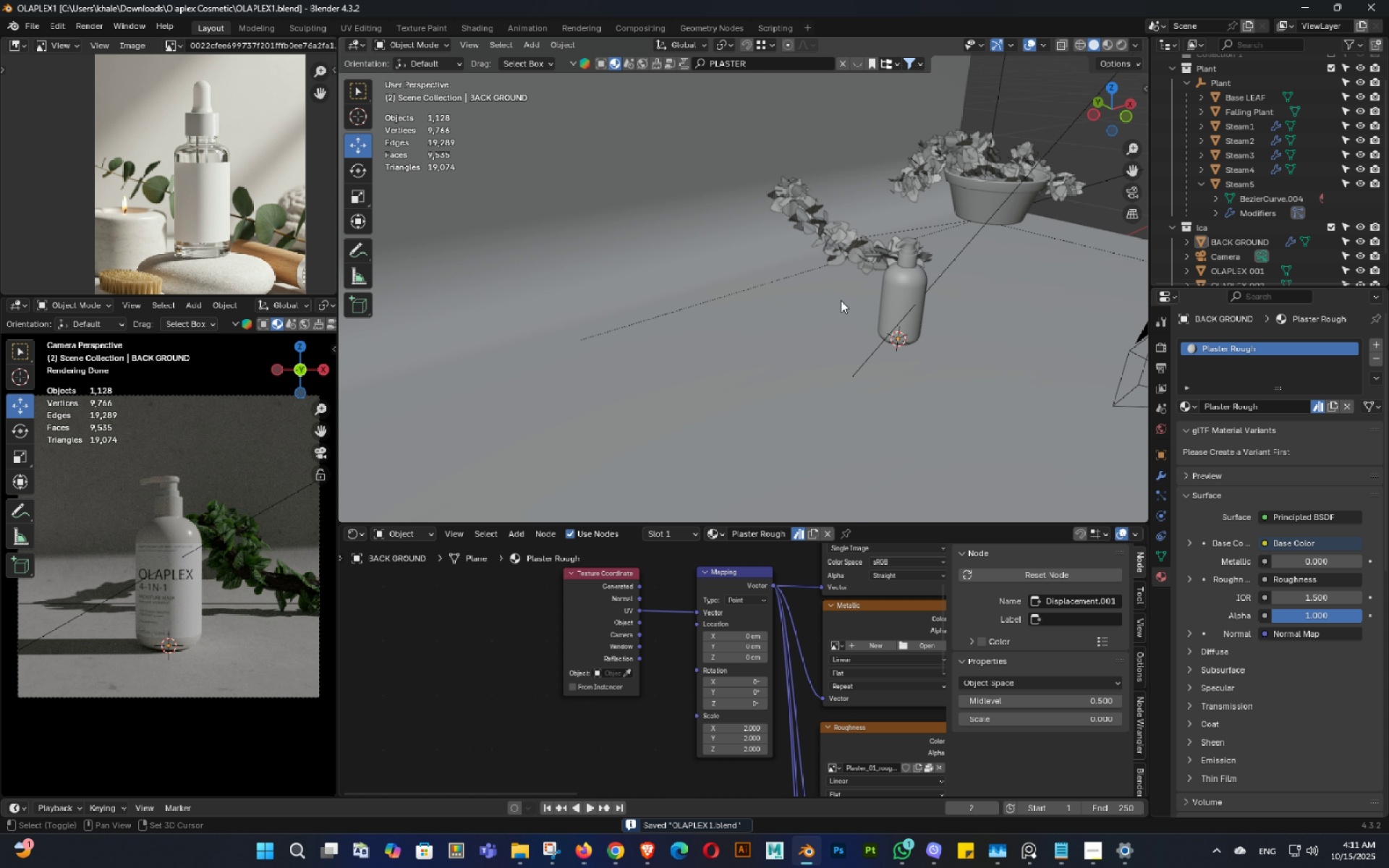 
key(Shift+ShiftLeft)
 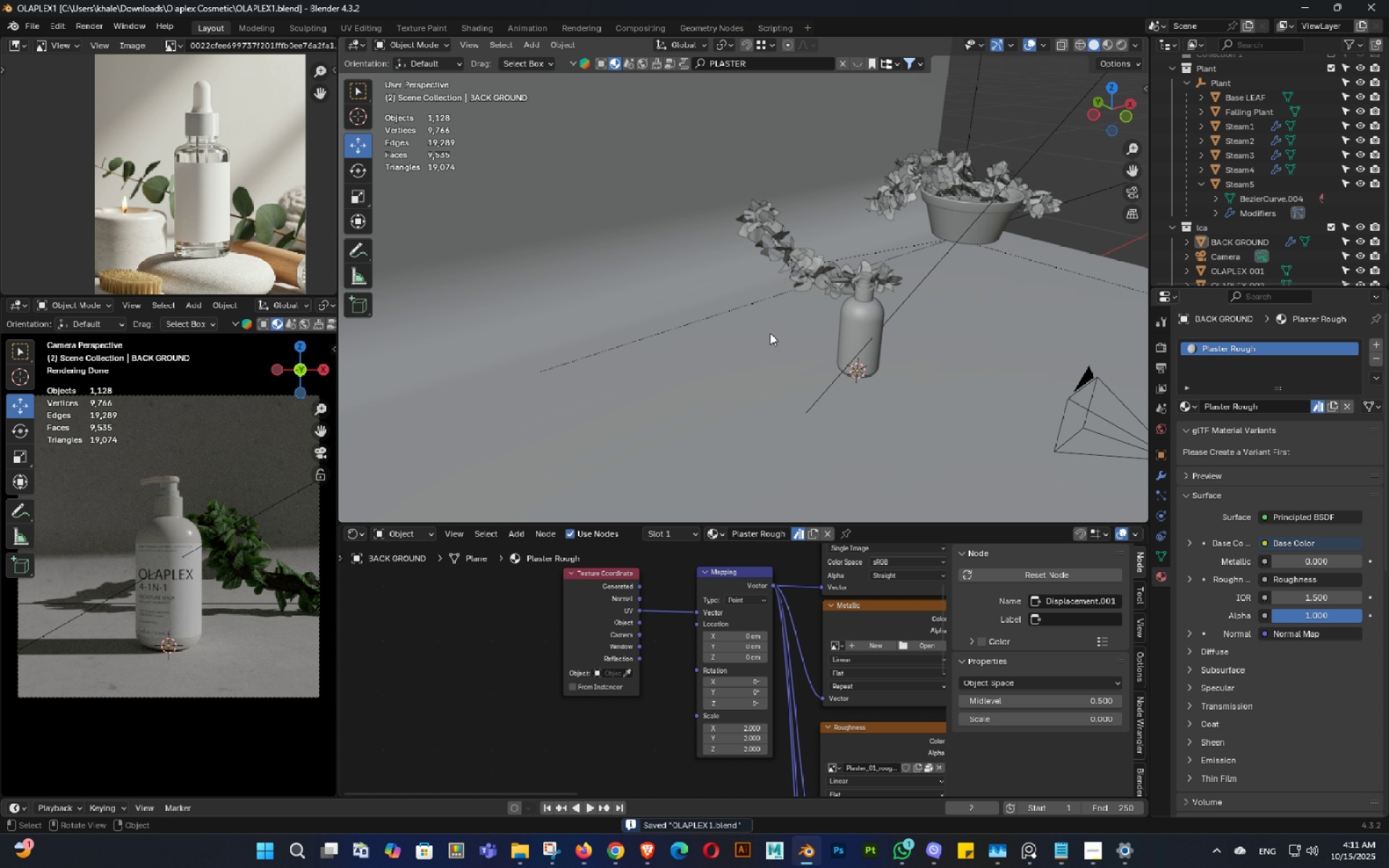 
hold_key(key=ShiftLeft, duration=0.36)
 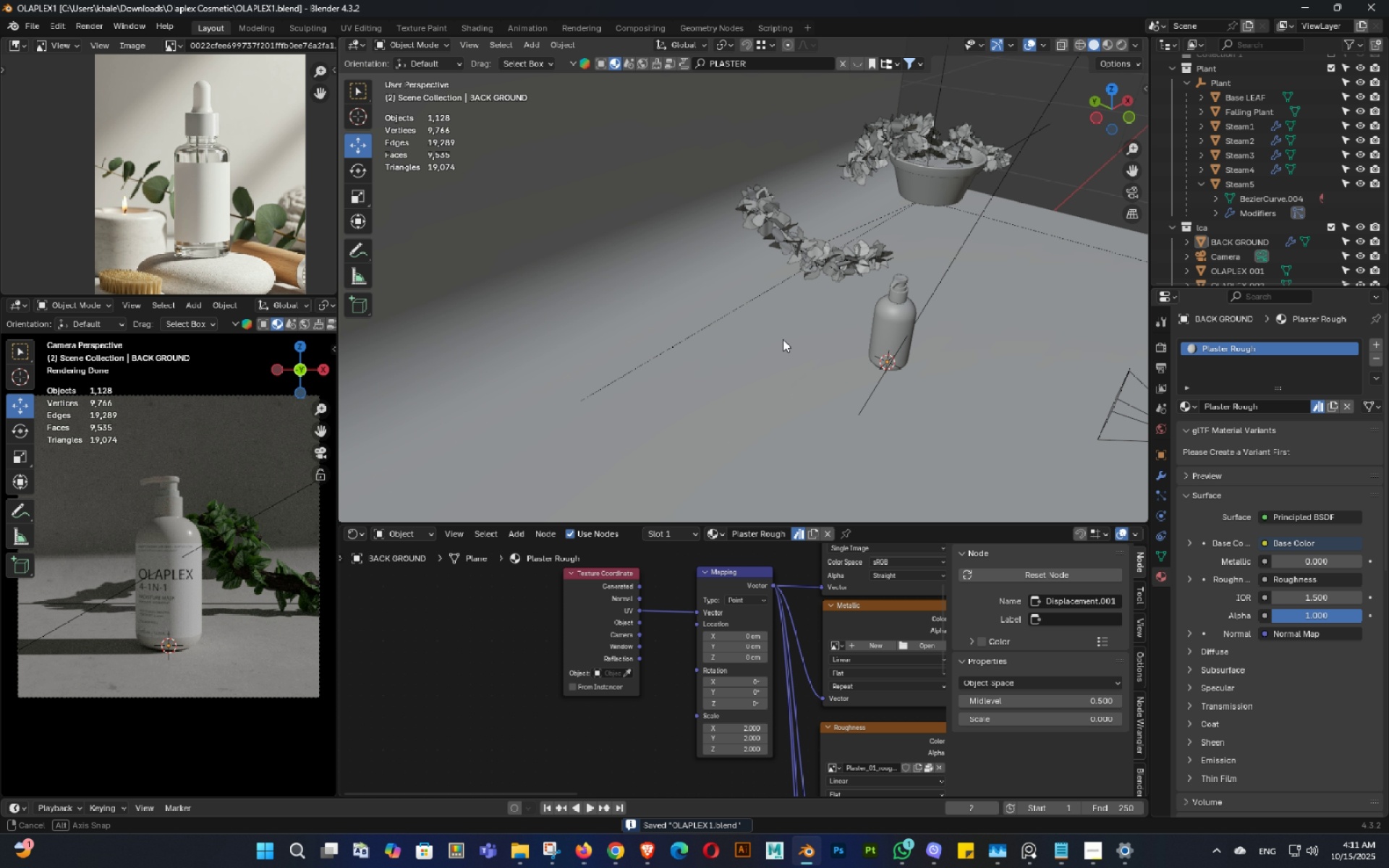 
triple_click([786, 332])
 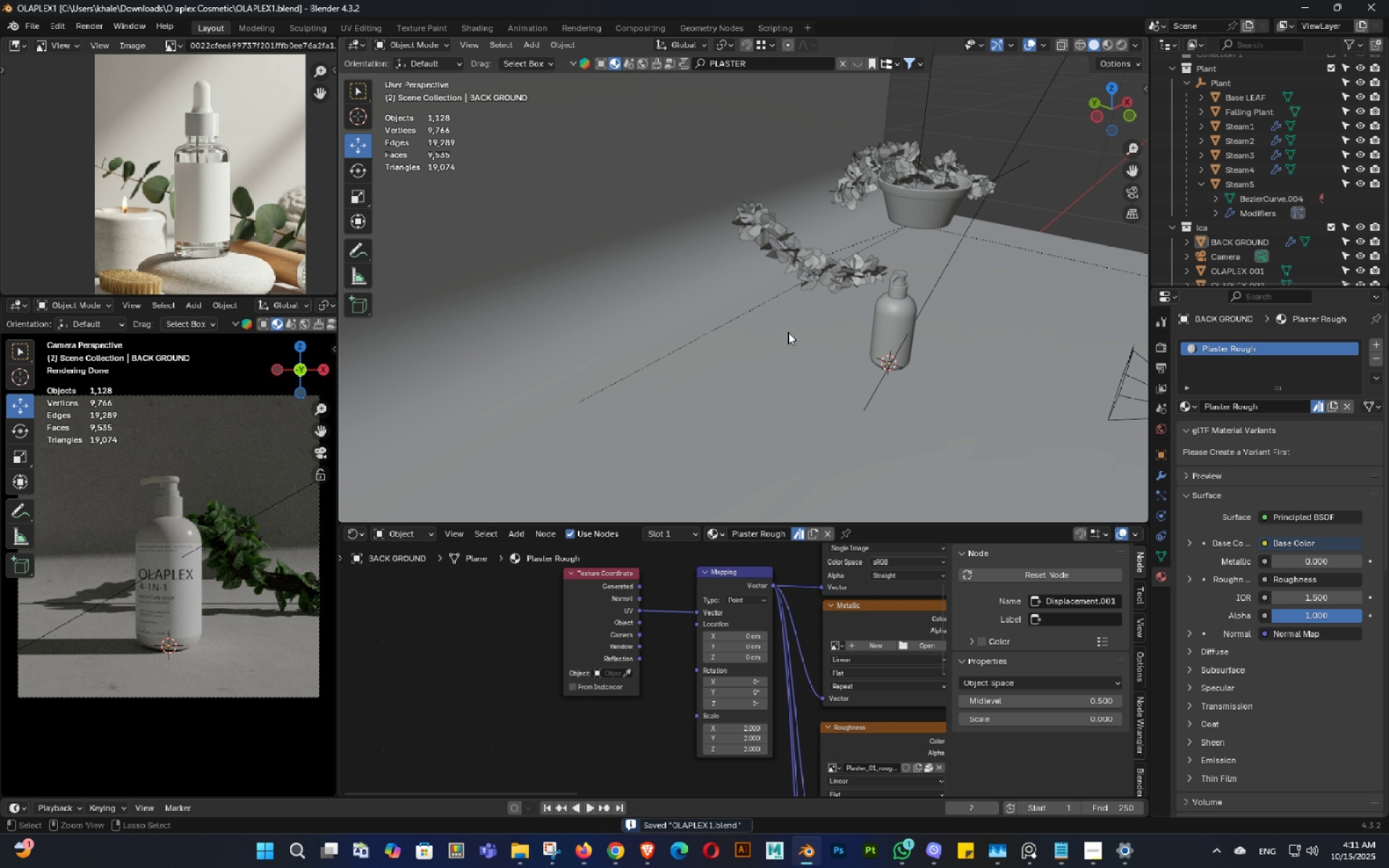 
key(Control+ControlLeft)
 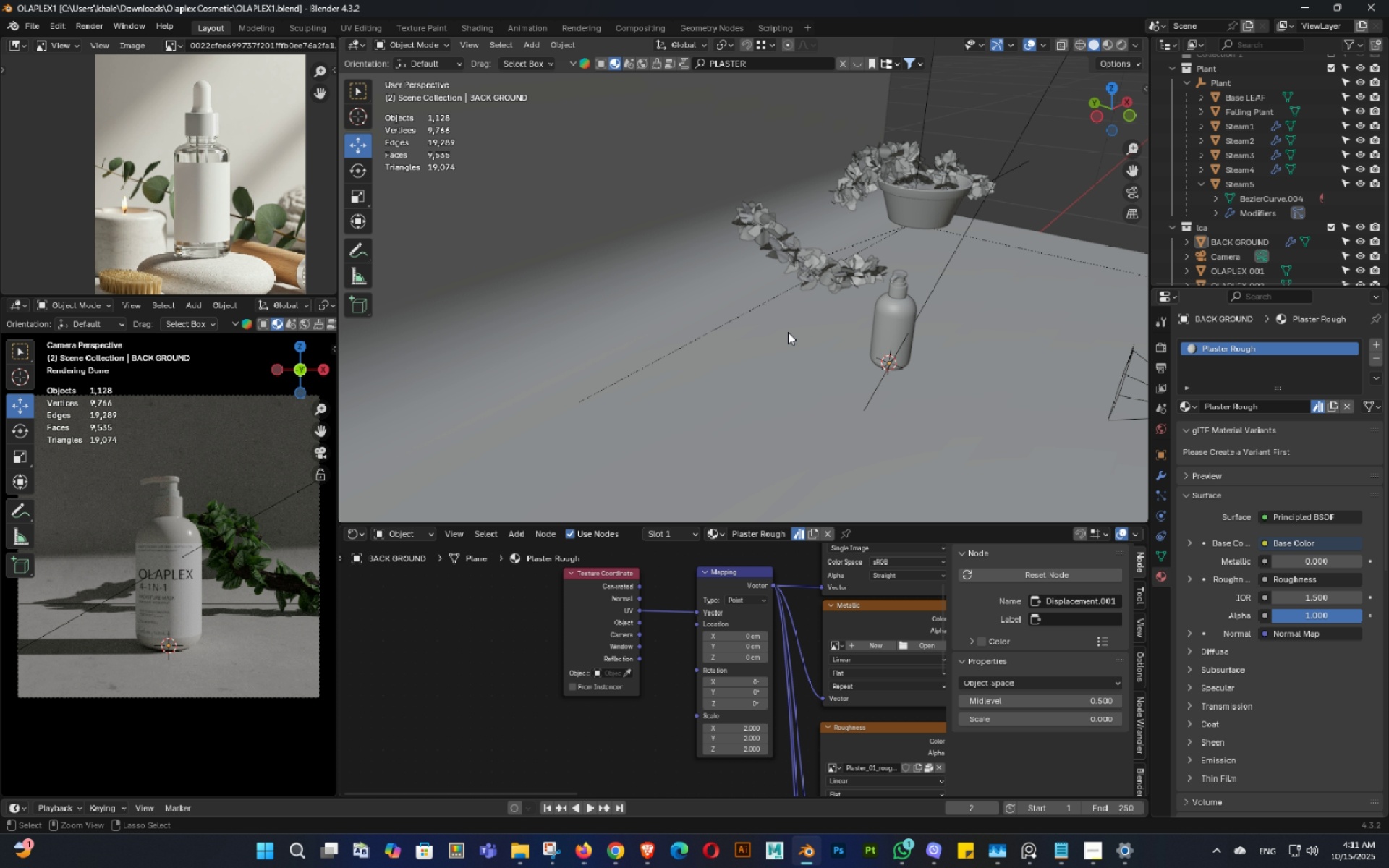 
key(Control+S)
 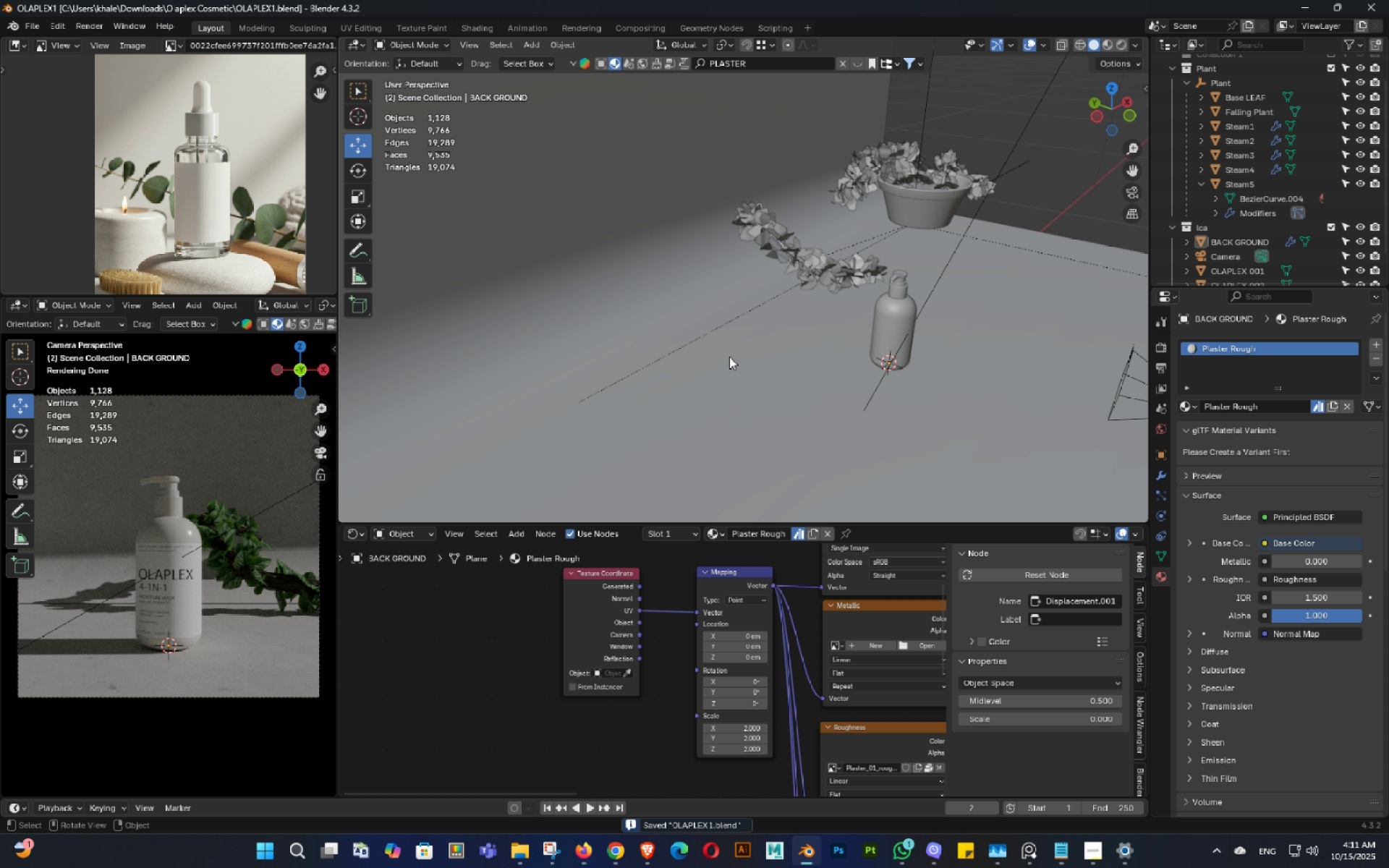 
scroll: coordinate [767, 300], scroll_direction: down, amount: 4.0
 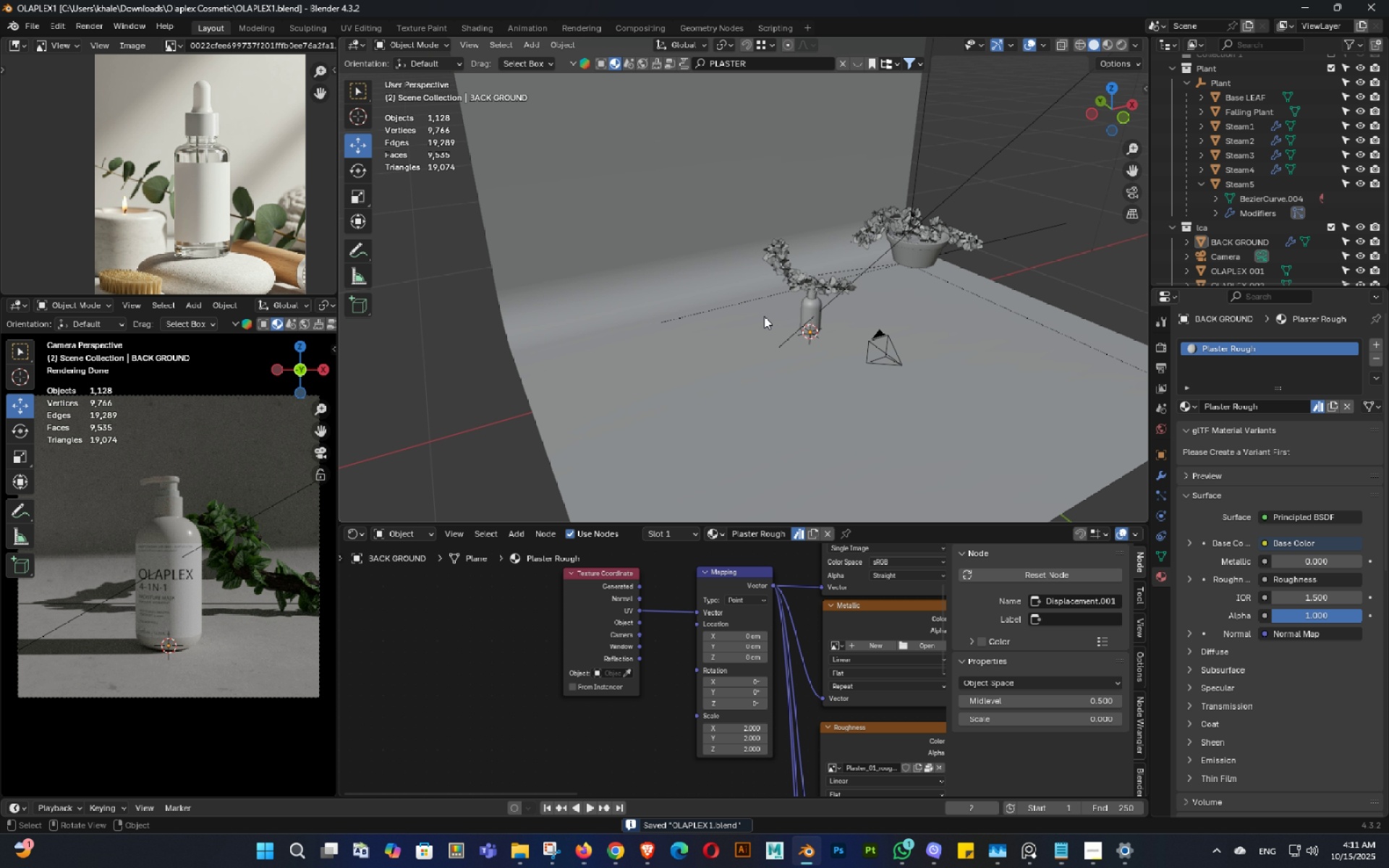 
double_click([768, 316])
 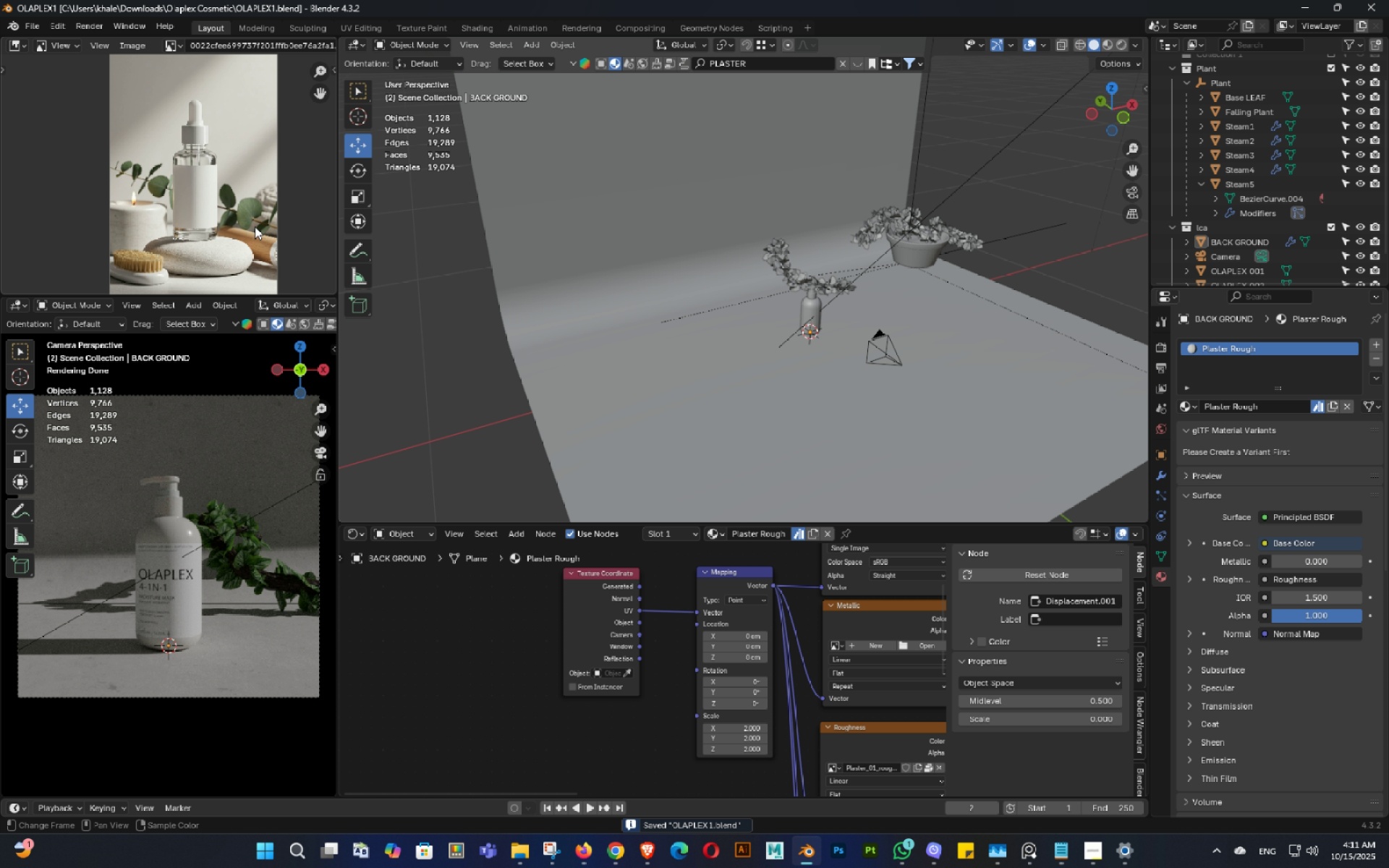 
scroll: coordinate [255, 226], scroll_direction: down, amount: 2.0
 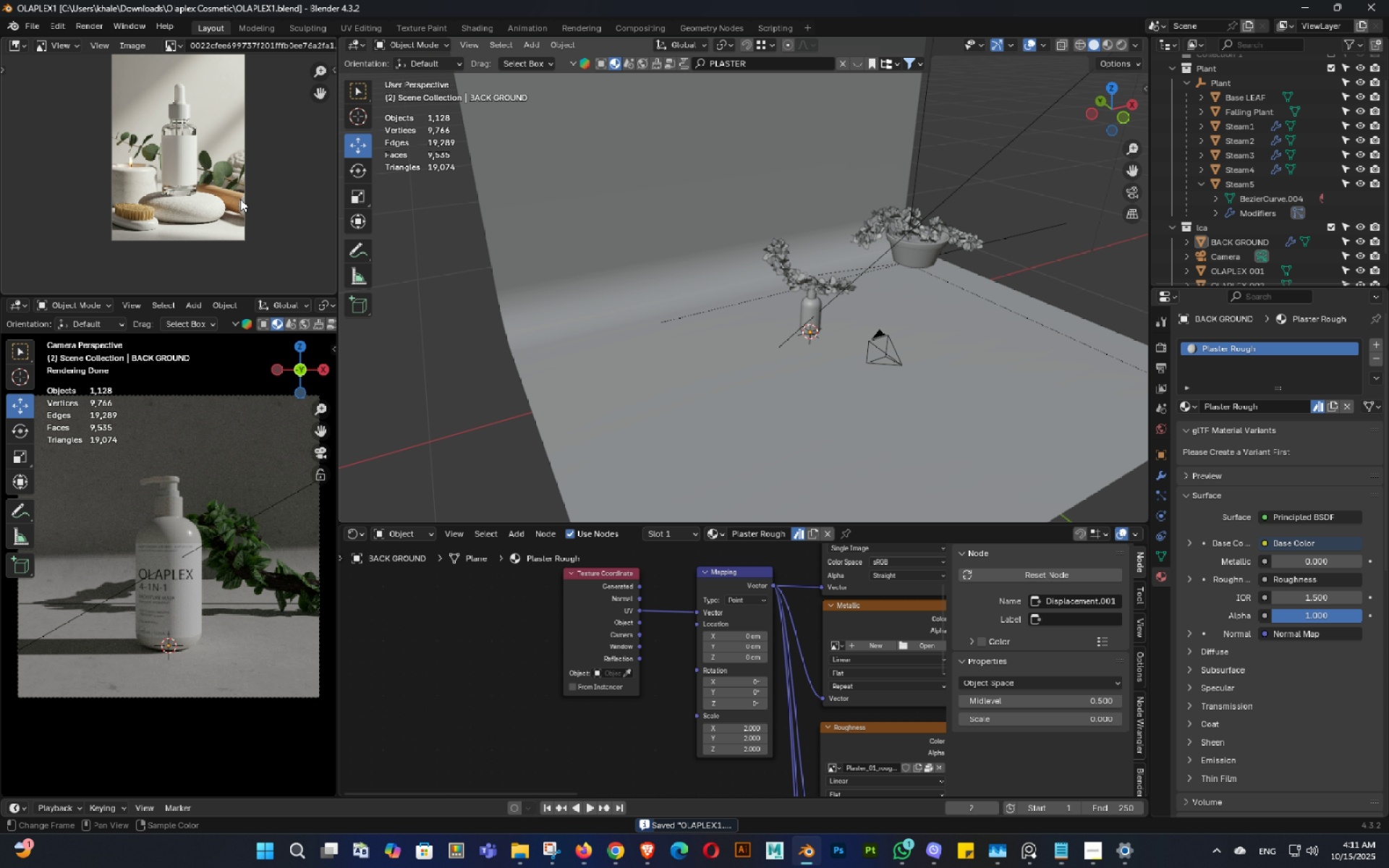 
scroll: coordinate [223, 196], scroll_direction: up, amount: 3.0
 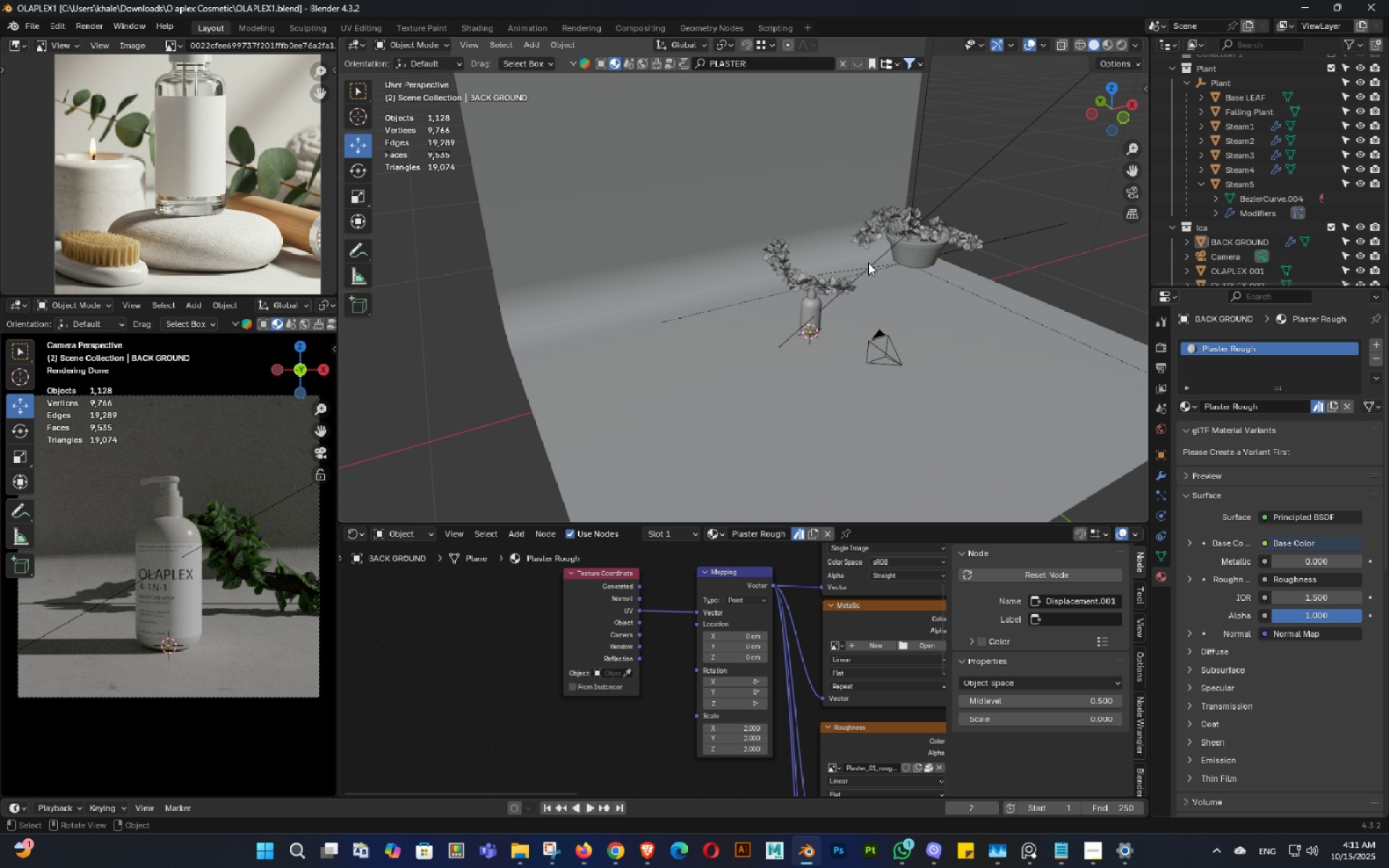 
left_click([961, 252])
 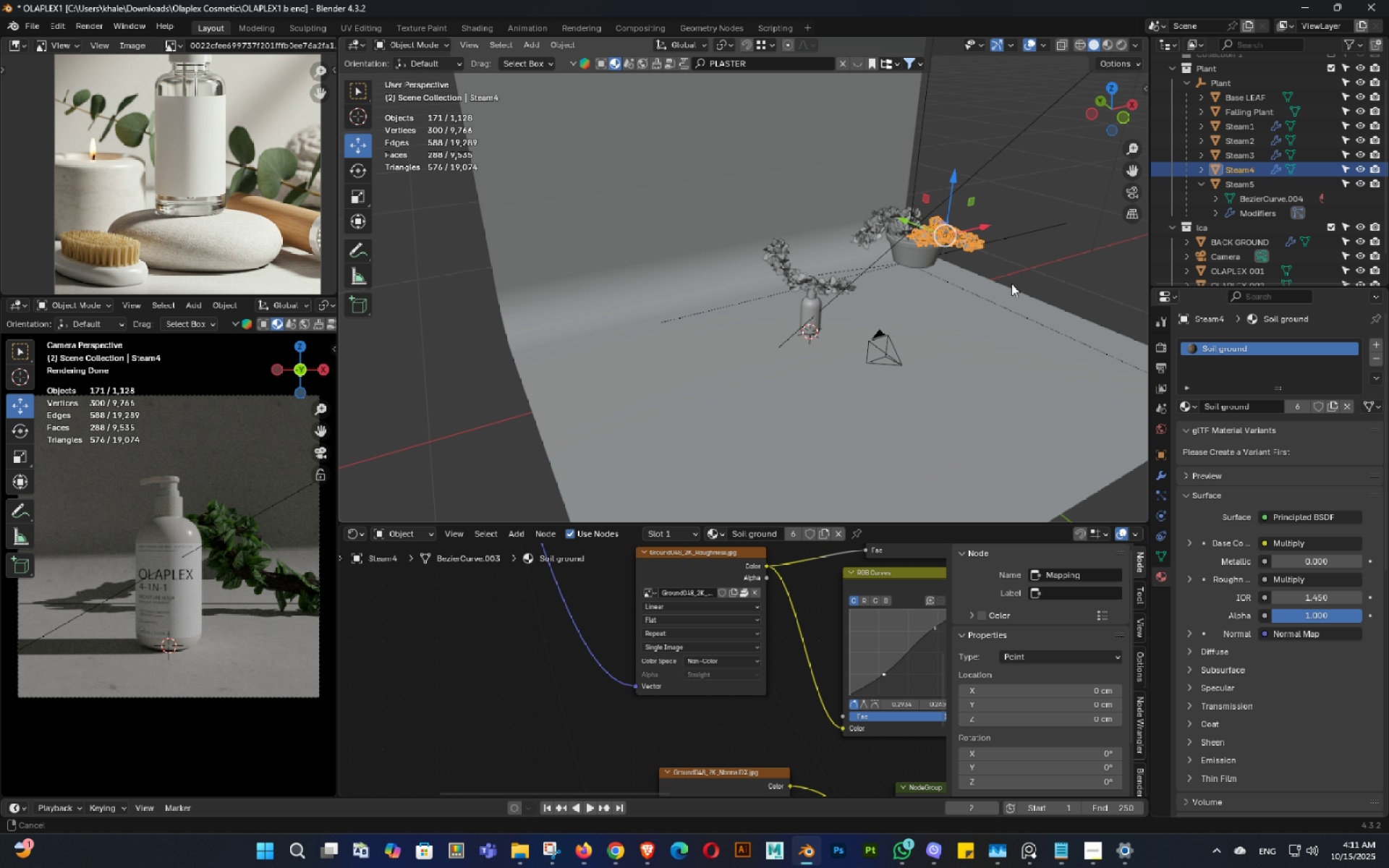 
key(Shift+ShiftLeft)
 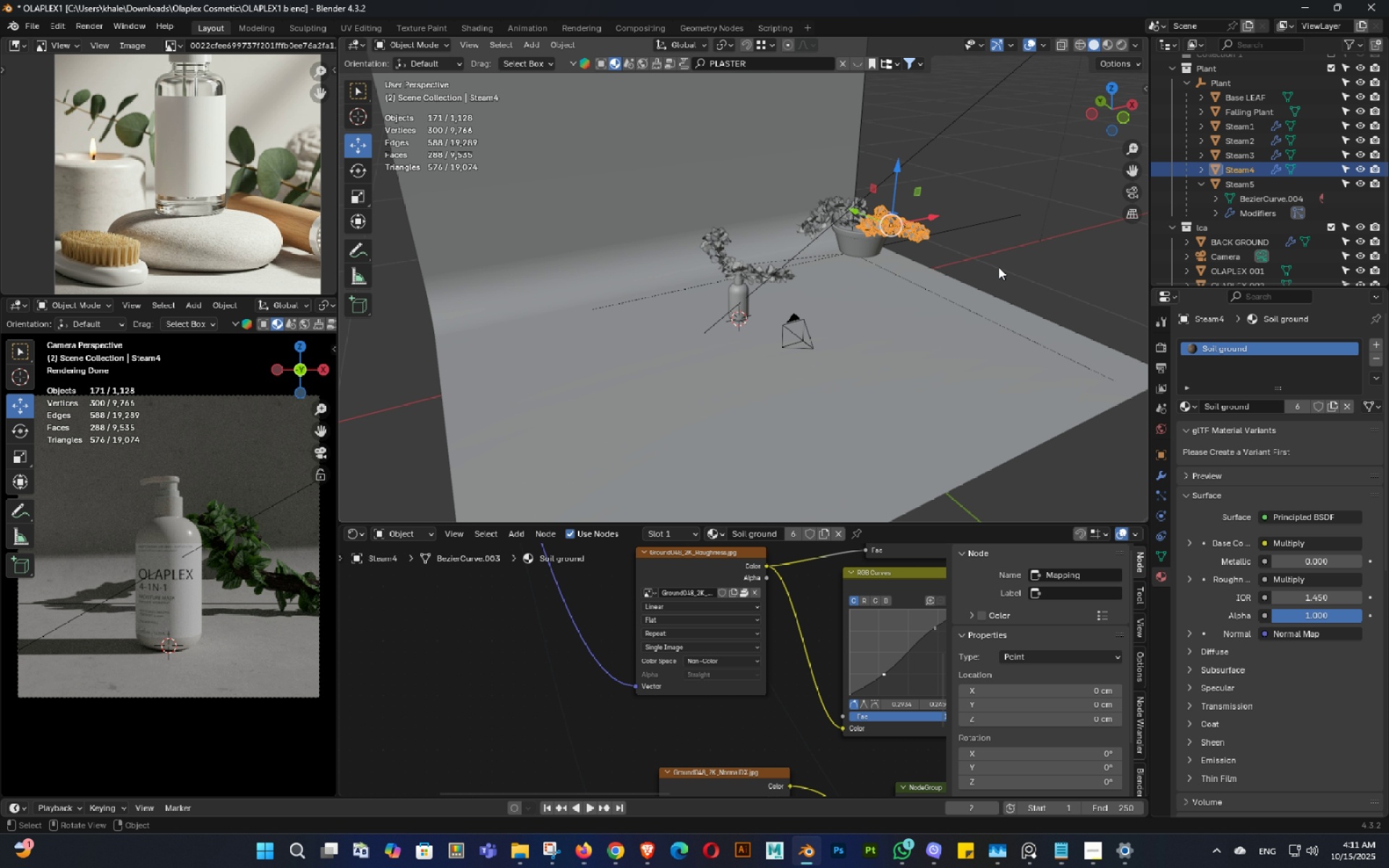 
left_click([998, 267])
 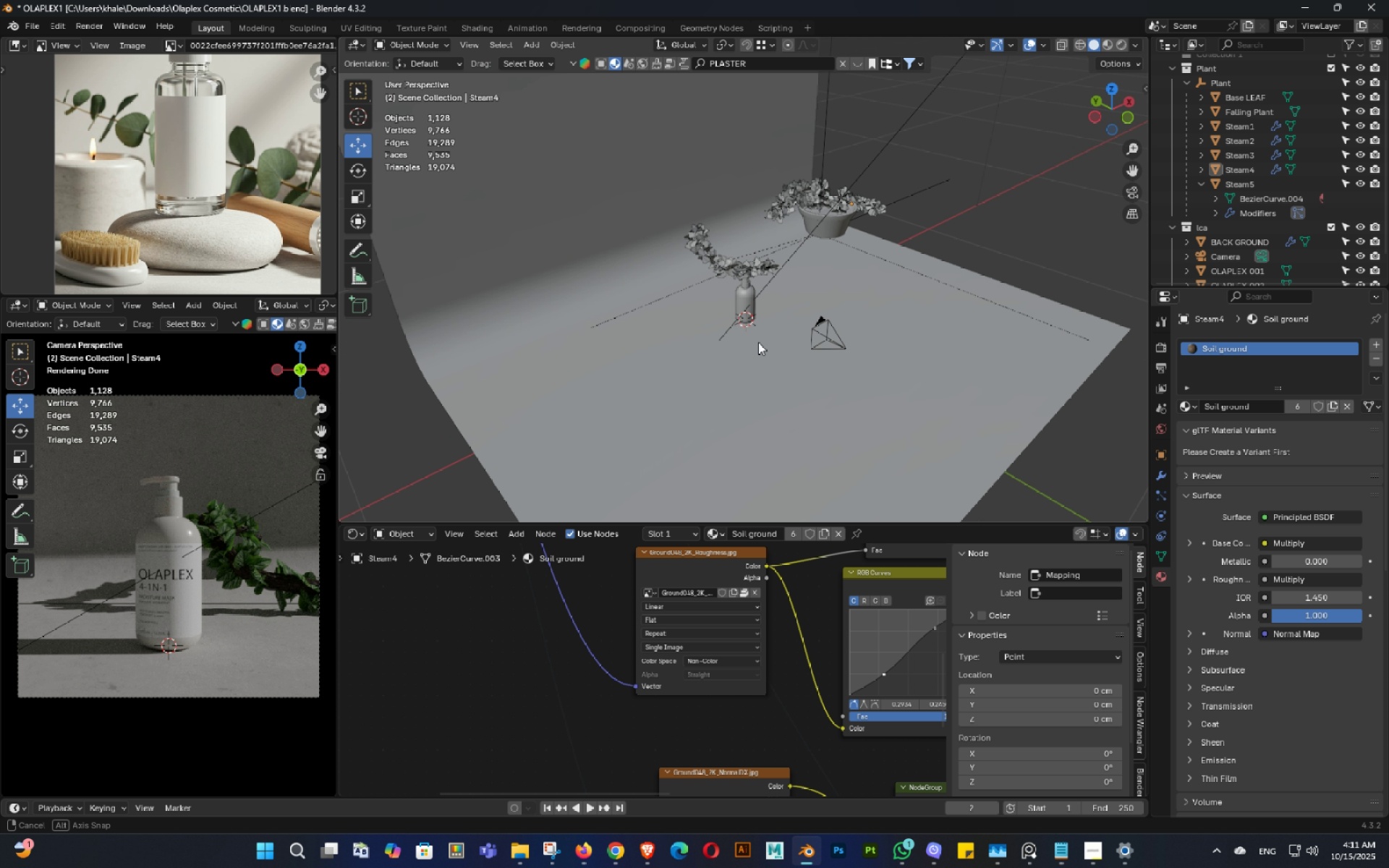 
scroll: coordinate [773, 318], scroll_direction: up, amount: 5.0
 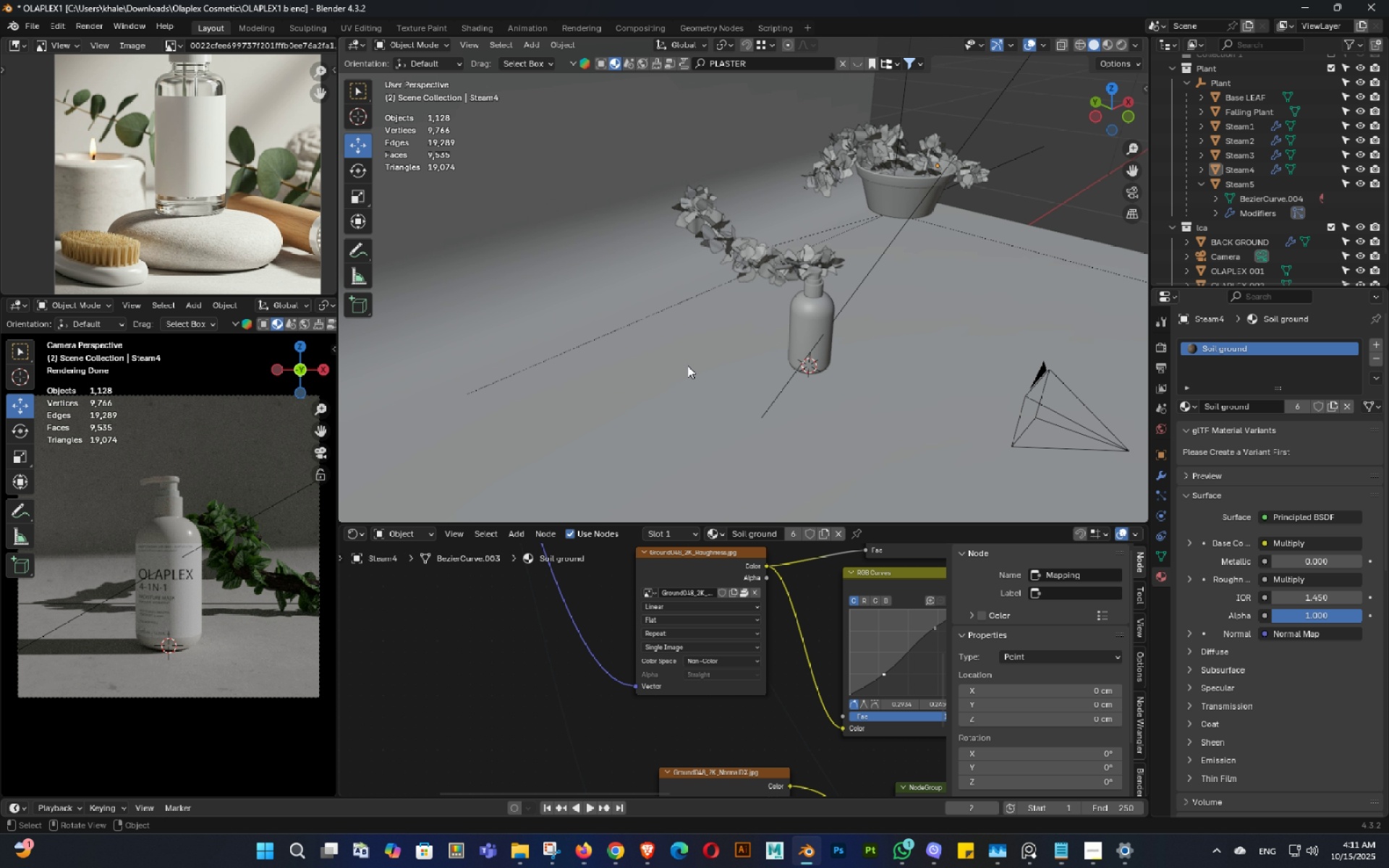 
key(Shift+ShiftLeft)
 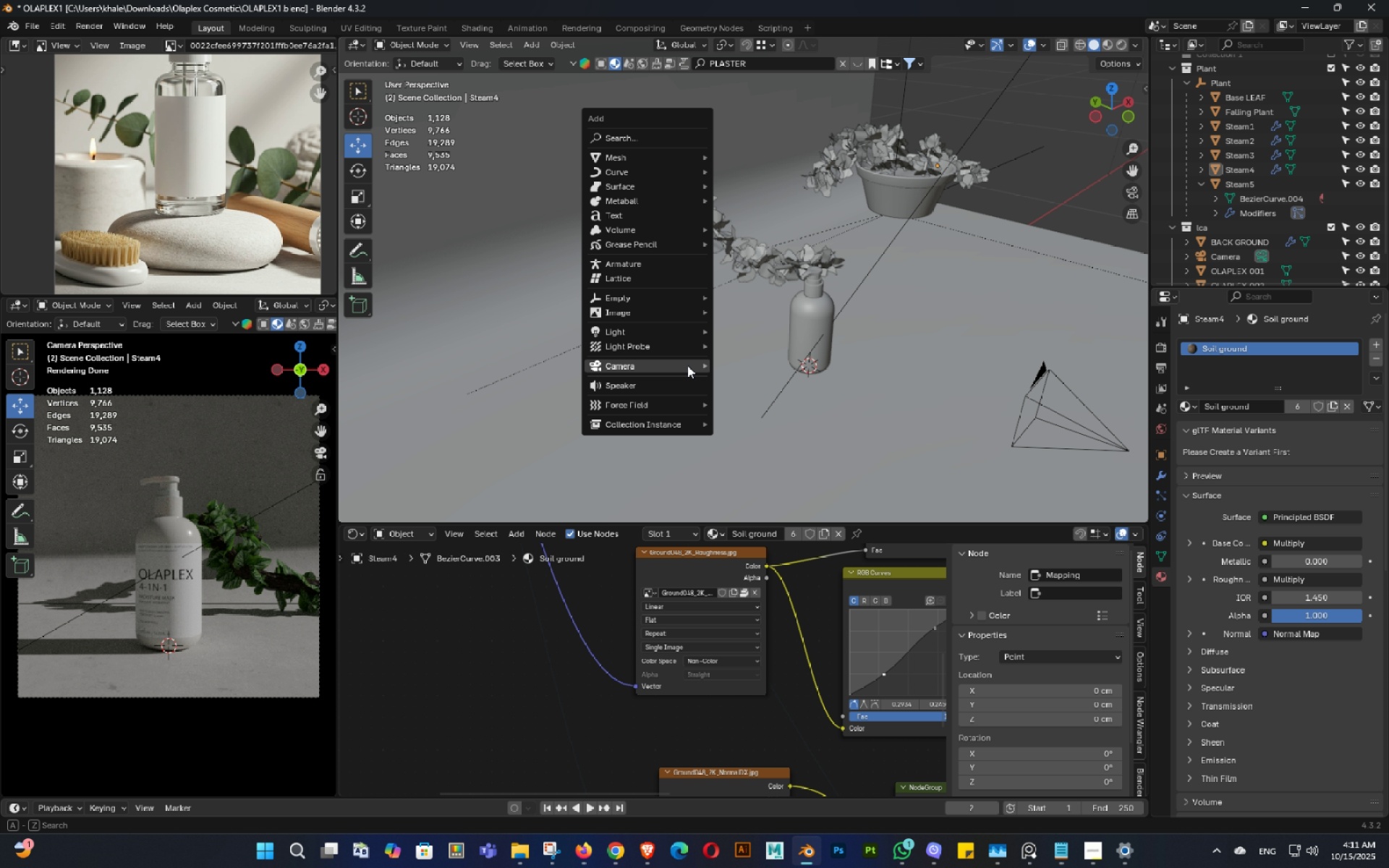 
key(Shift+A)
 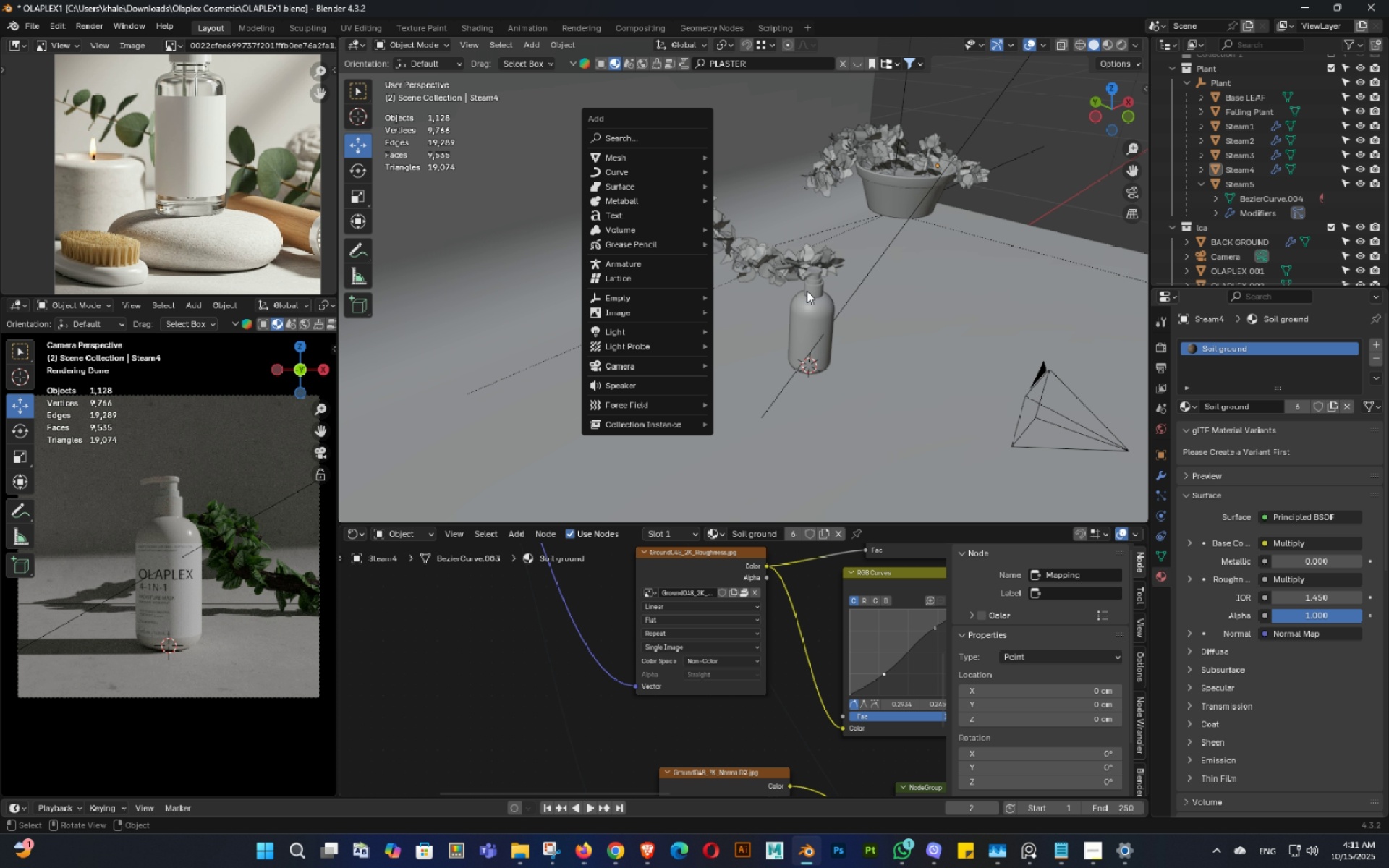 
left_click([807, 291])
 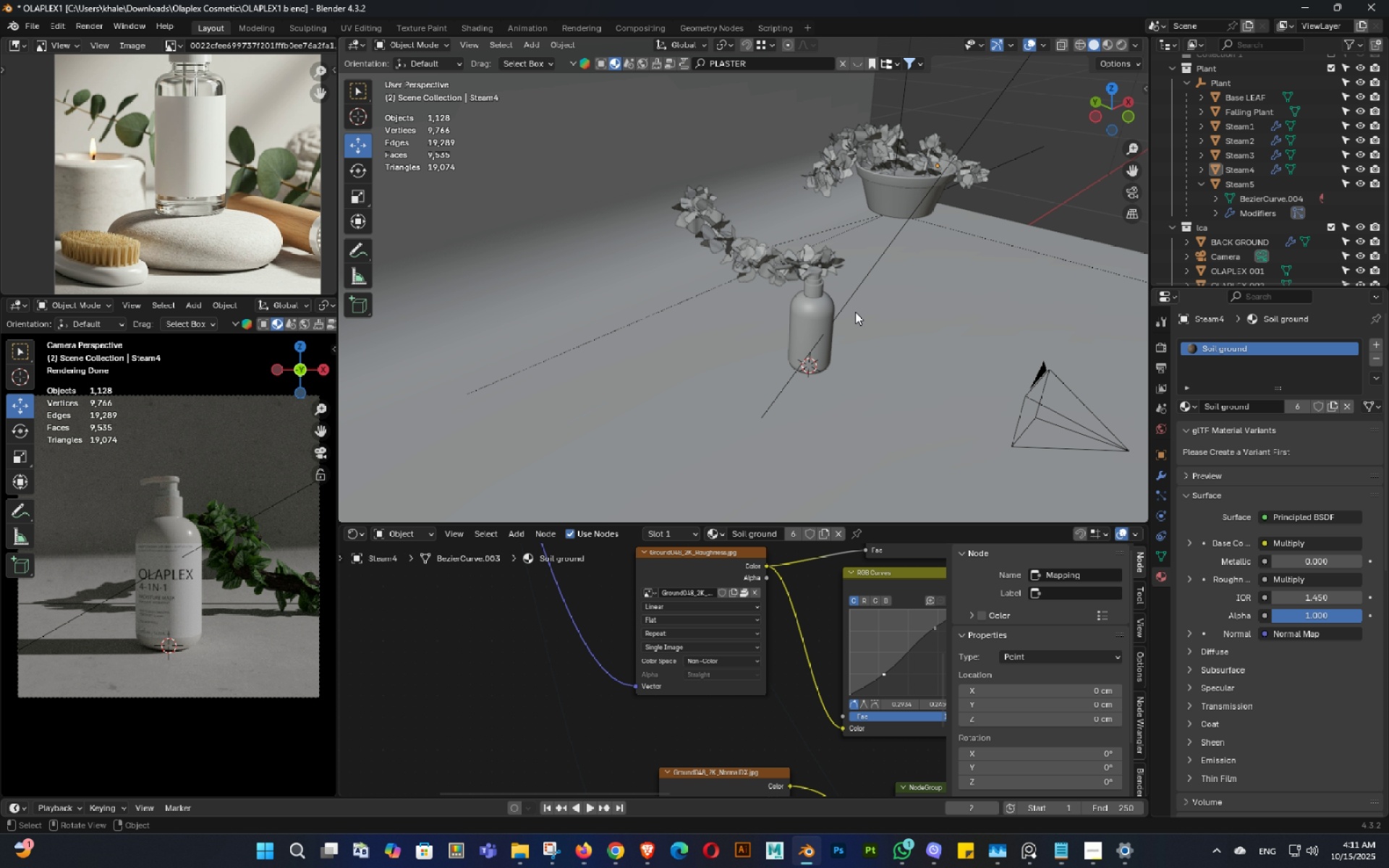 
scroll: coordinate [855, 312], scroll_direction: up, amount: 3.0
 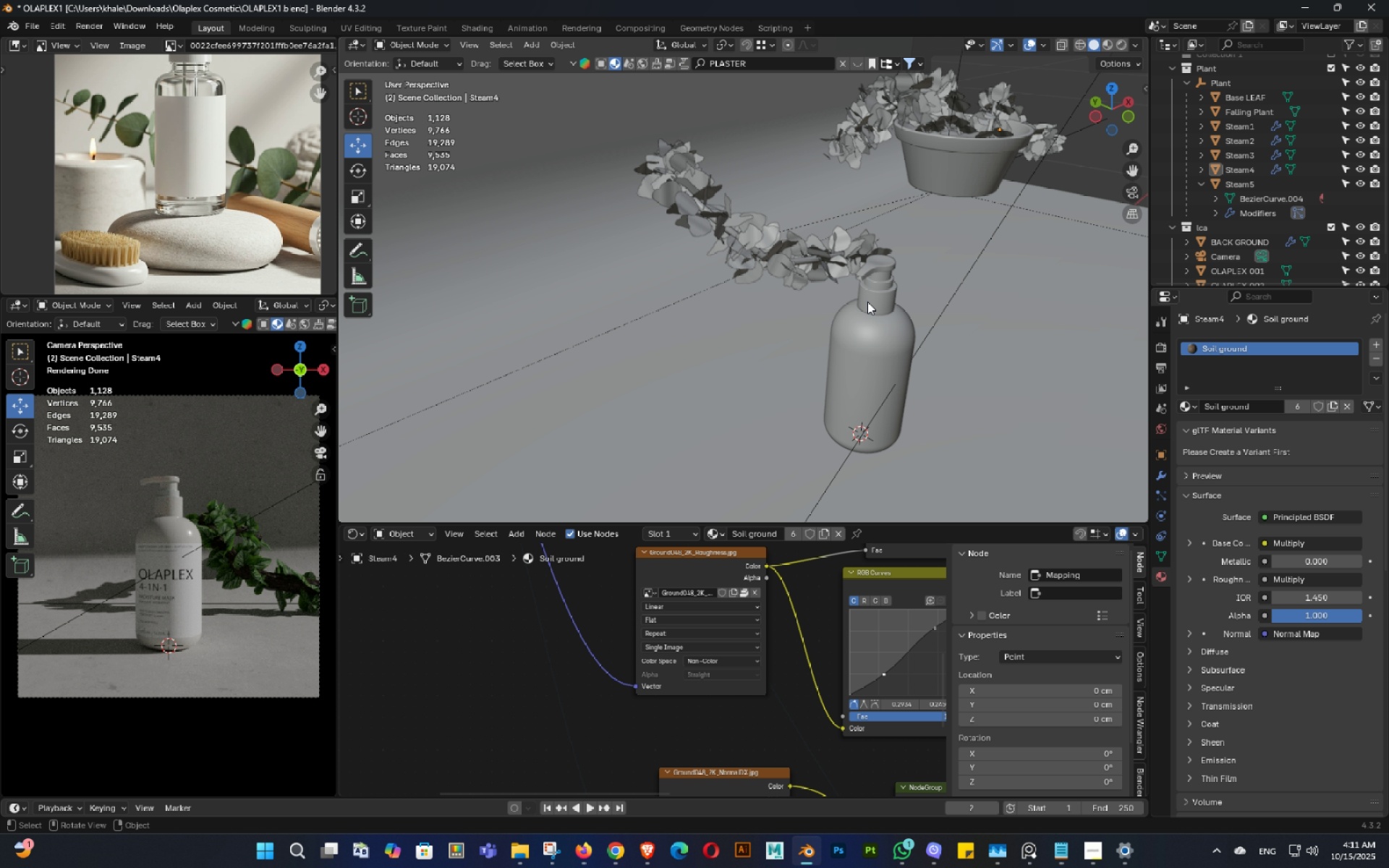 
left_click([866, 301])
 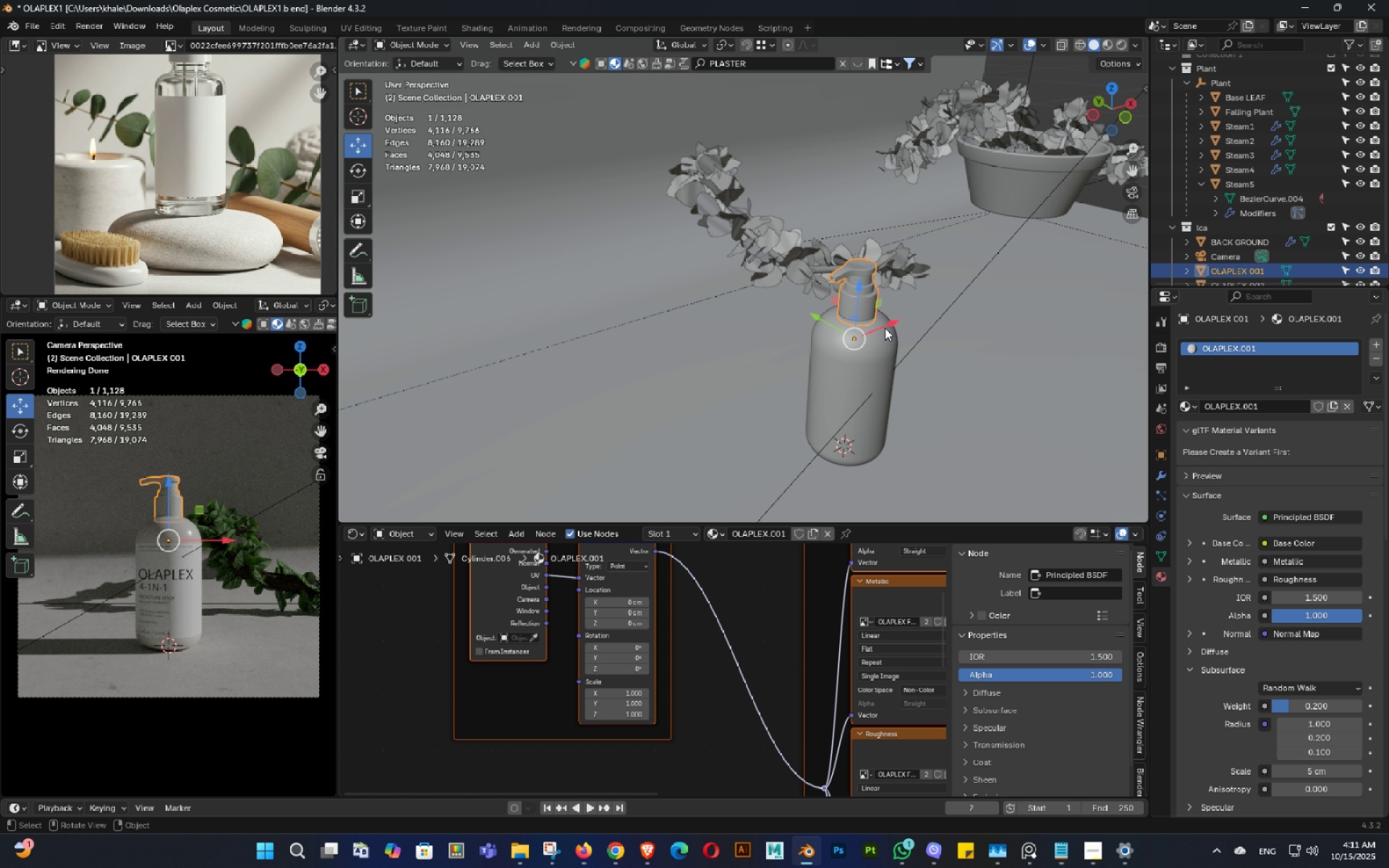 
type(Dx)
 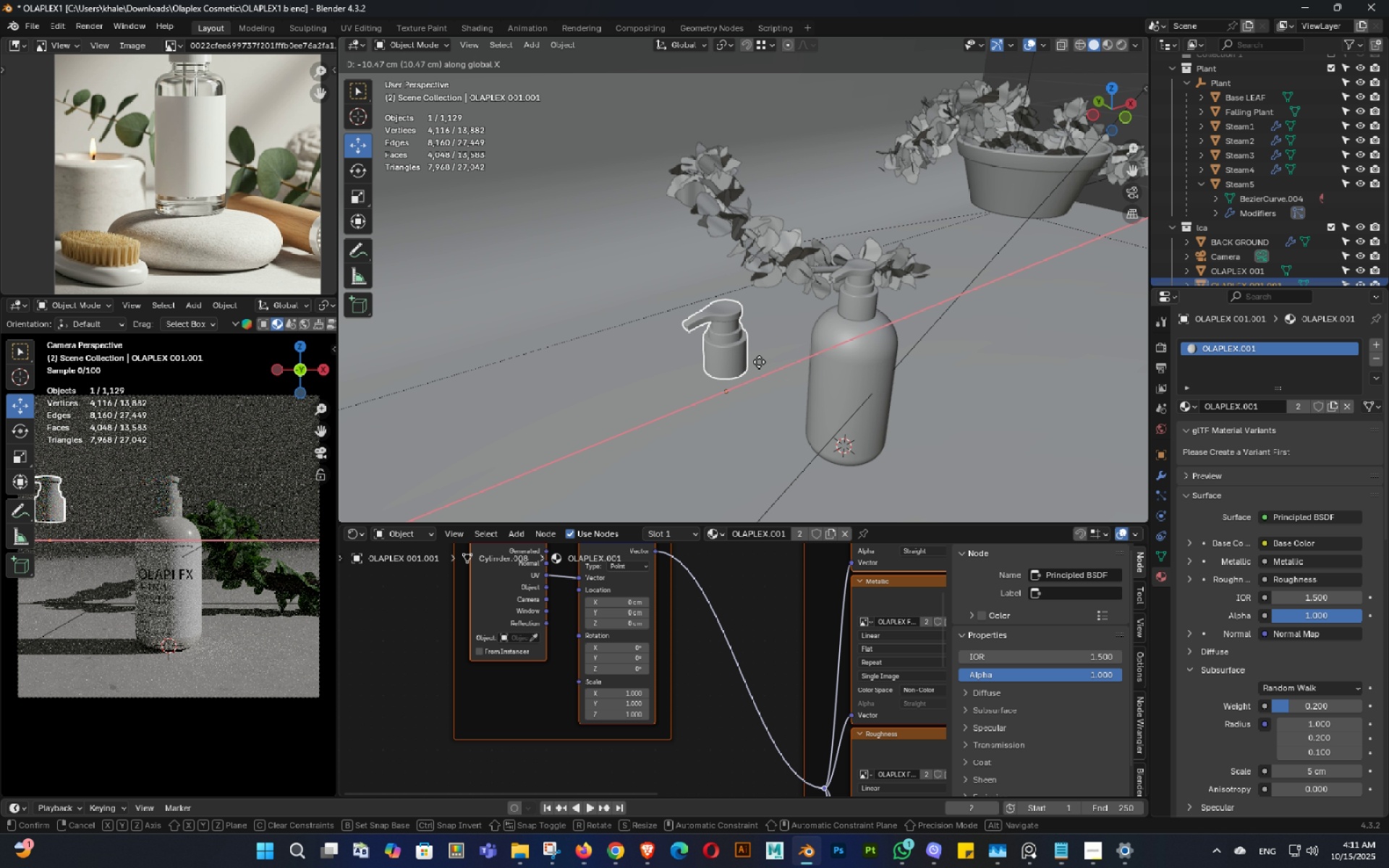 
left_click([759, 362])
 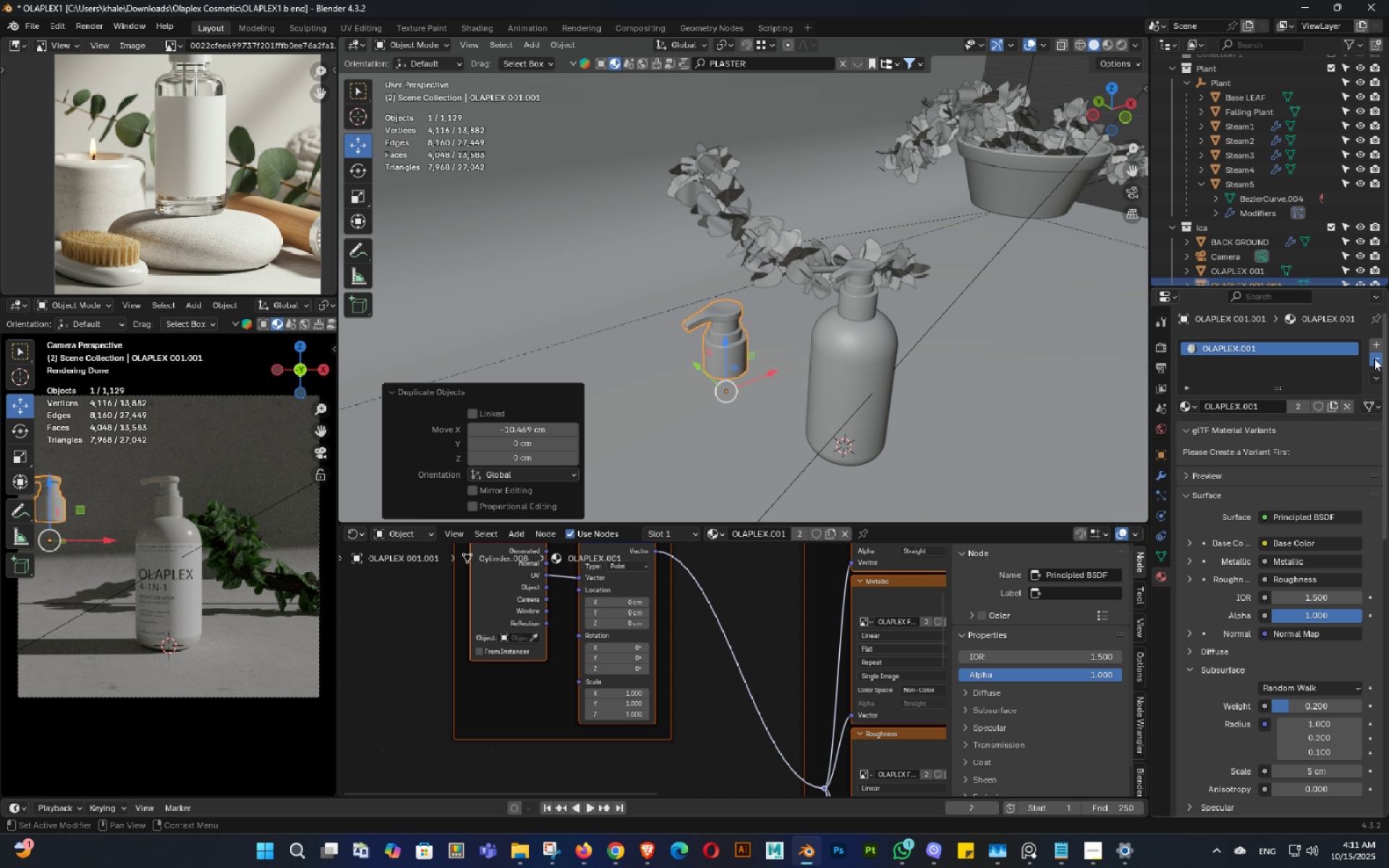 
key(Tab)
 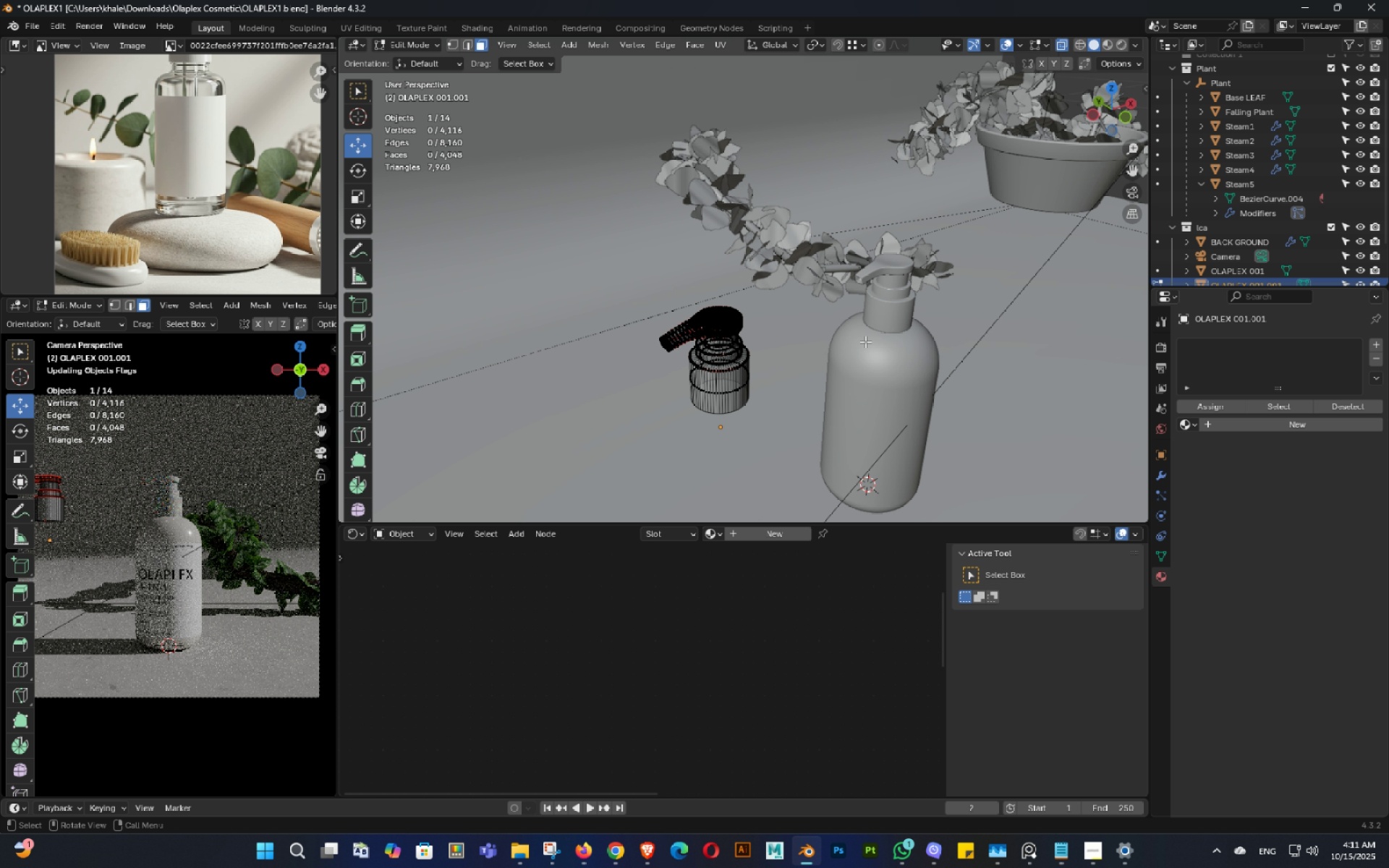 
scroll: coordinate [749, 315], scroll_direction: up, amount: 4.0
 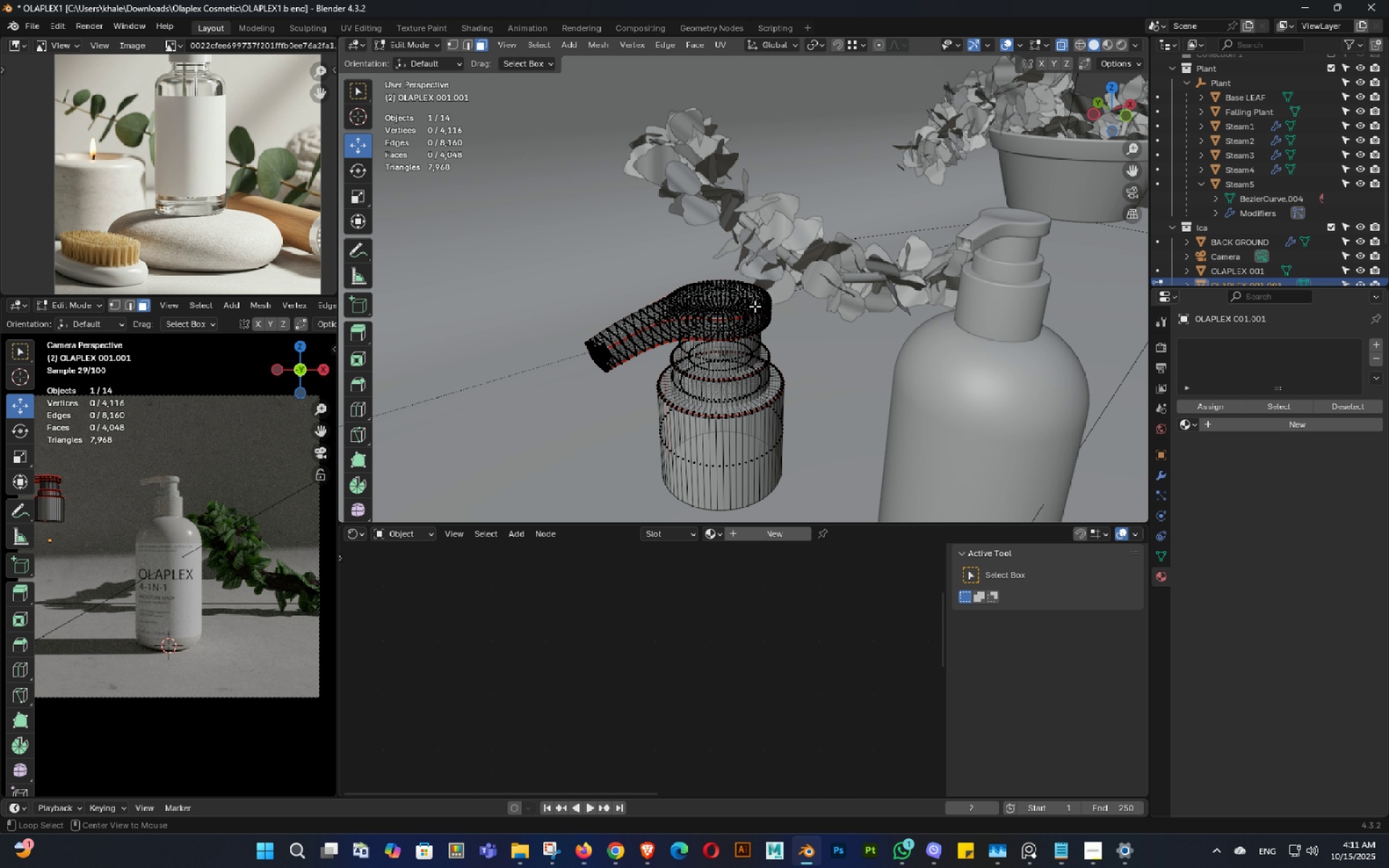 
key(Alt+AltLeft)
 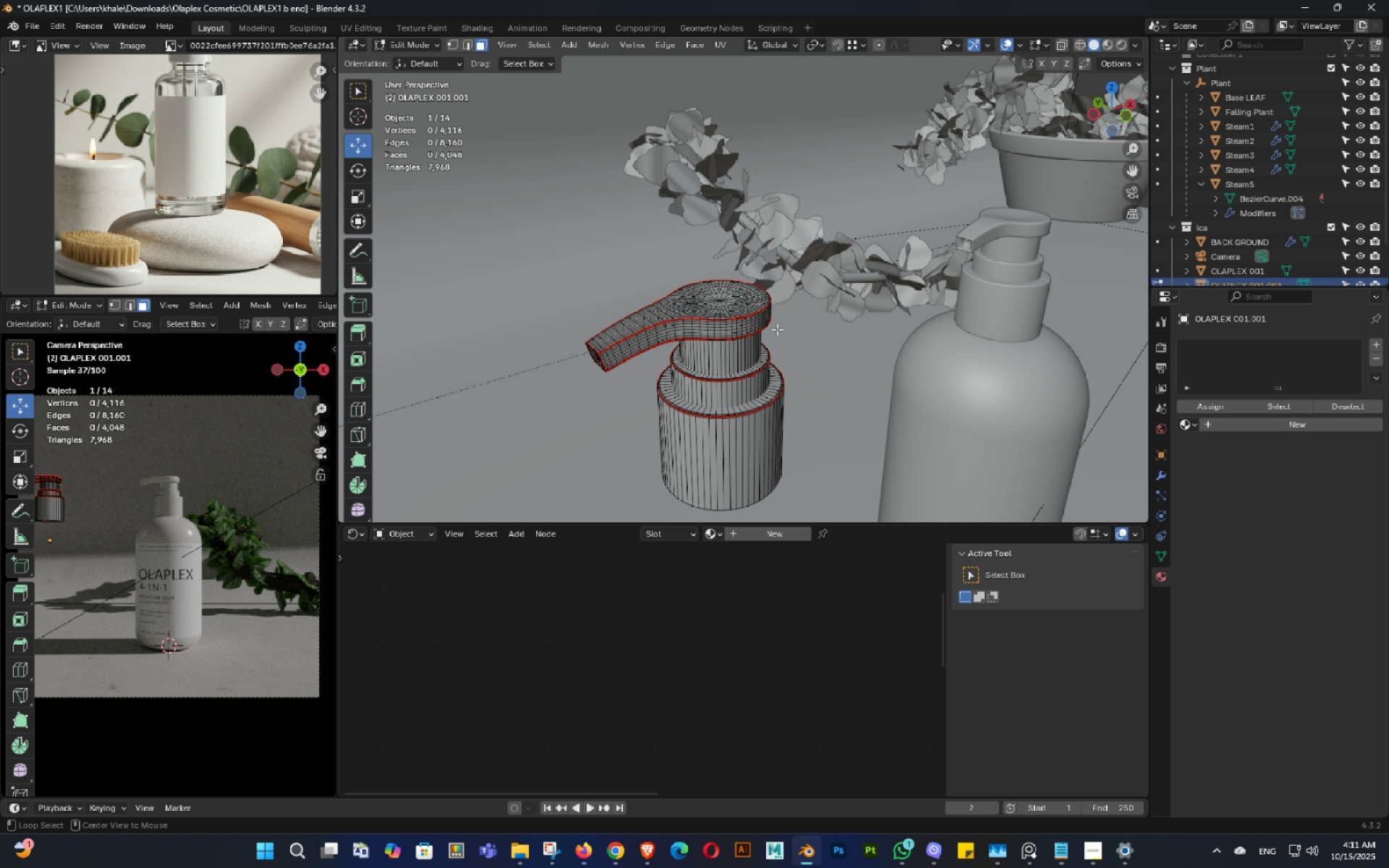 
key(Alt+Z)
 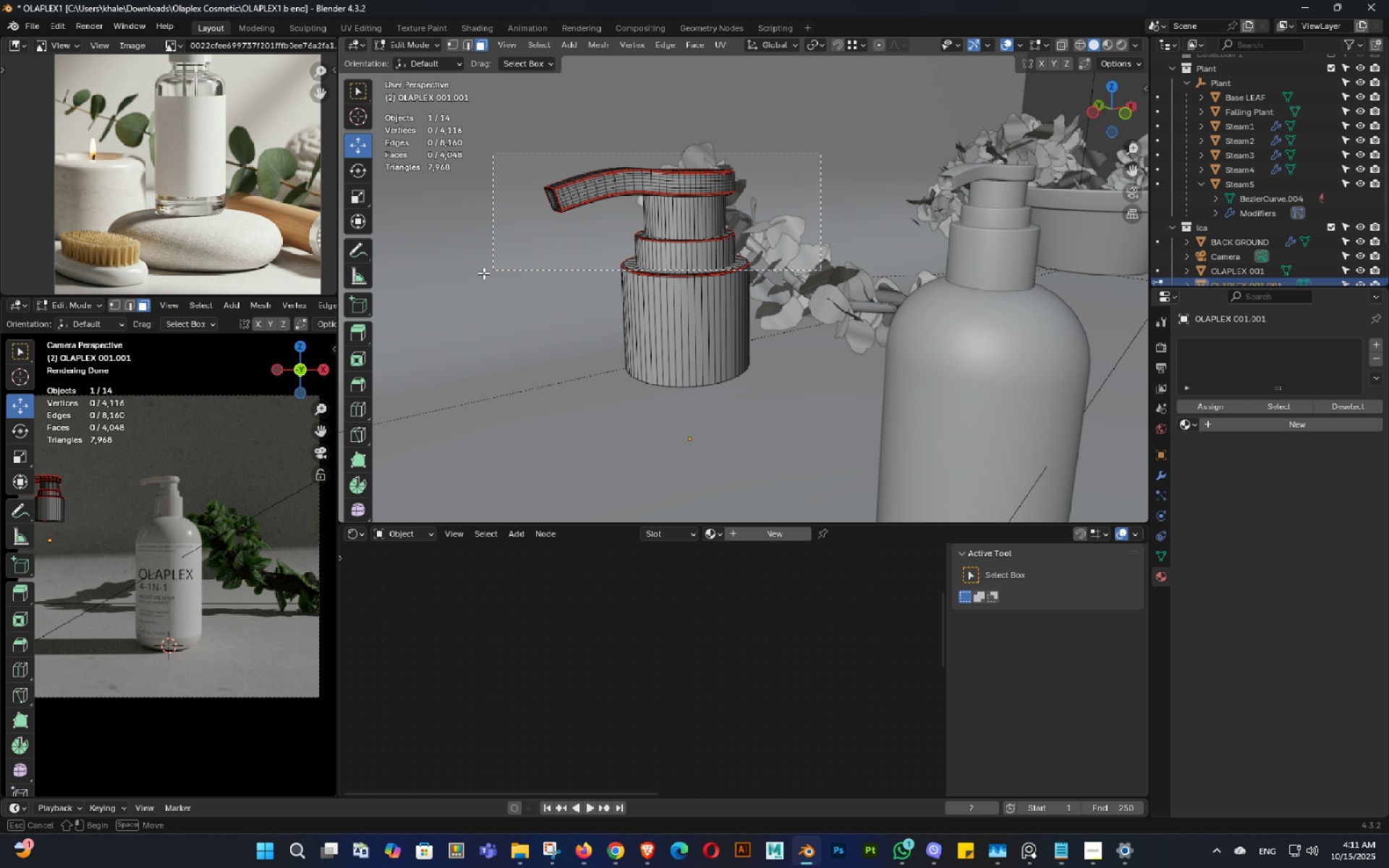 
key(Shift+ShiftLeft)
 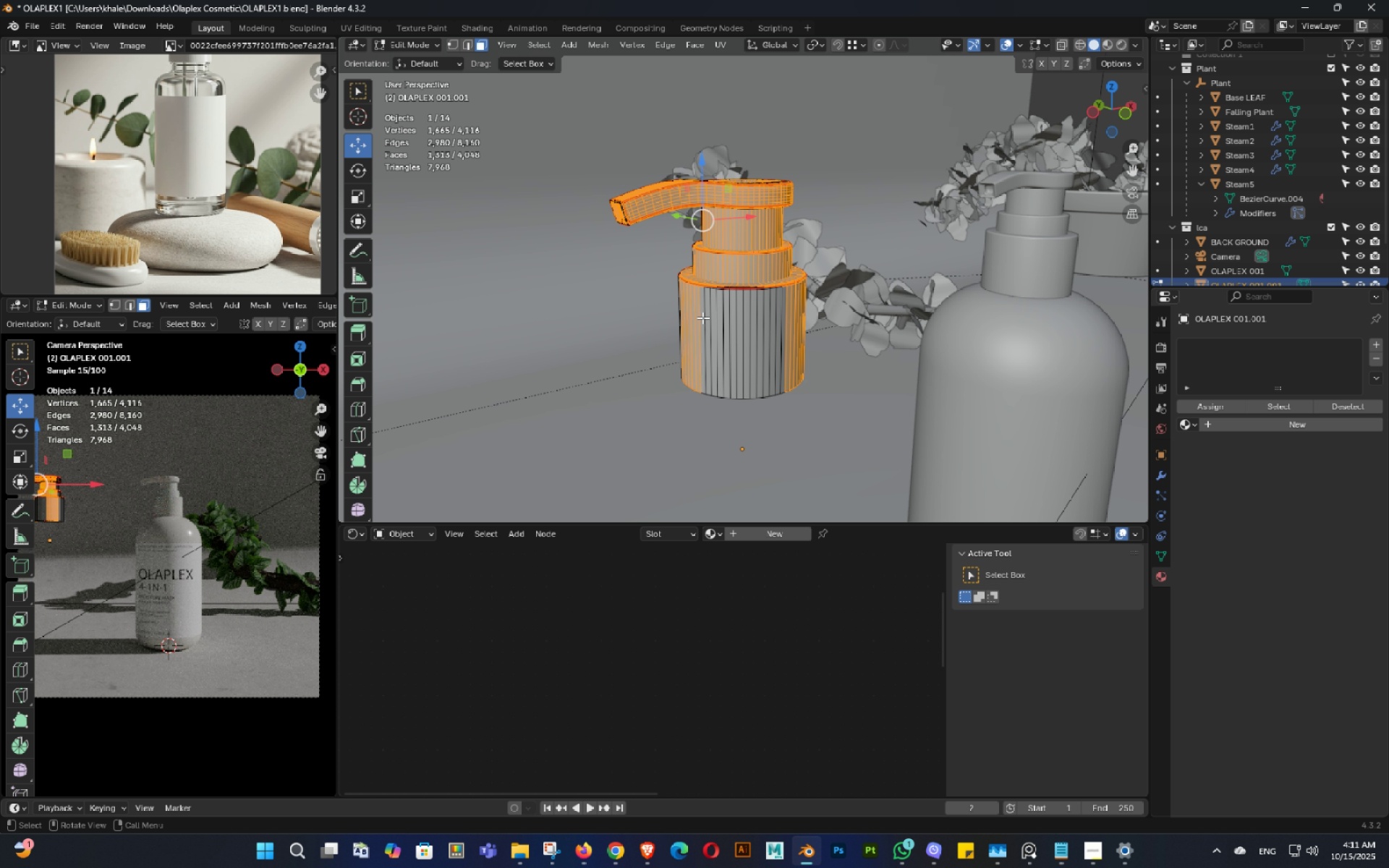 
hold_key(key=ControlLeft, duration=0.57)
left_click([739, 327])
 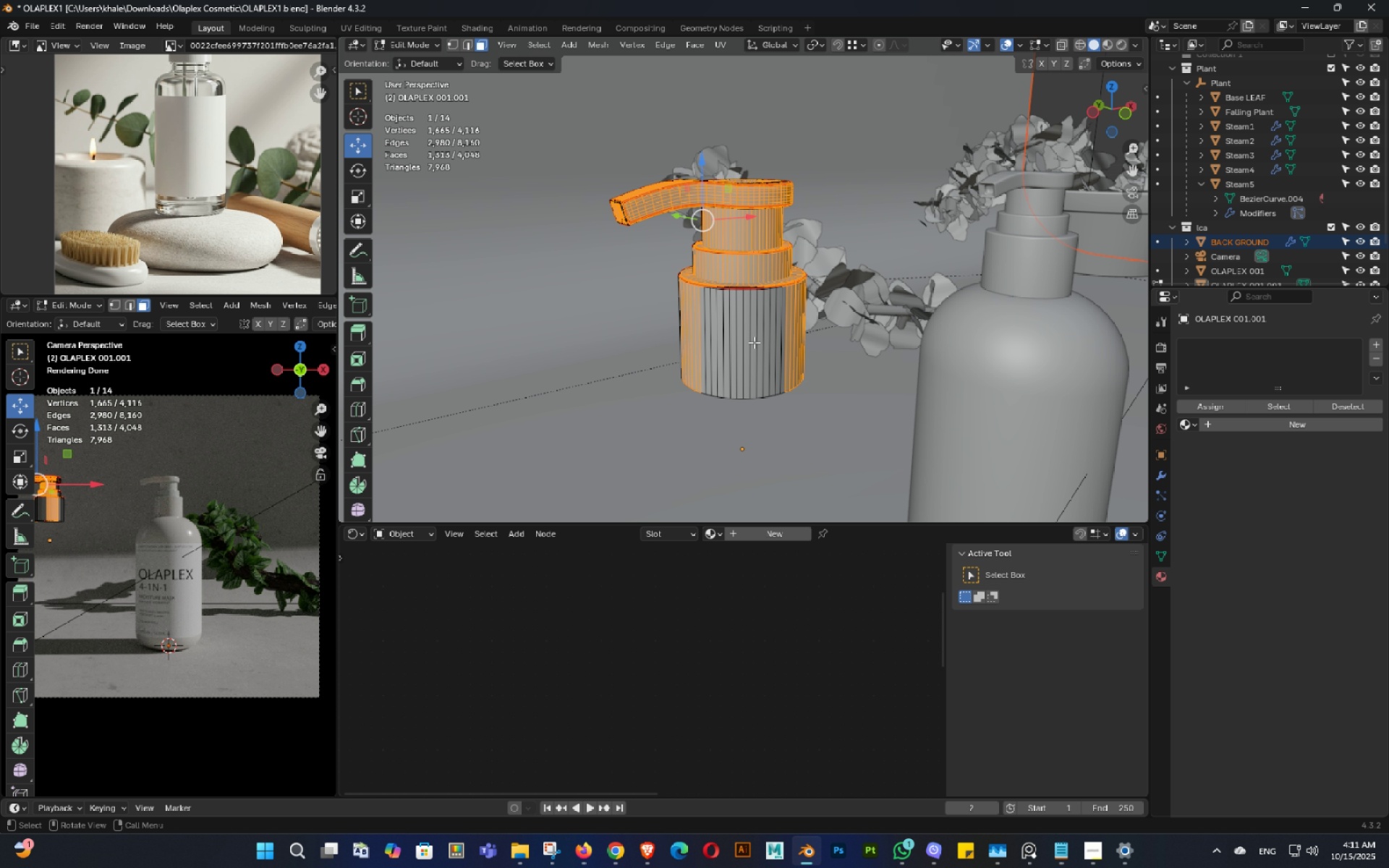 
left_click([754, 342])
 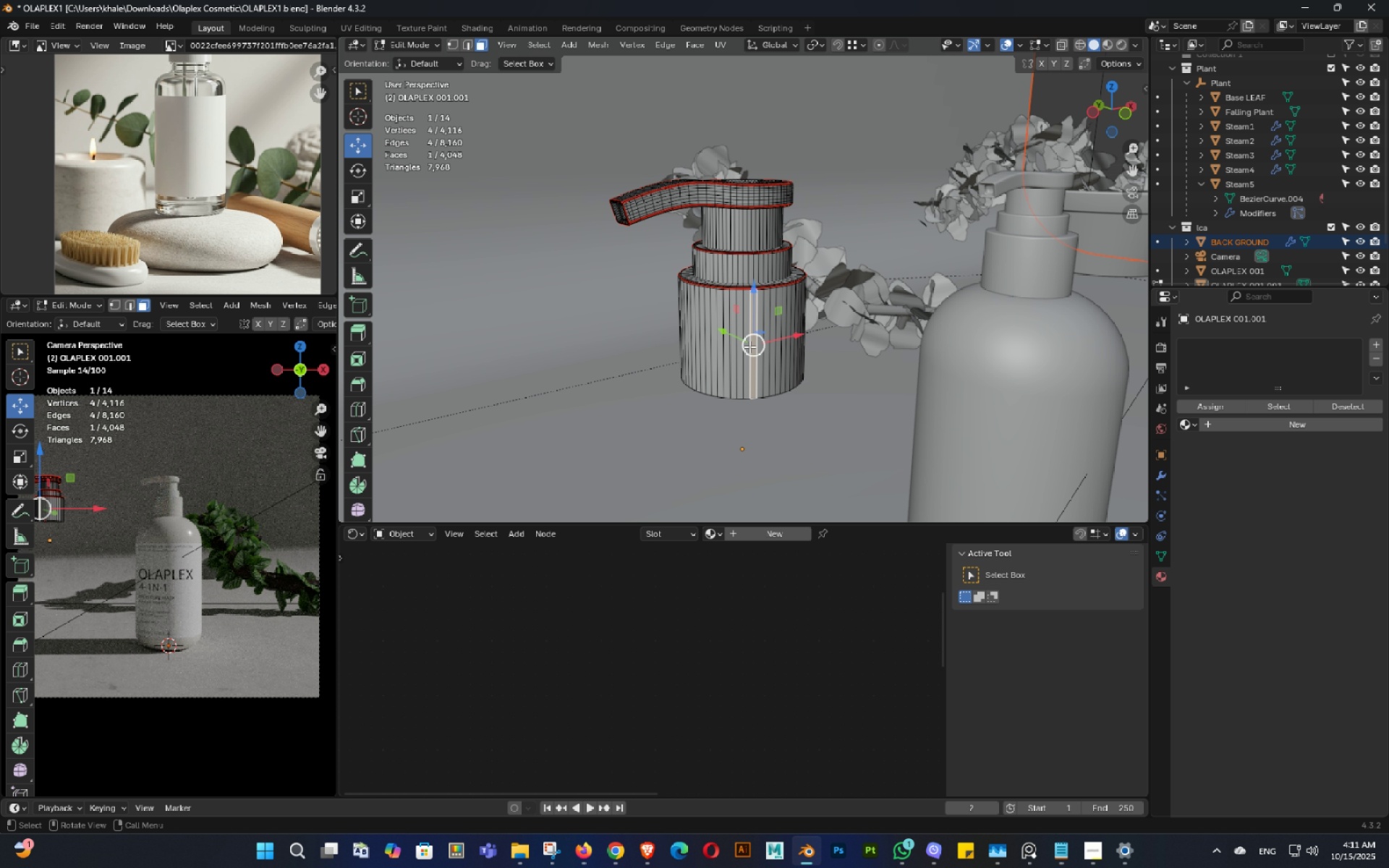 
key(Control+L)
 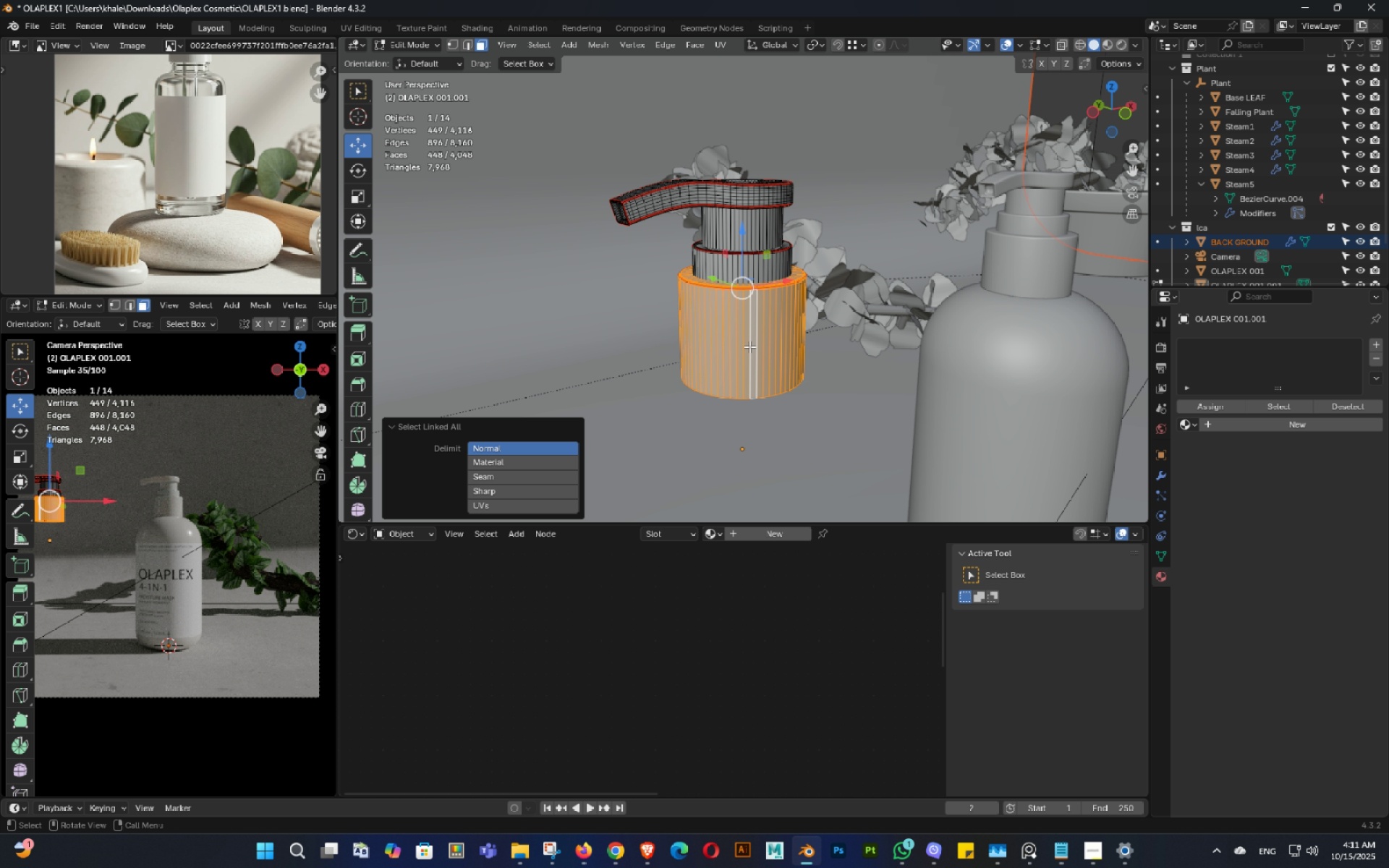 
key(Control+I)
 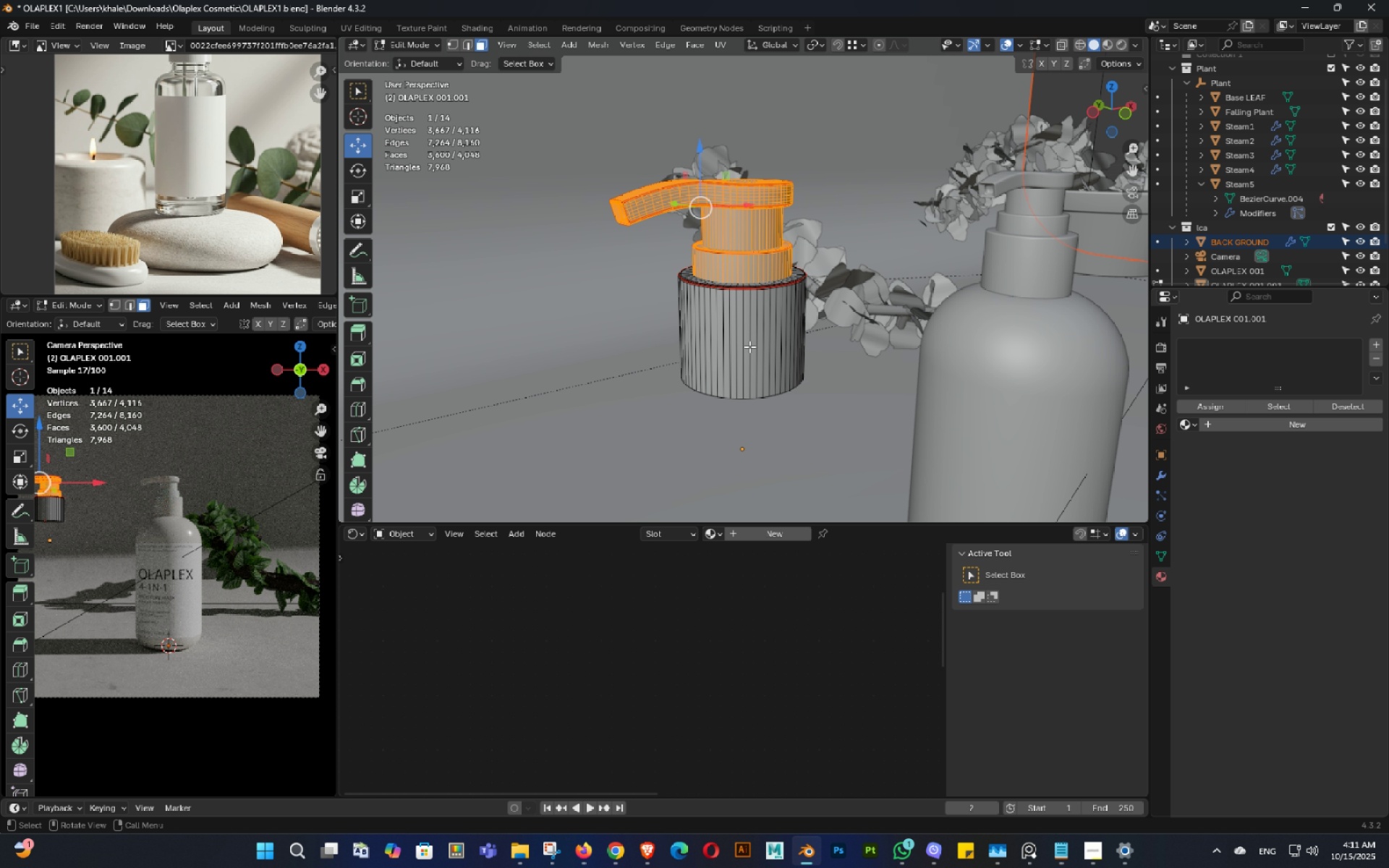 
type(xx)
 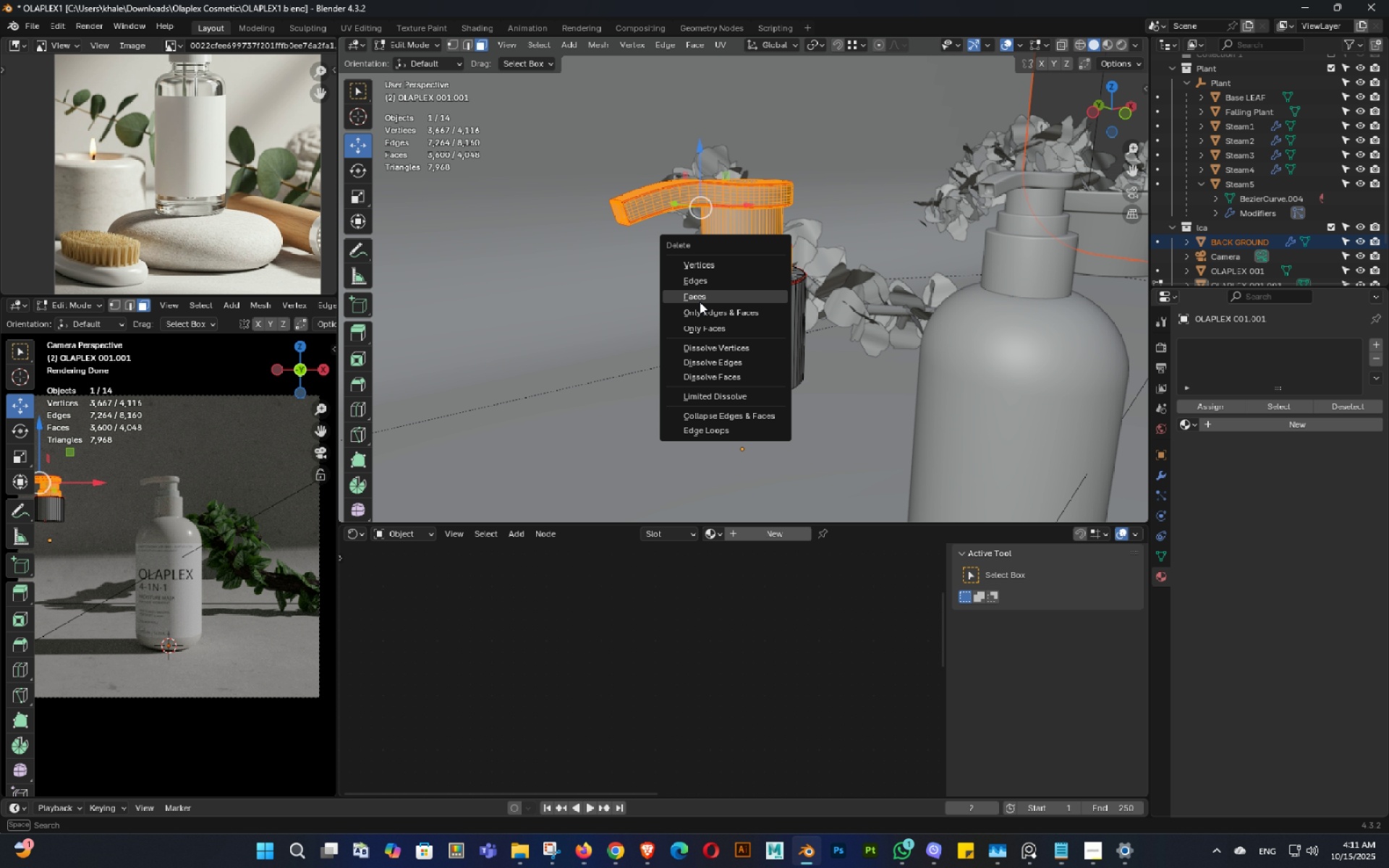 
left_click([699, 301])
 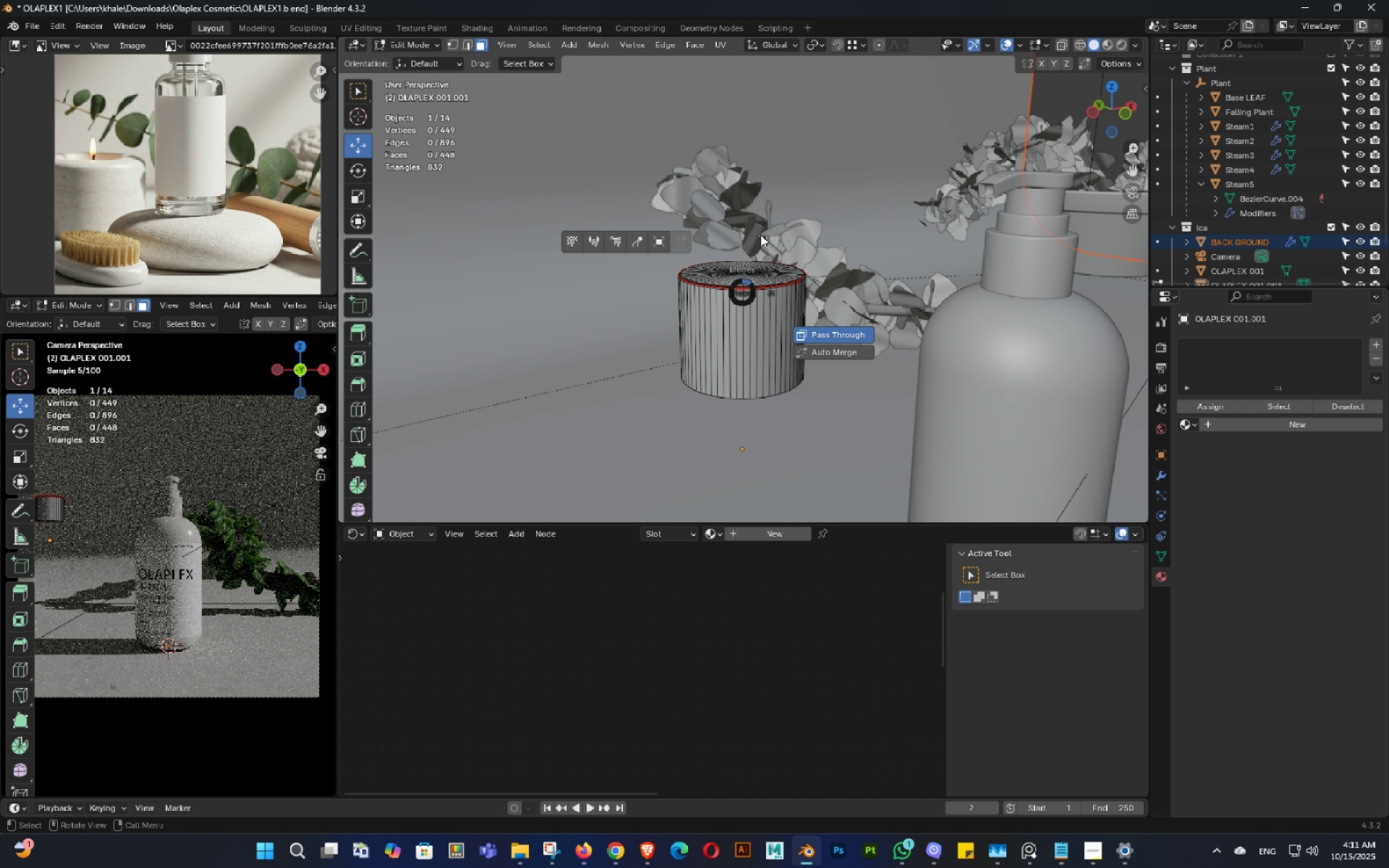 
key(Tab)
 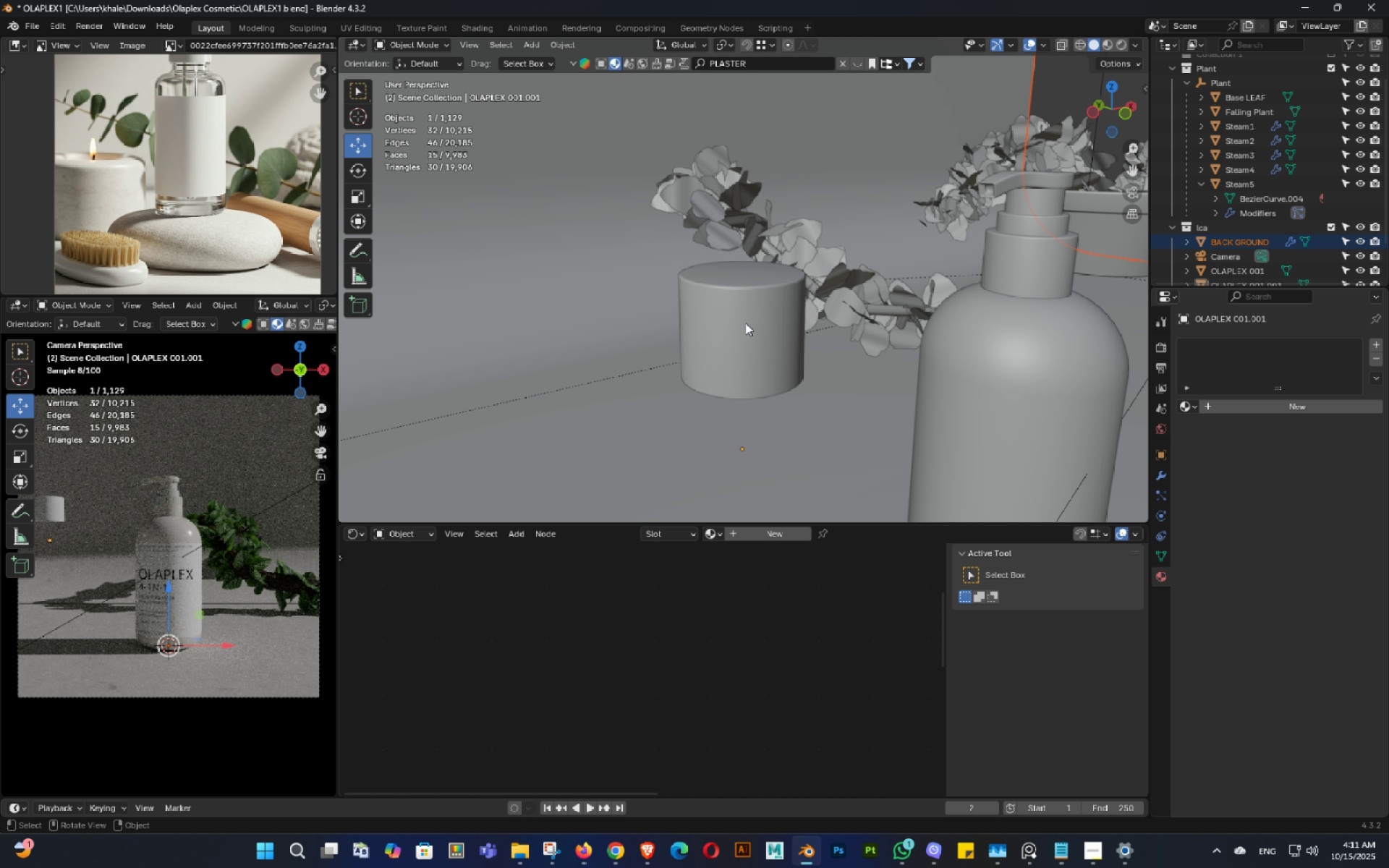 
left_click([745, 323])
 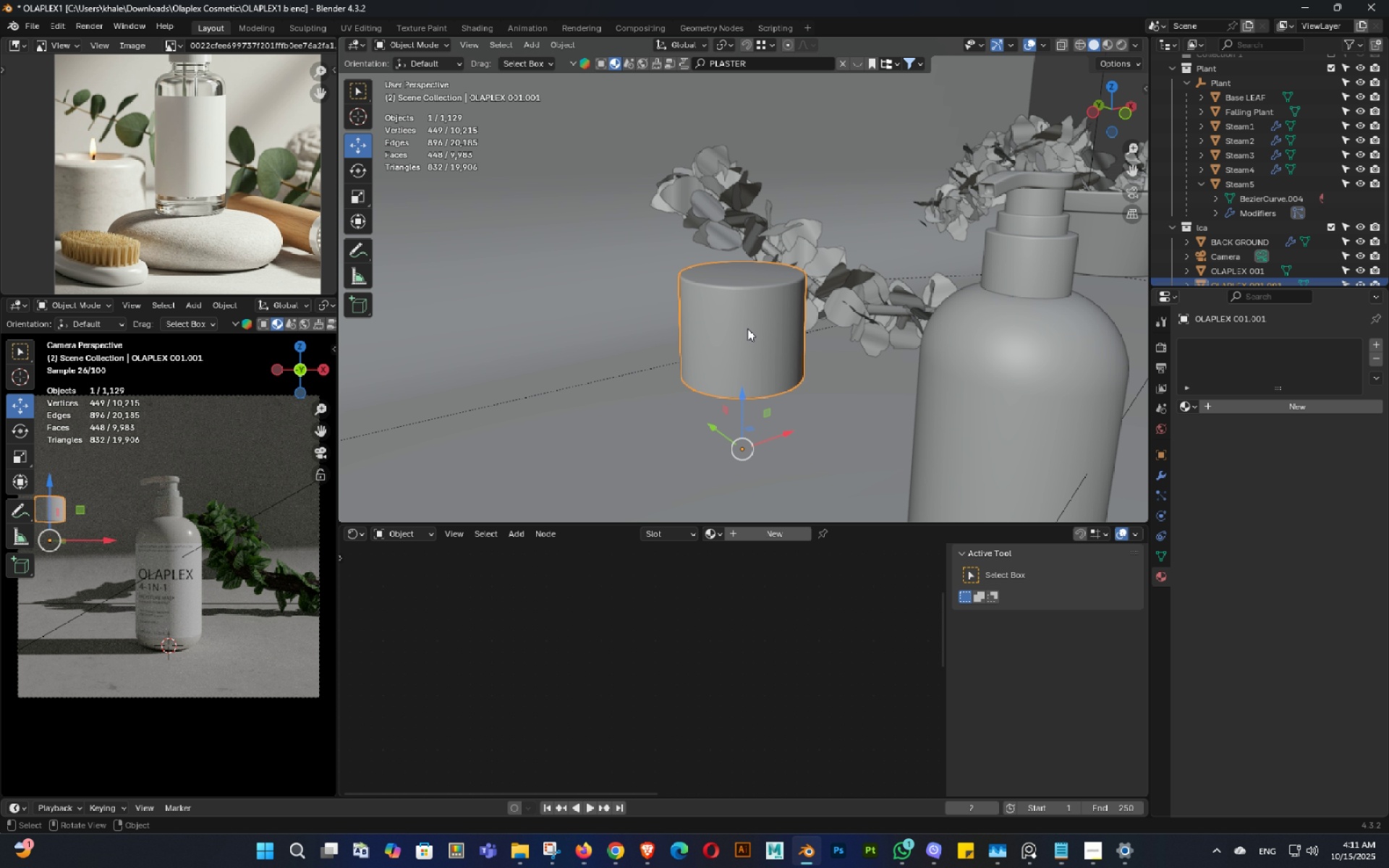 
scroll: coordinate [747, 334], scroll_direction: down, amount: 2.0
 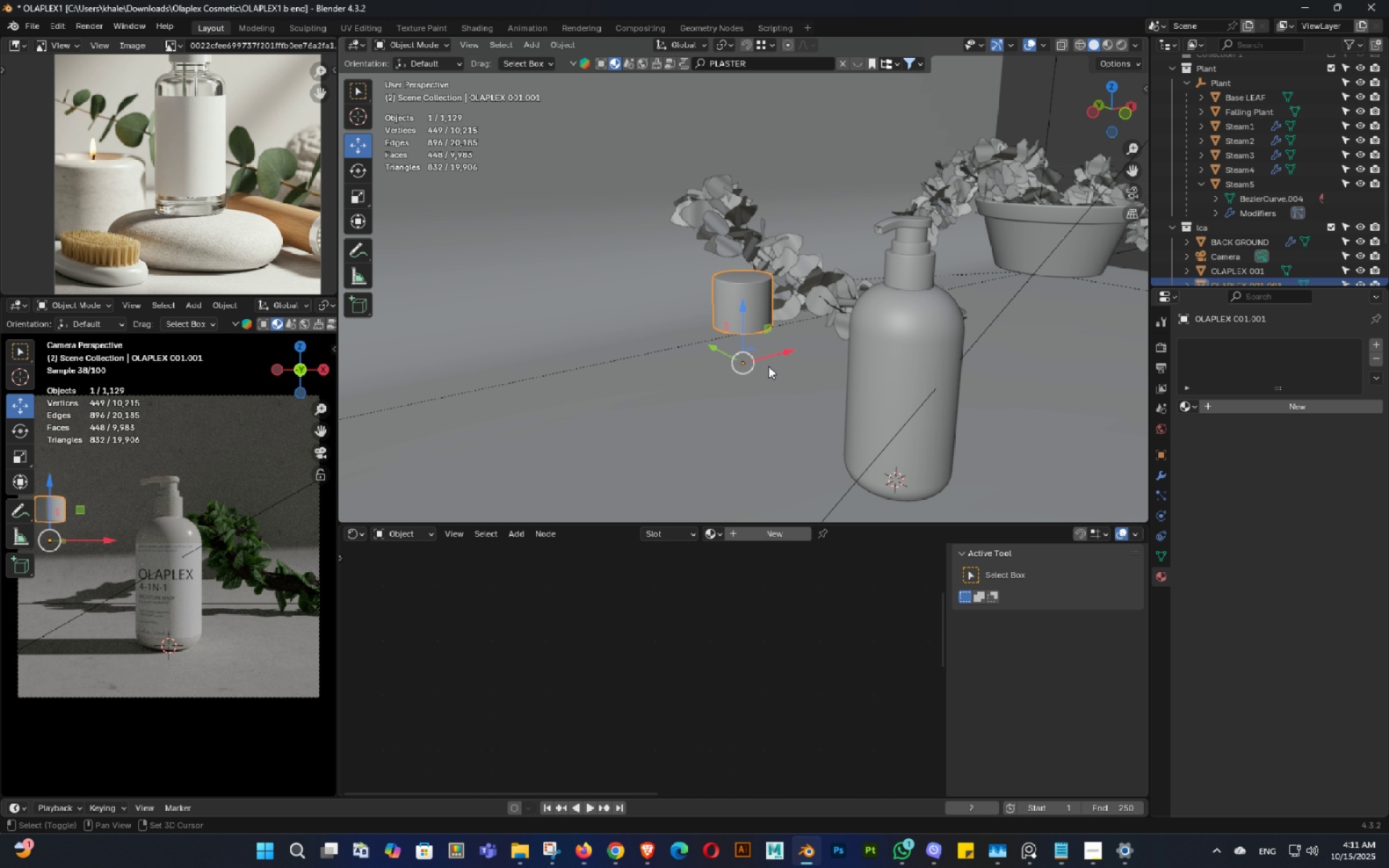 
hold_key(key=ShiftLeft, duration=0.93)
 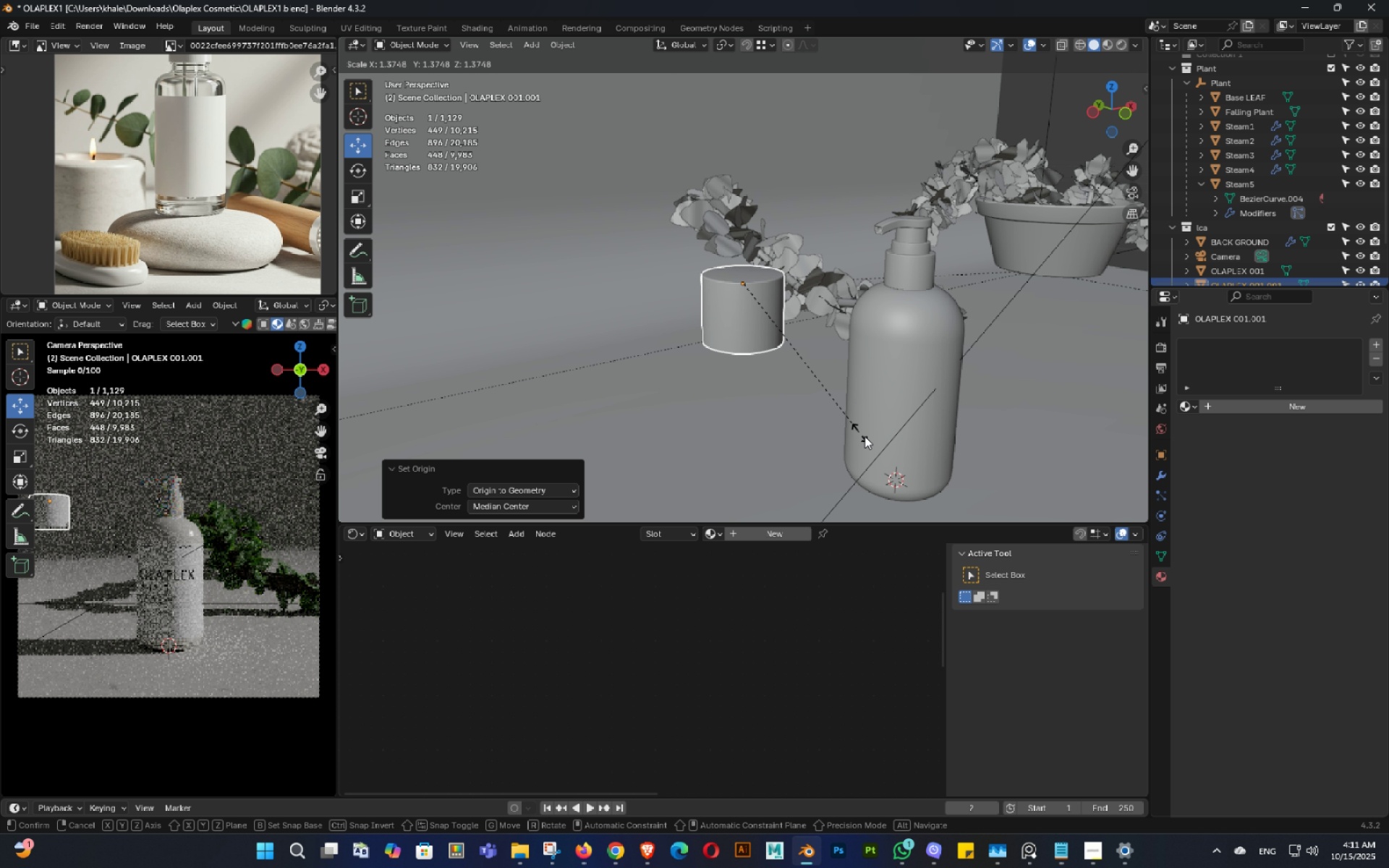 
hold_key(key=S, duration=0.66)
 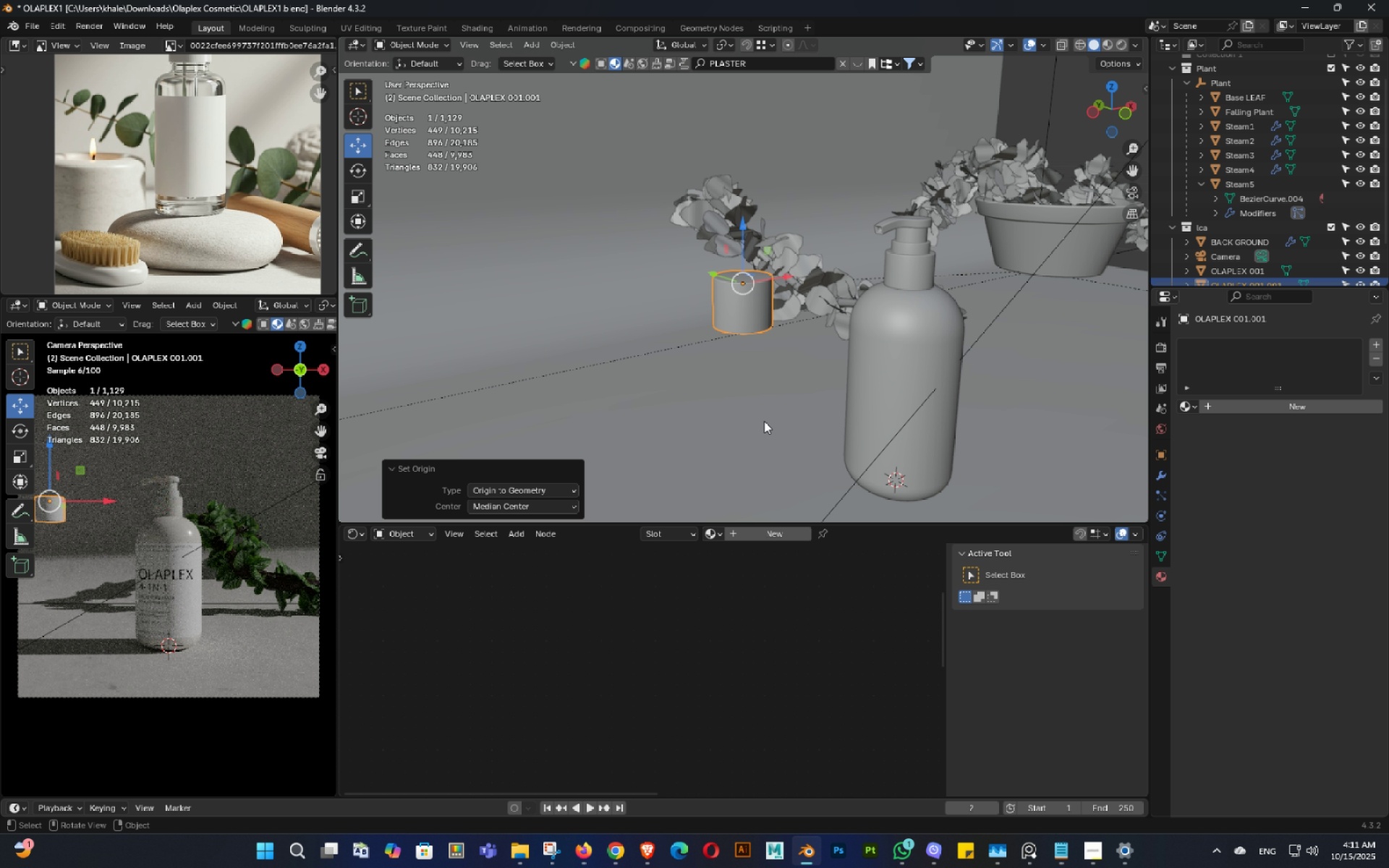 
key(S)
 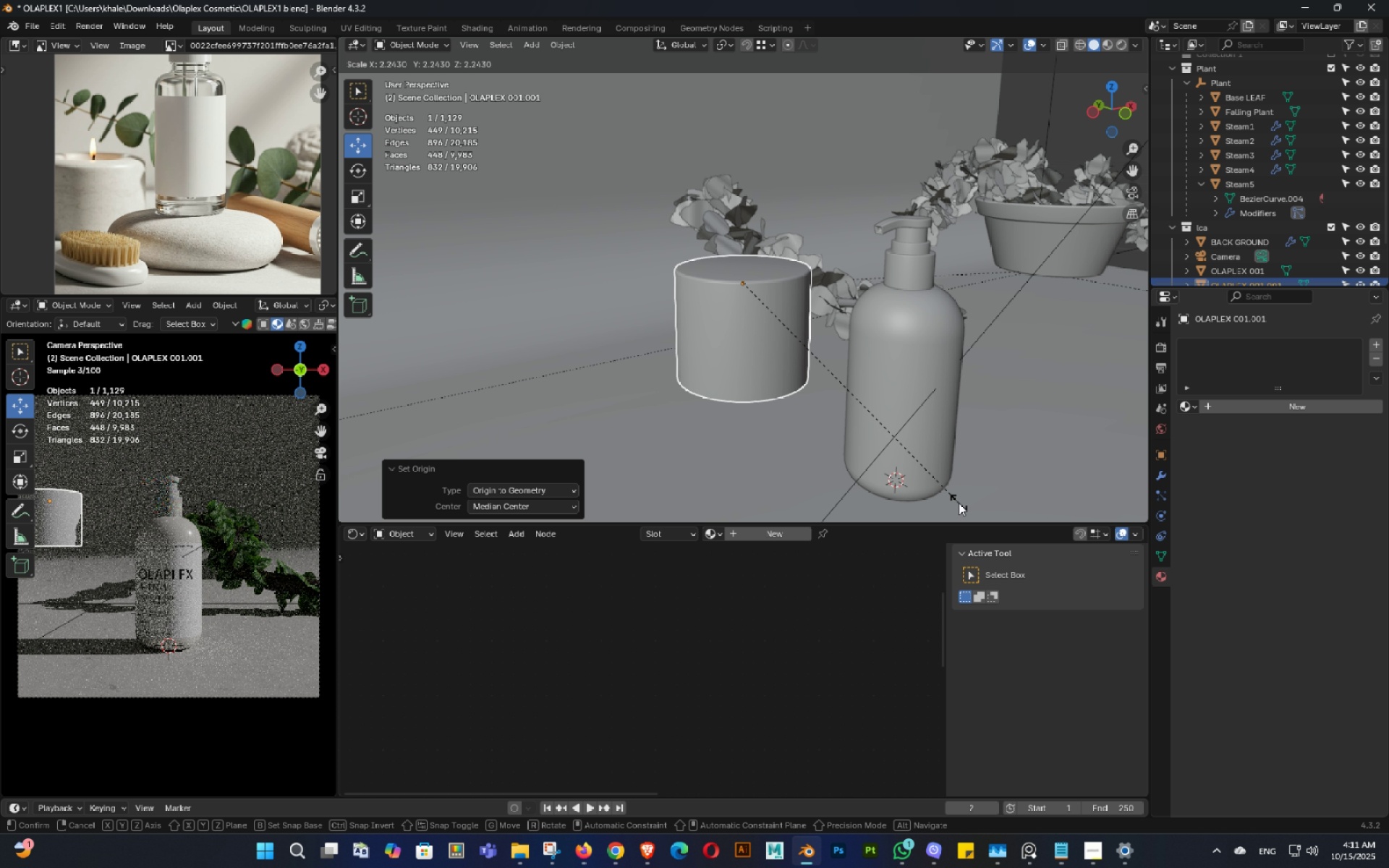 
scroll: coordinate [867, 430], scroll_direction: down, amount: 3.0
 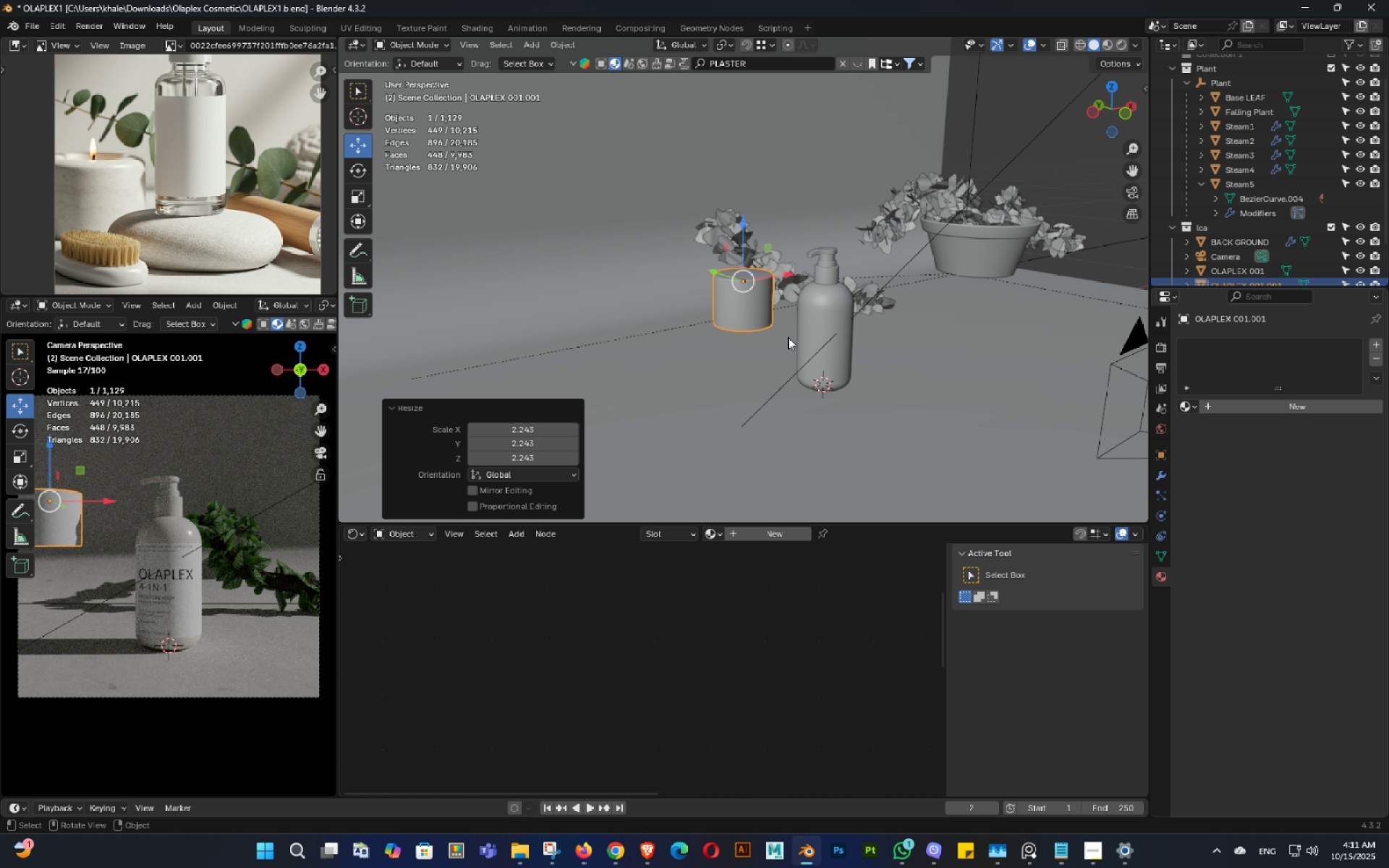 
key(Backquote)
 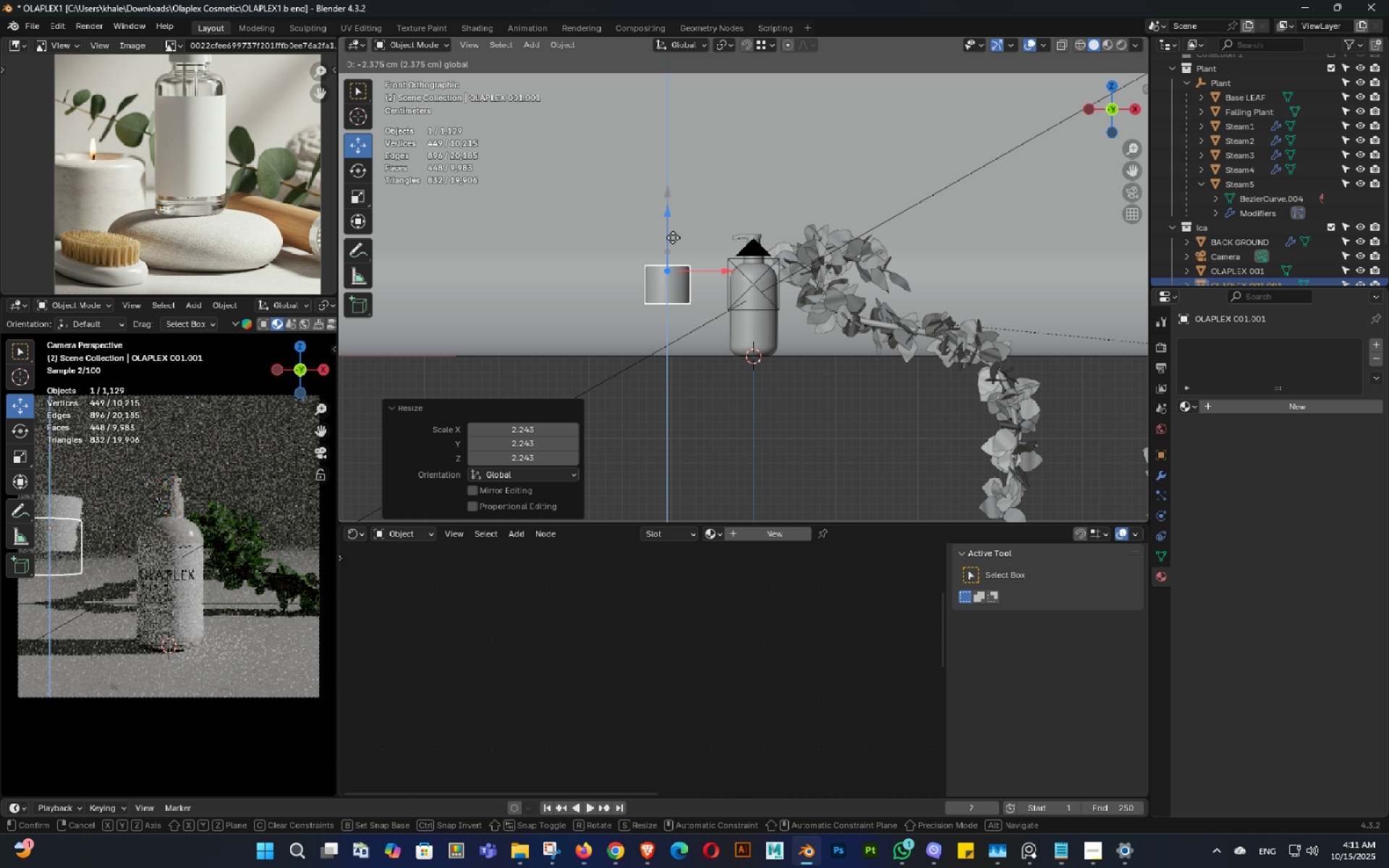 
hold_key(key=ShiftLeft, duration=1.5)
 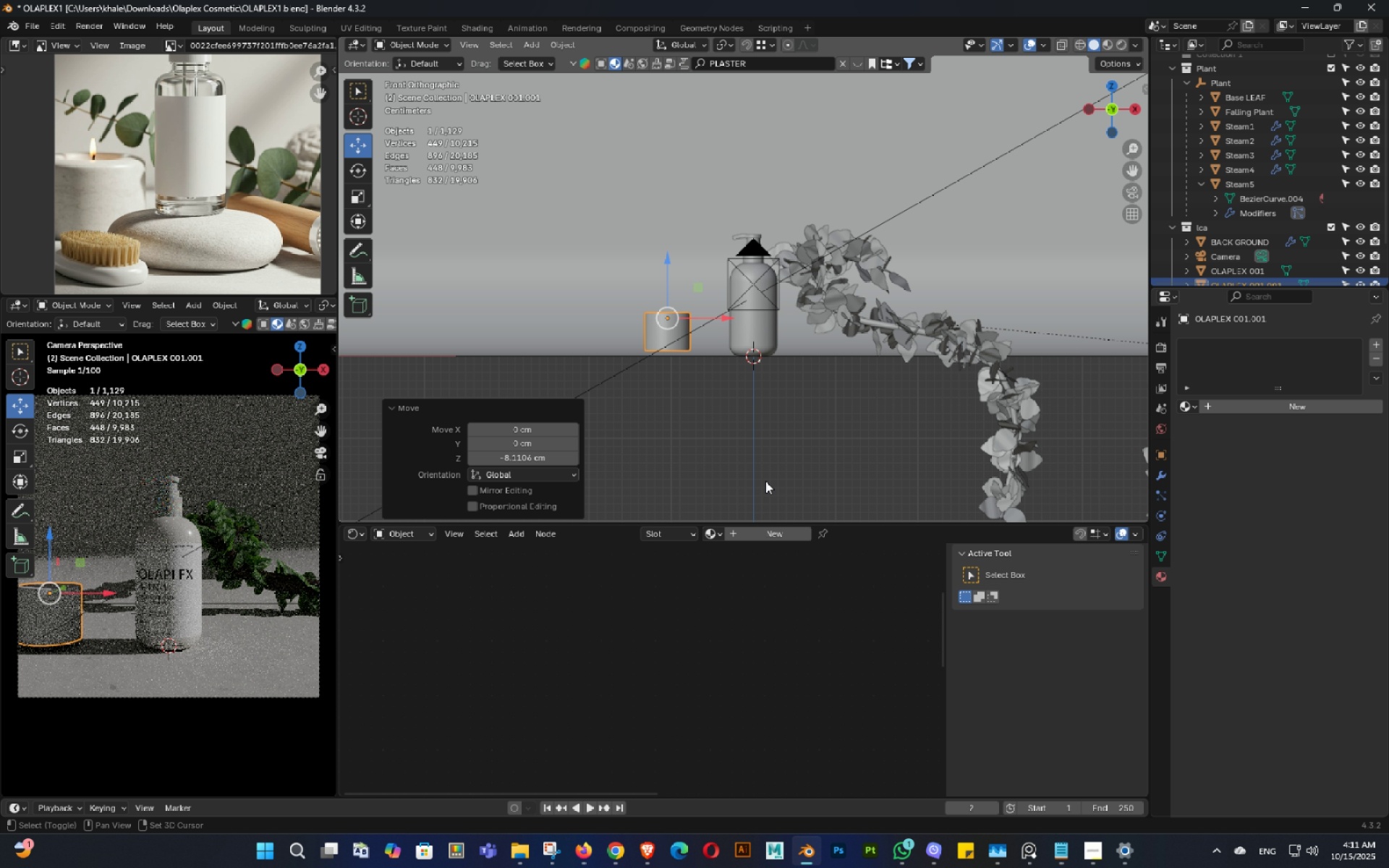 
key(Shift+ShiftLeft)
 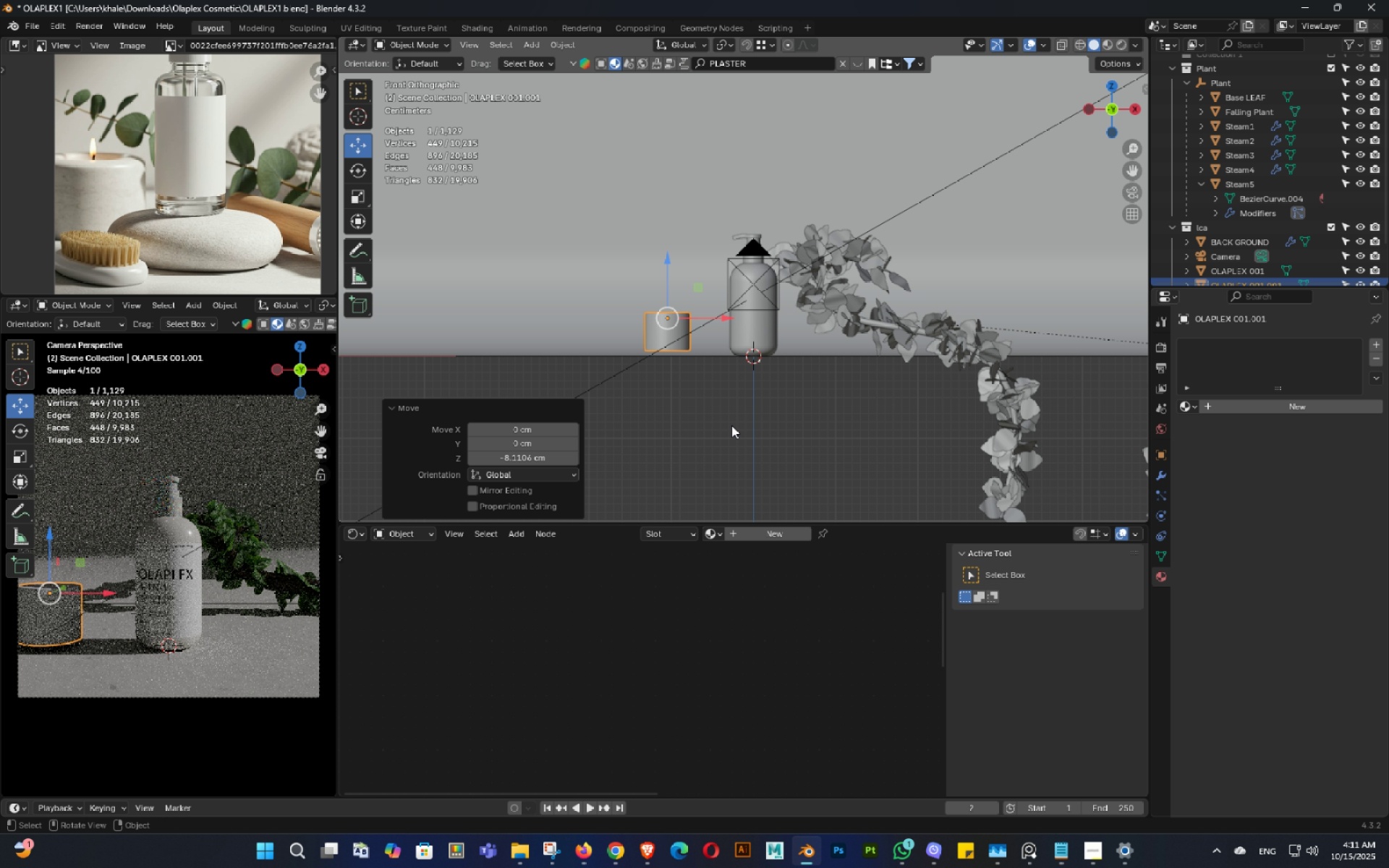 
key(Shift+ShiftLeft)
 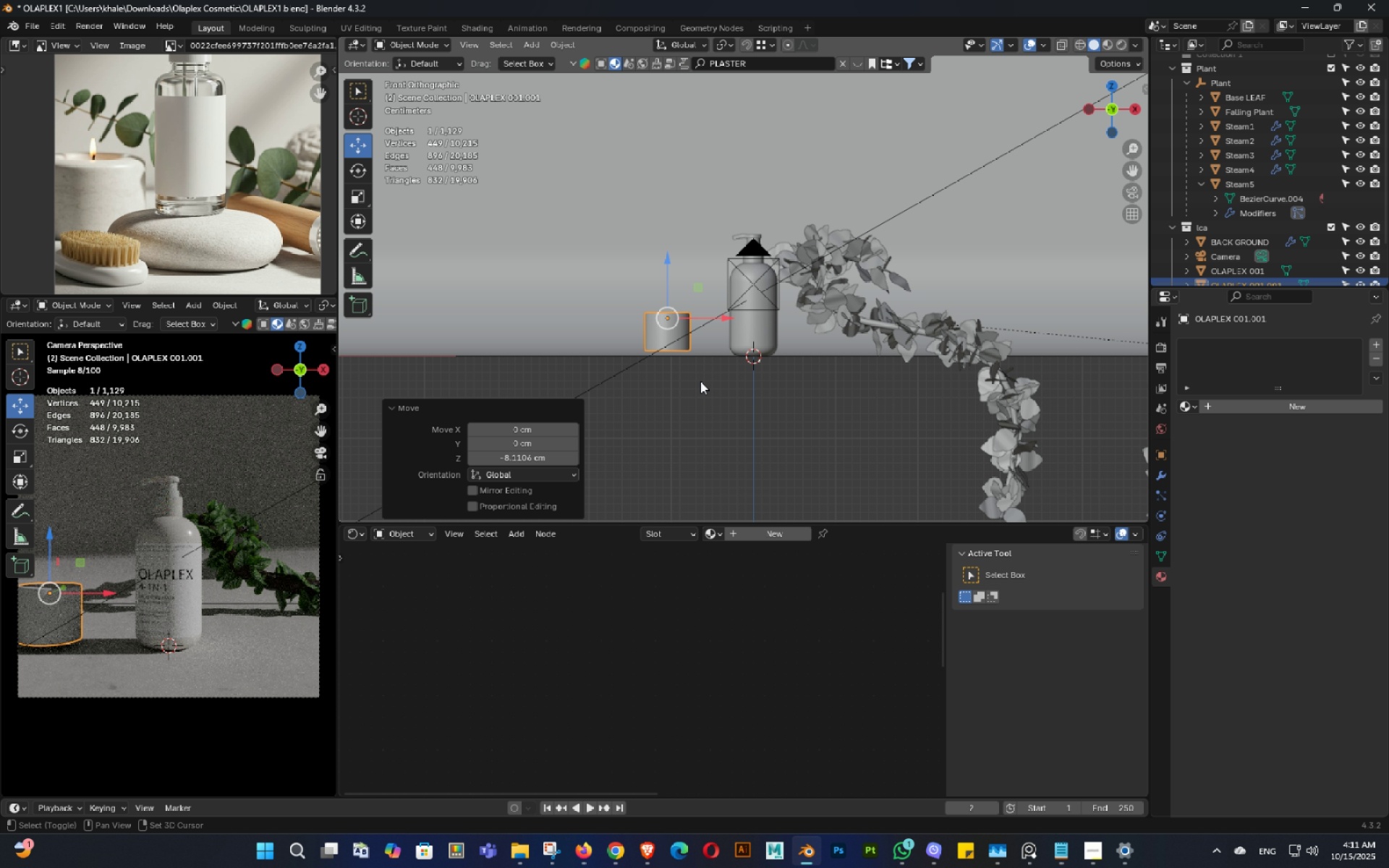 
key(Shift+ShiftLeft)
 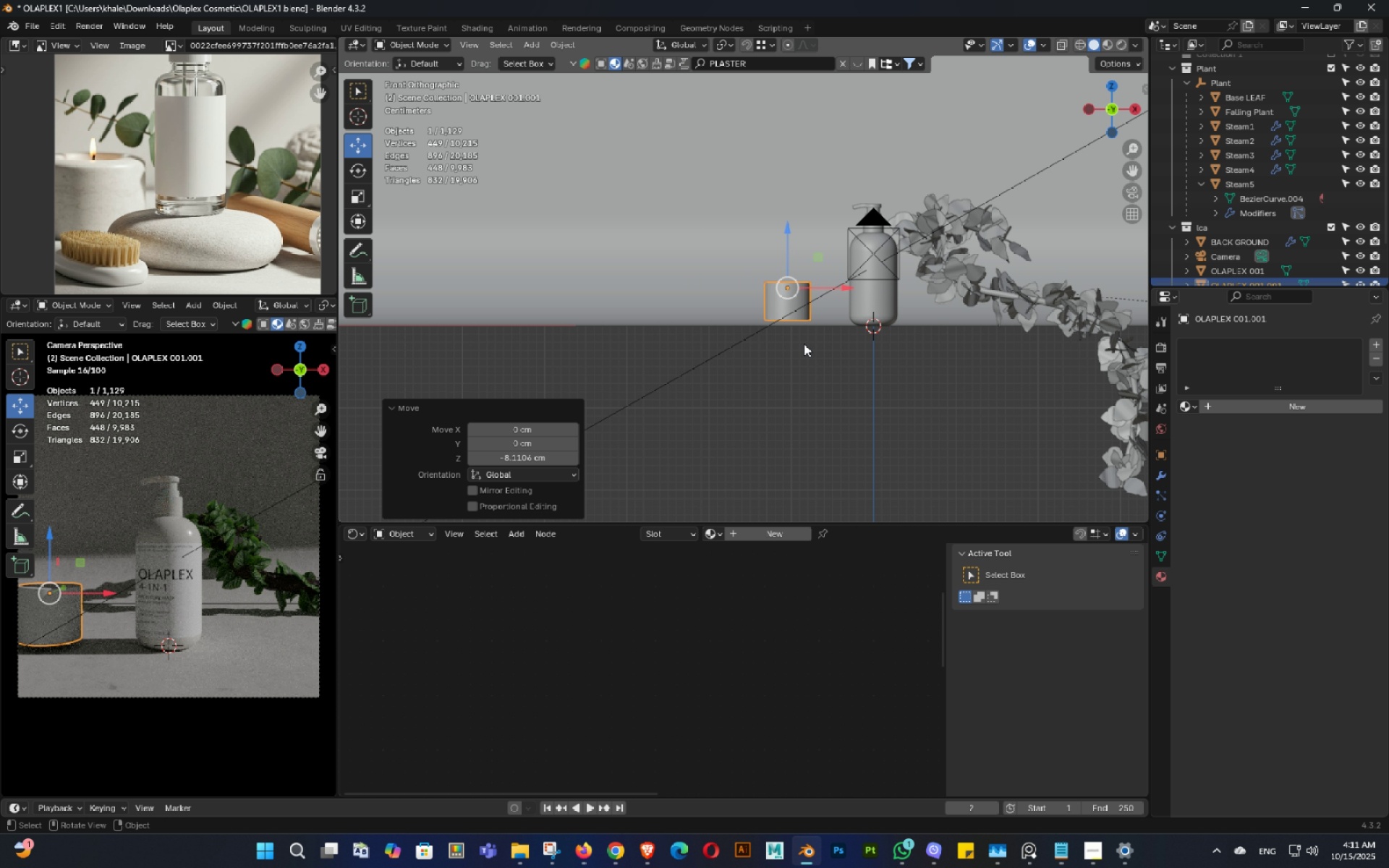 
scroll: coordinate [870, 343], scroll_direction: up, amount: 5.0
 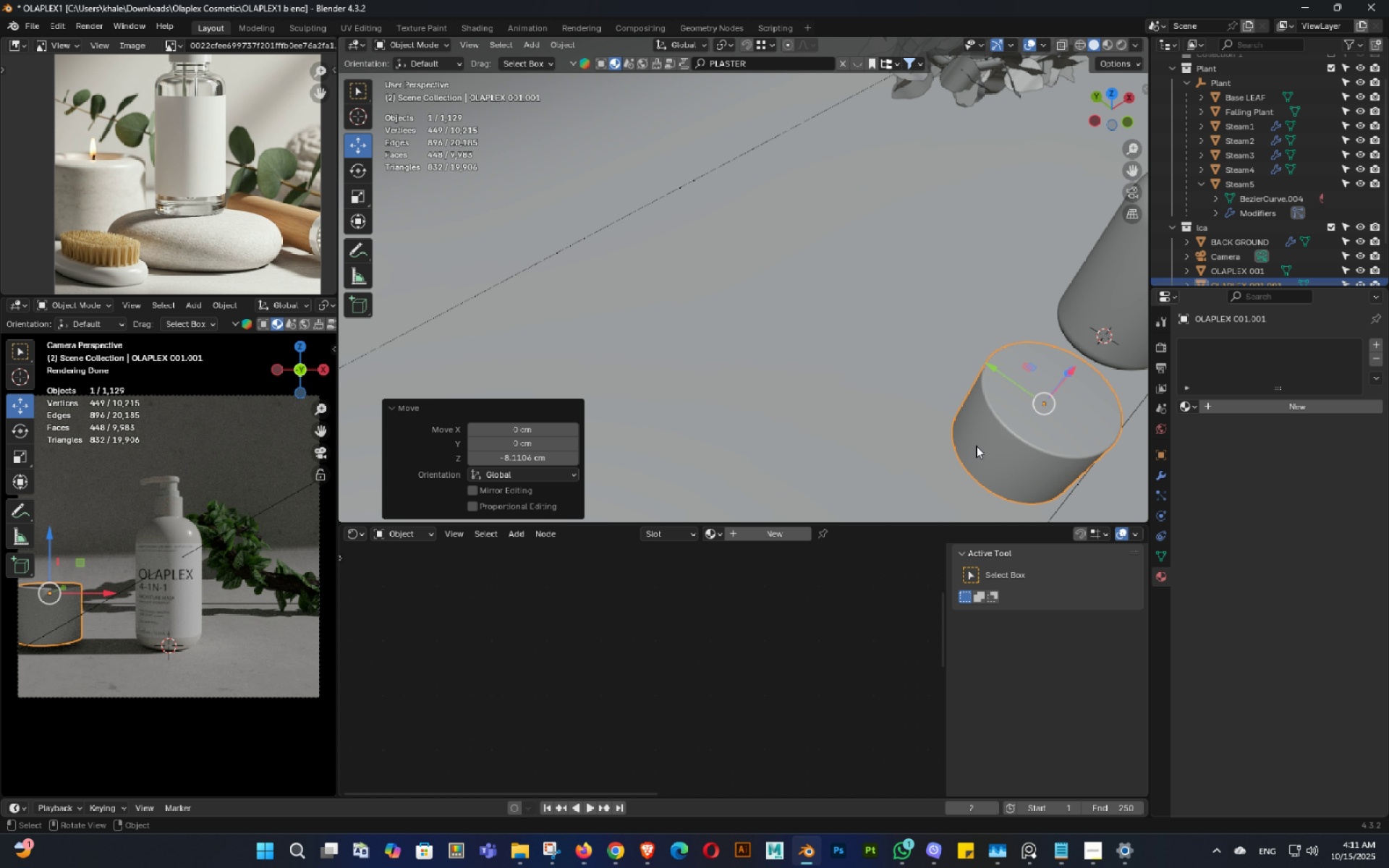 
scroll: coordinate [998, 399], scroll_direction: down, amount: 1.0
 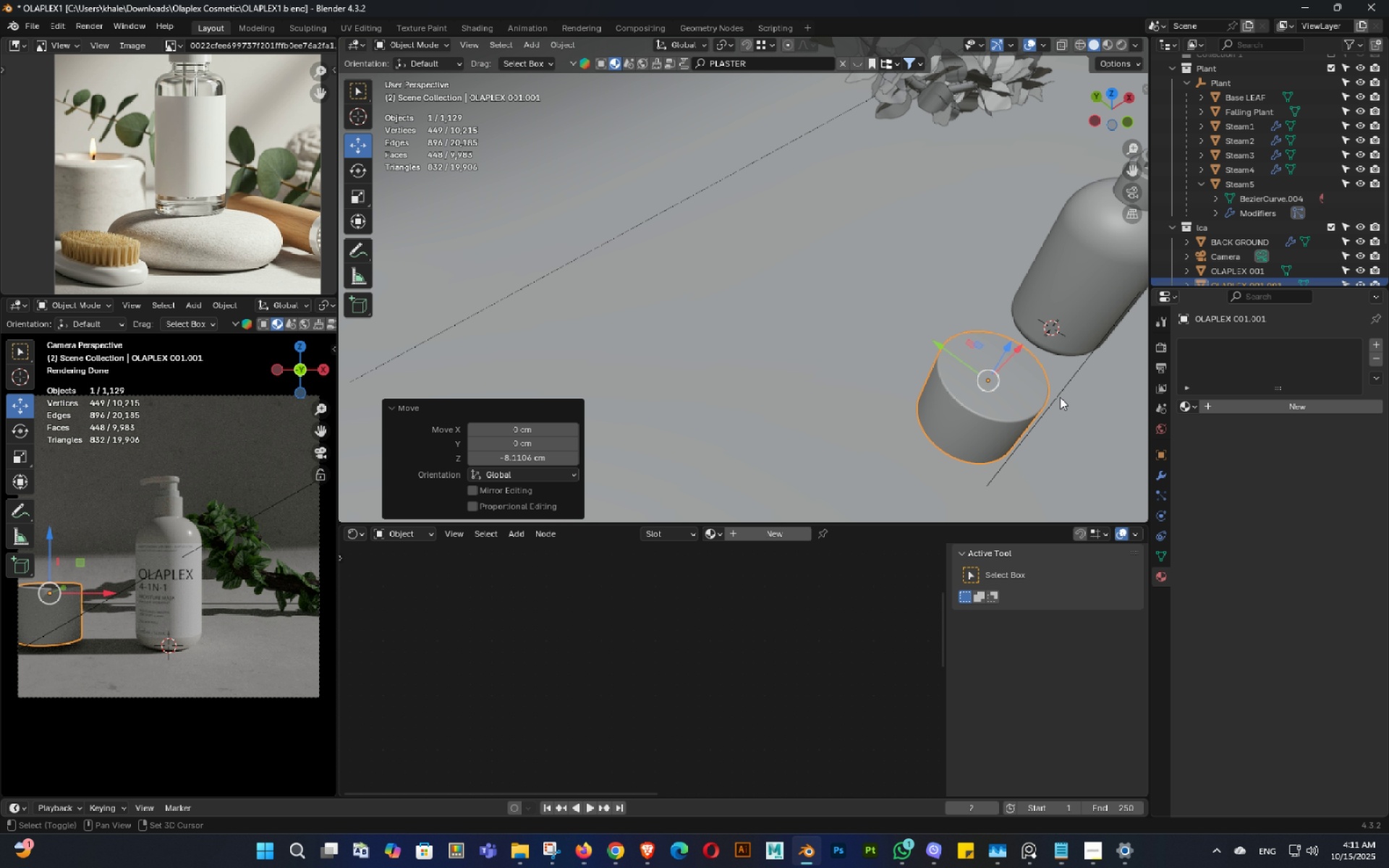 
key(Shift+ShiftLeft)
 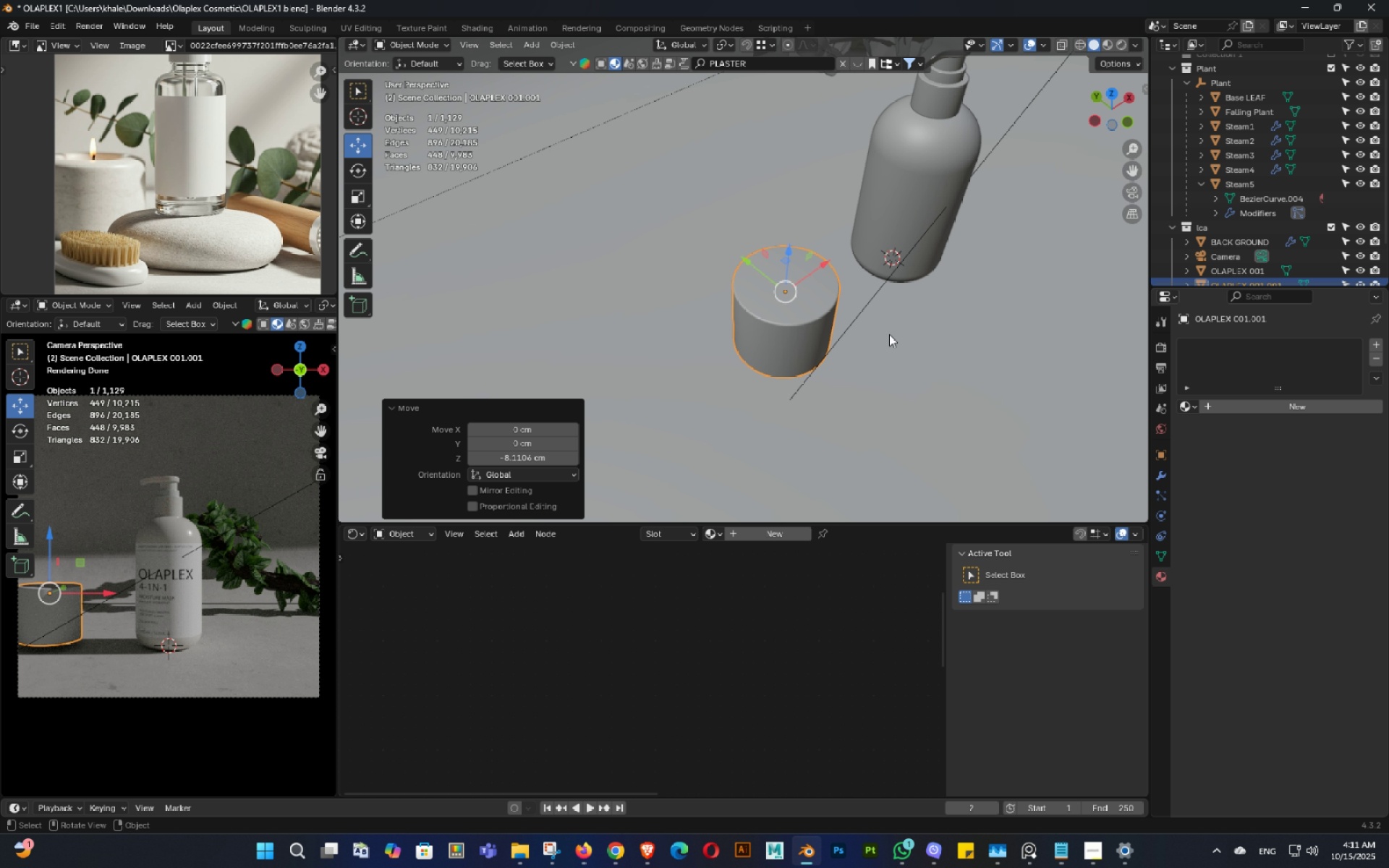 
key(S)
 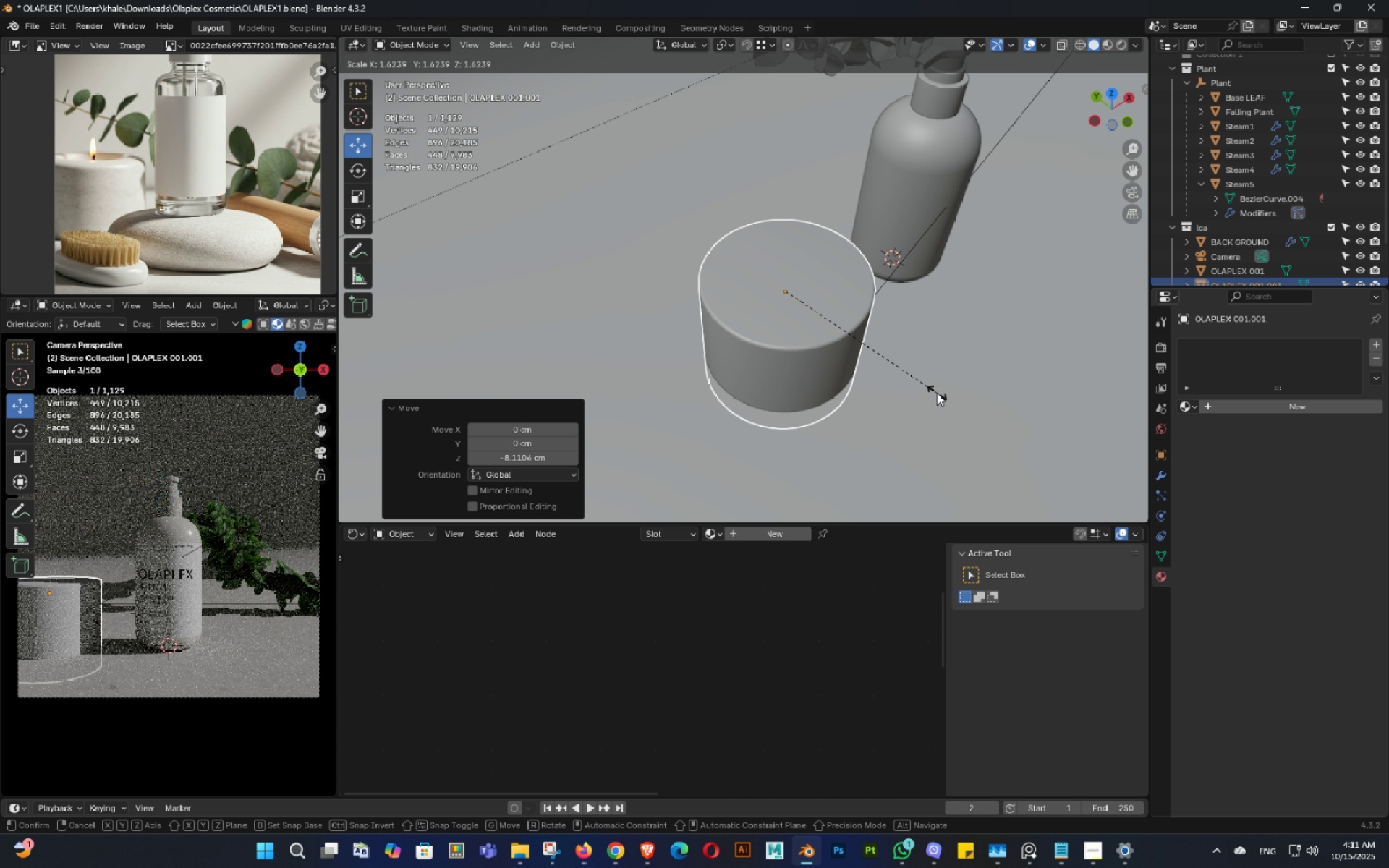 
scroll: coordinate [896, 361], scroll_direction: down, amount: 2.0
 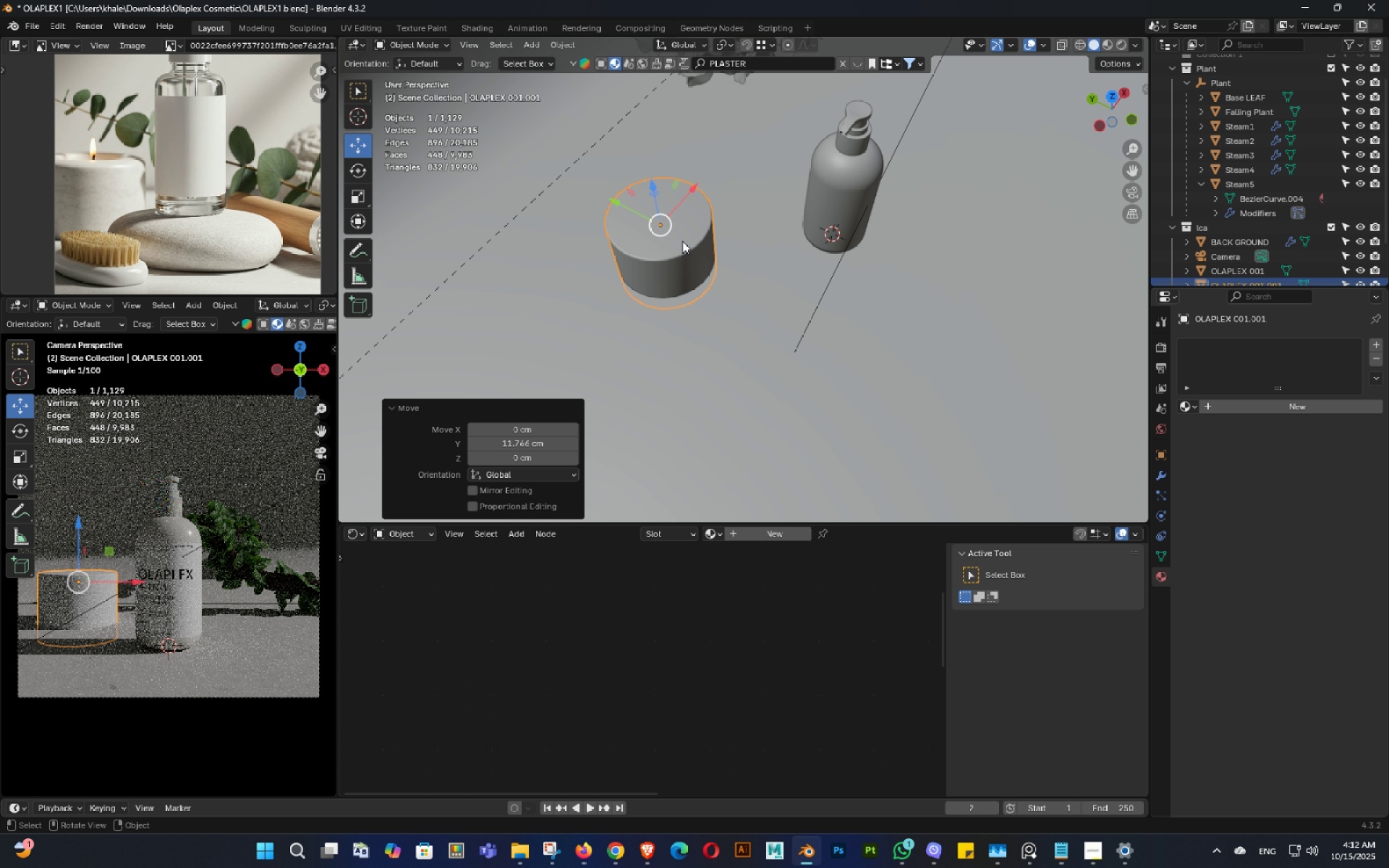 
key(Backquote)
 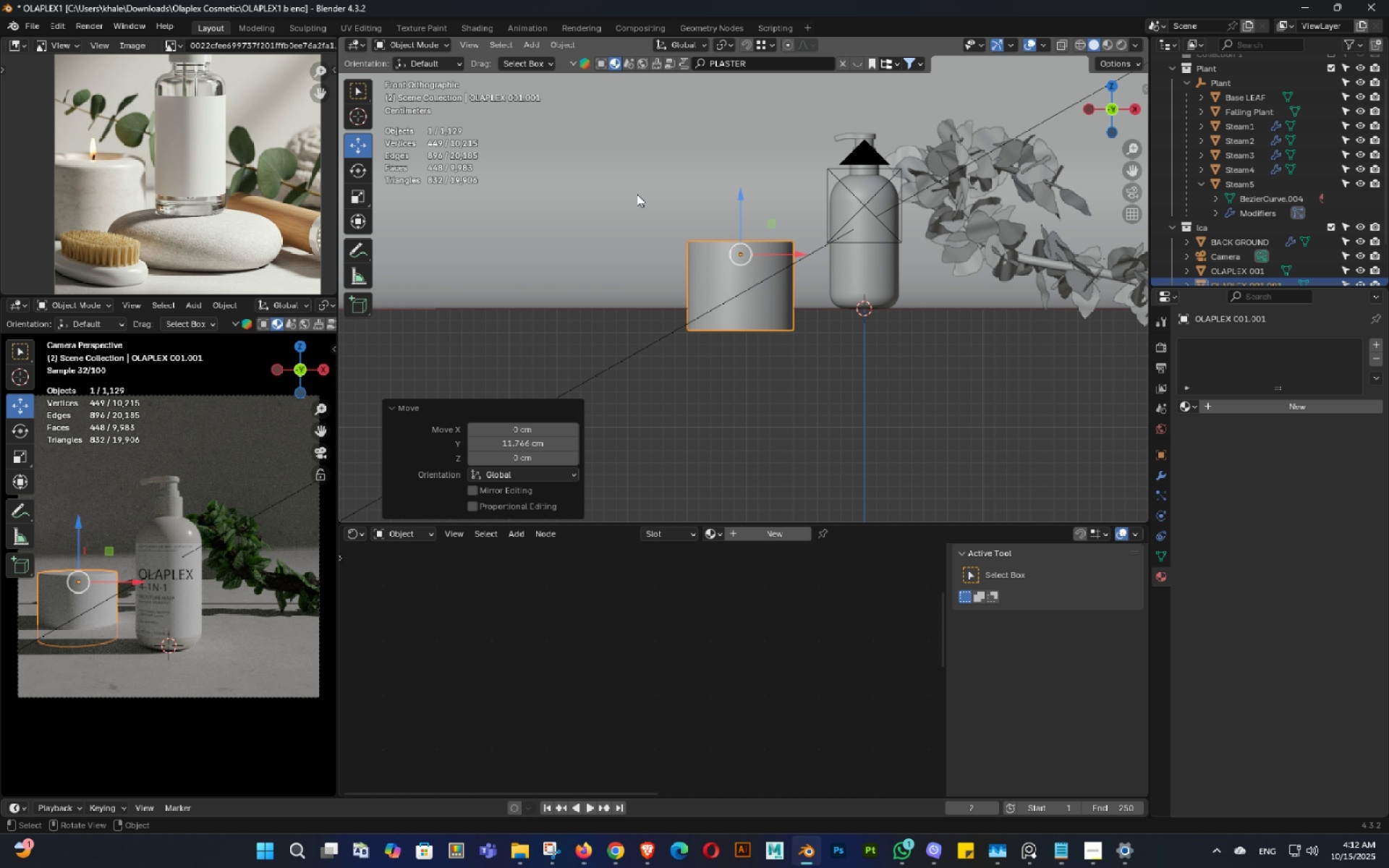 
key(Shift+ShiftLeft)
 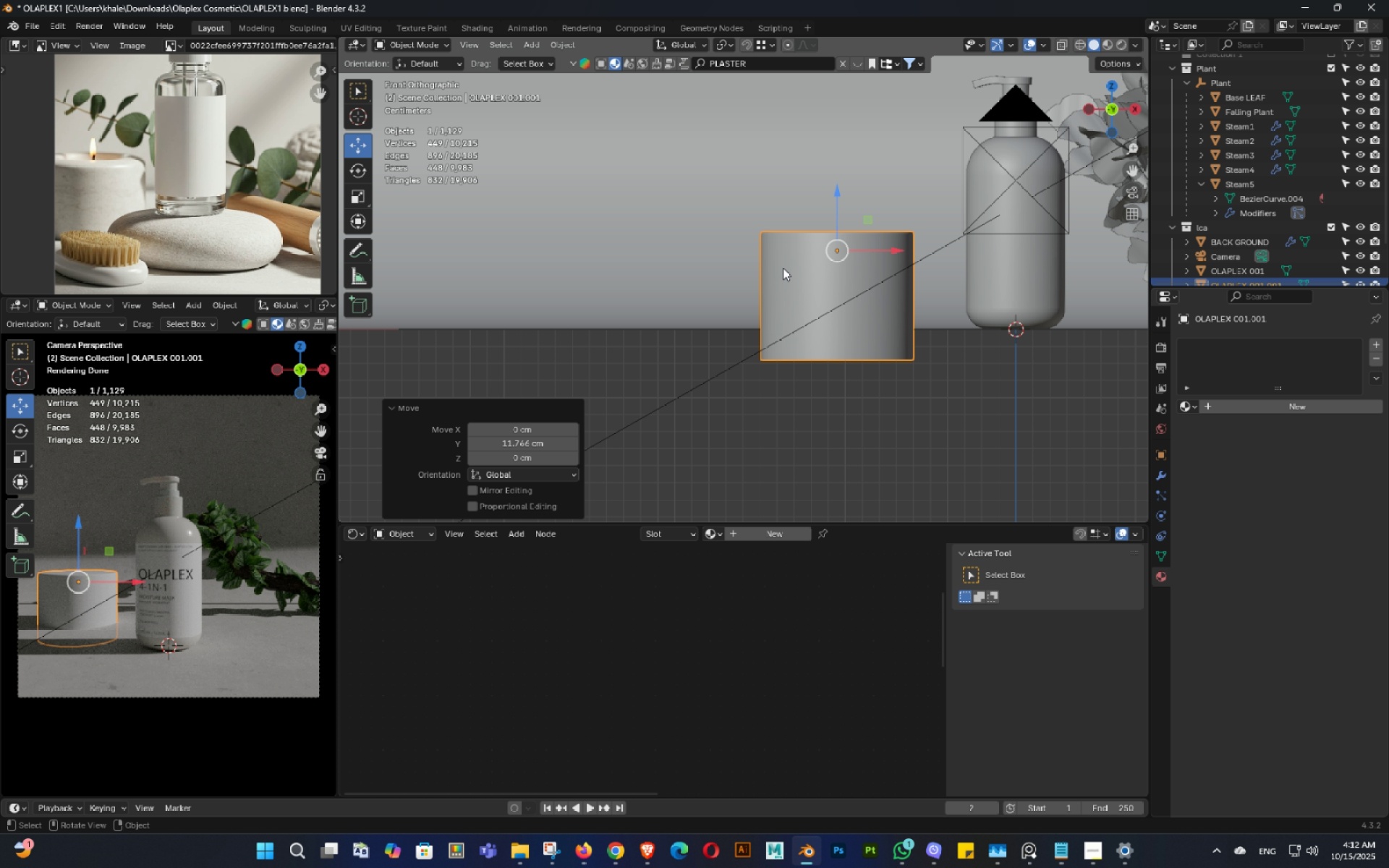 
scroll: coordinate [783, 268], scroll_direction: up, amount: 4.0
 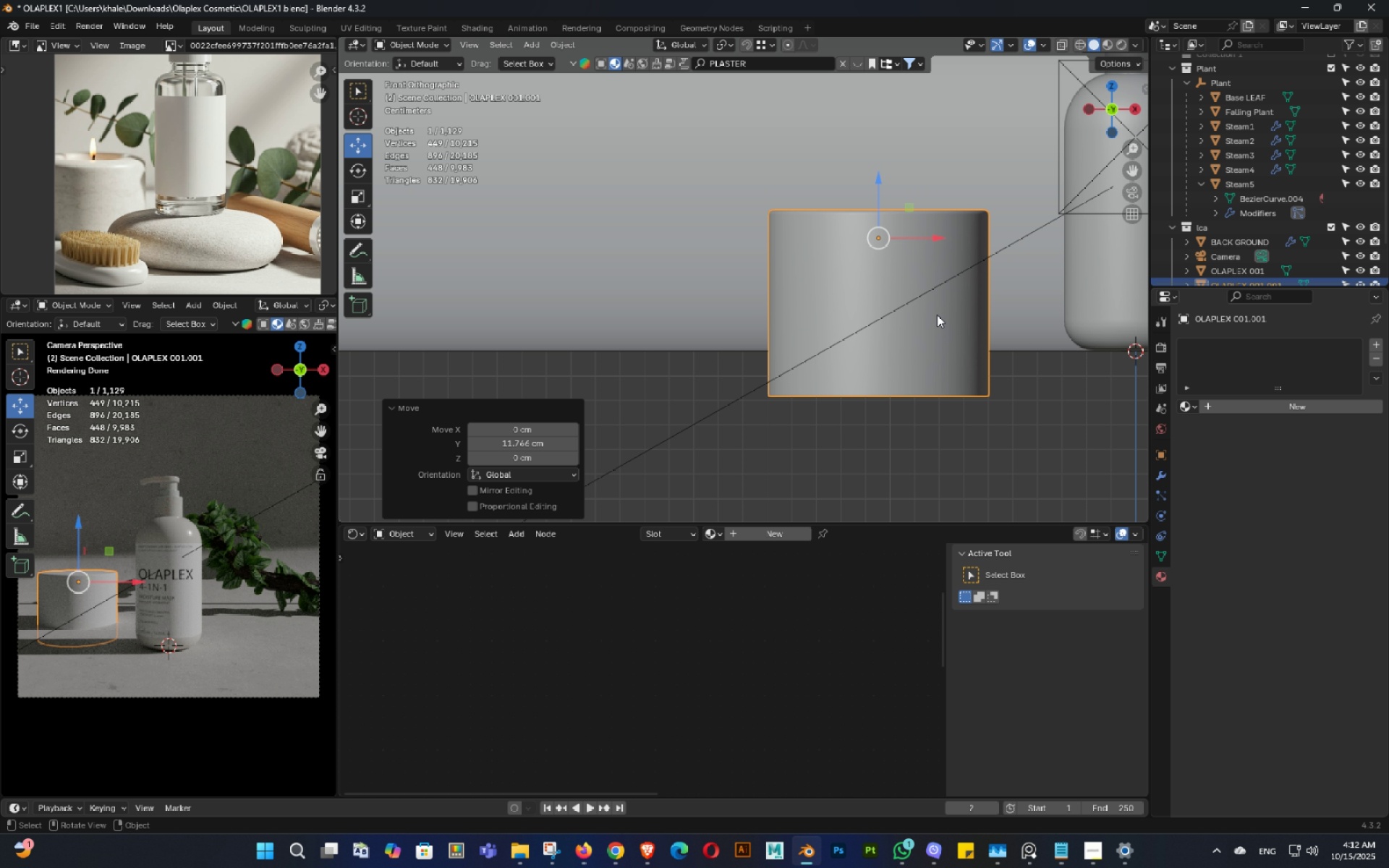 
key(Shift+ShiftLeft)
 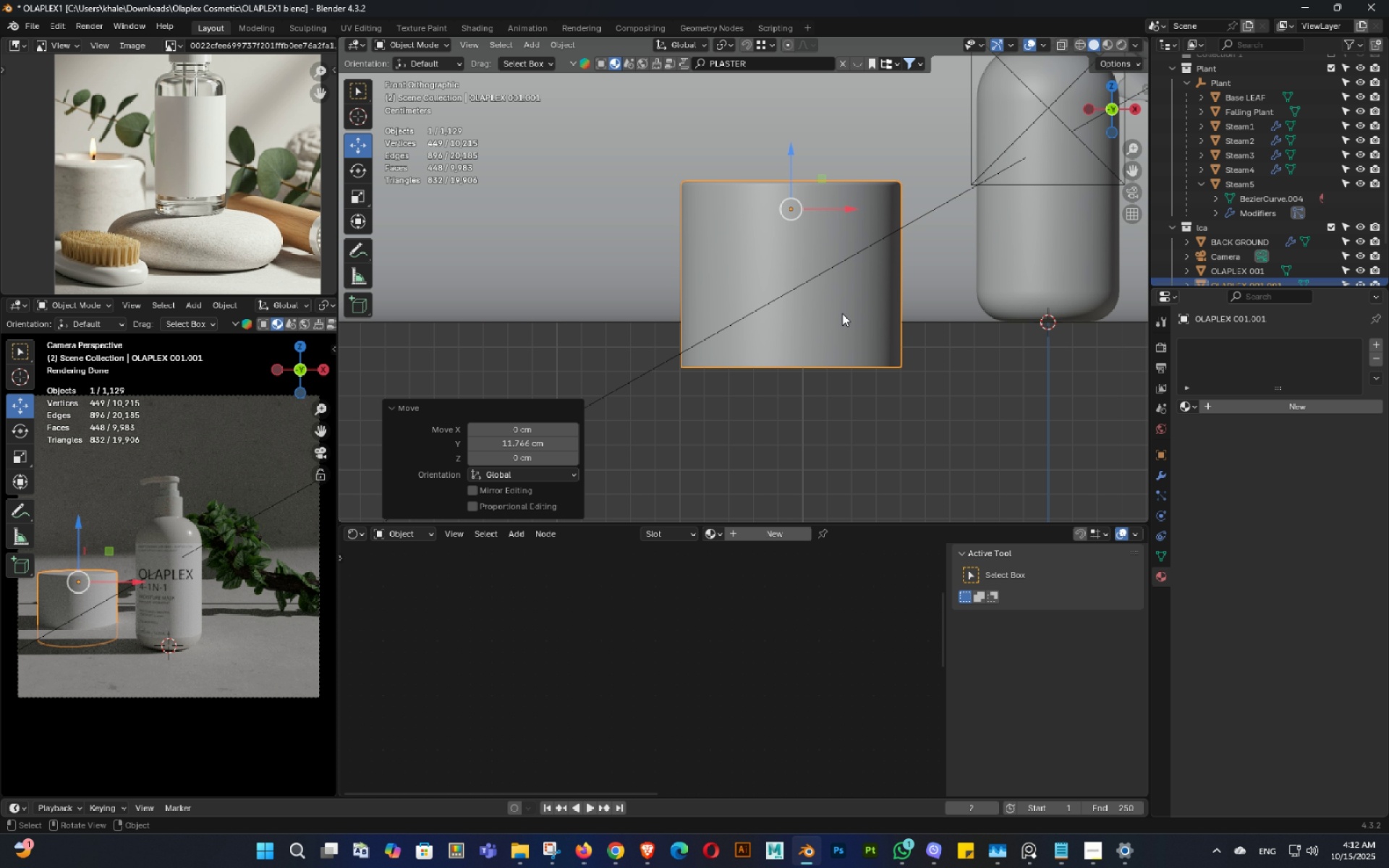 
key(Tab)
 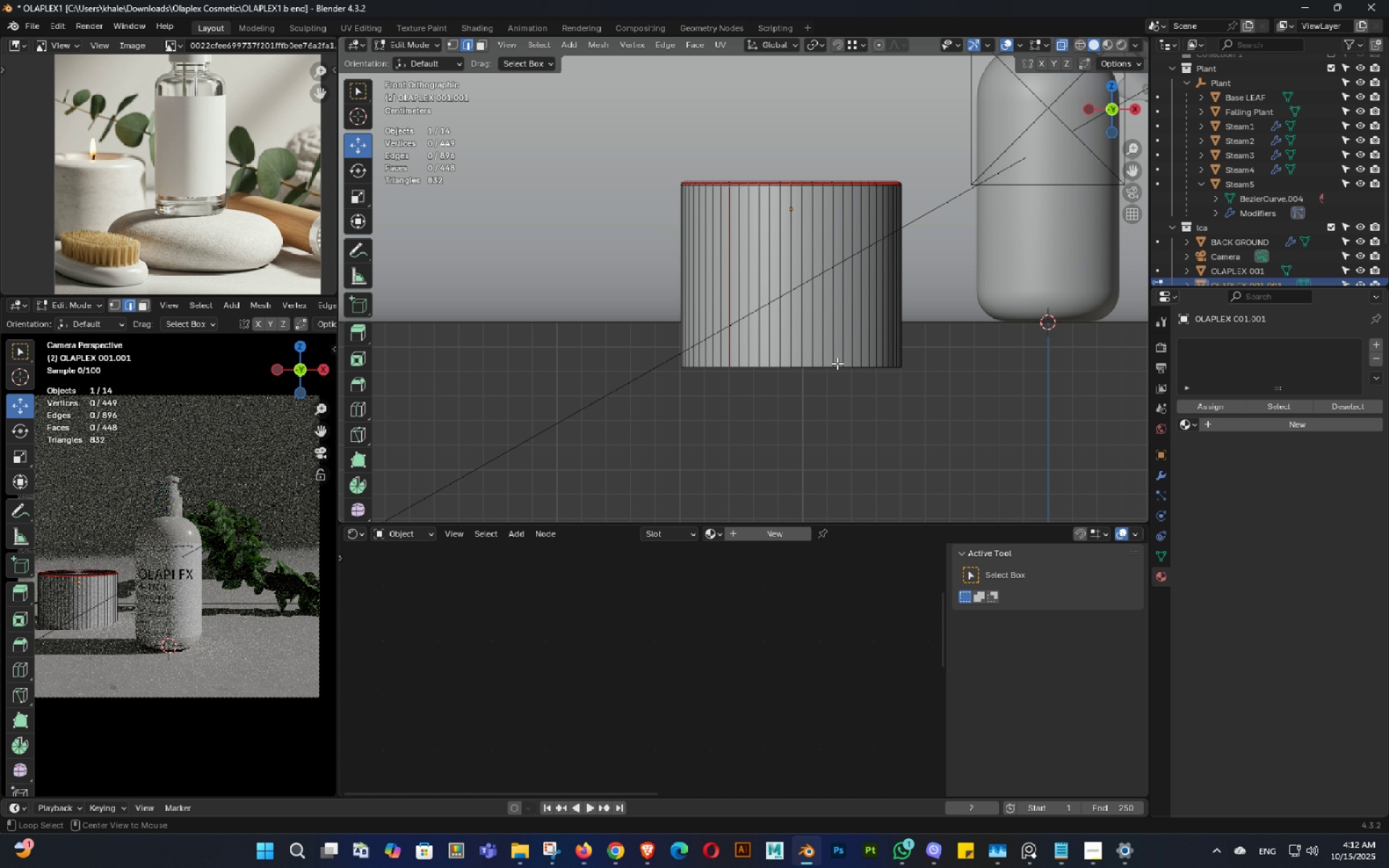 
hold_key(key=AltLeft, duration=0.42)
 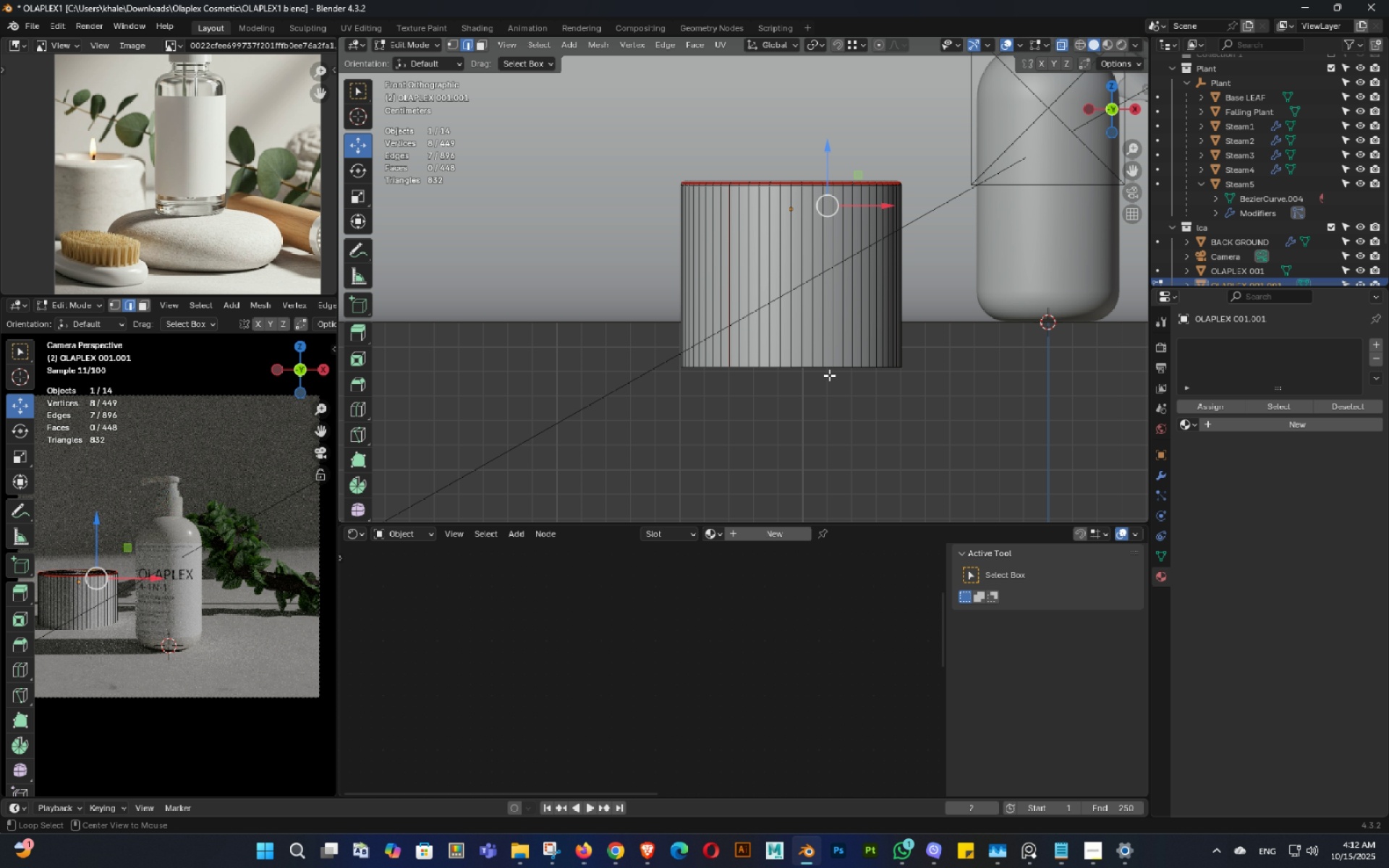 
hold_key(key=AltLeft, duration=0.56)
left_click([827, 372])
 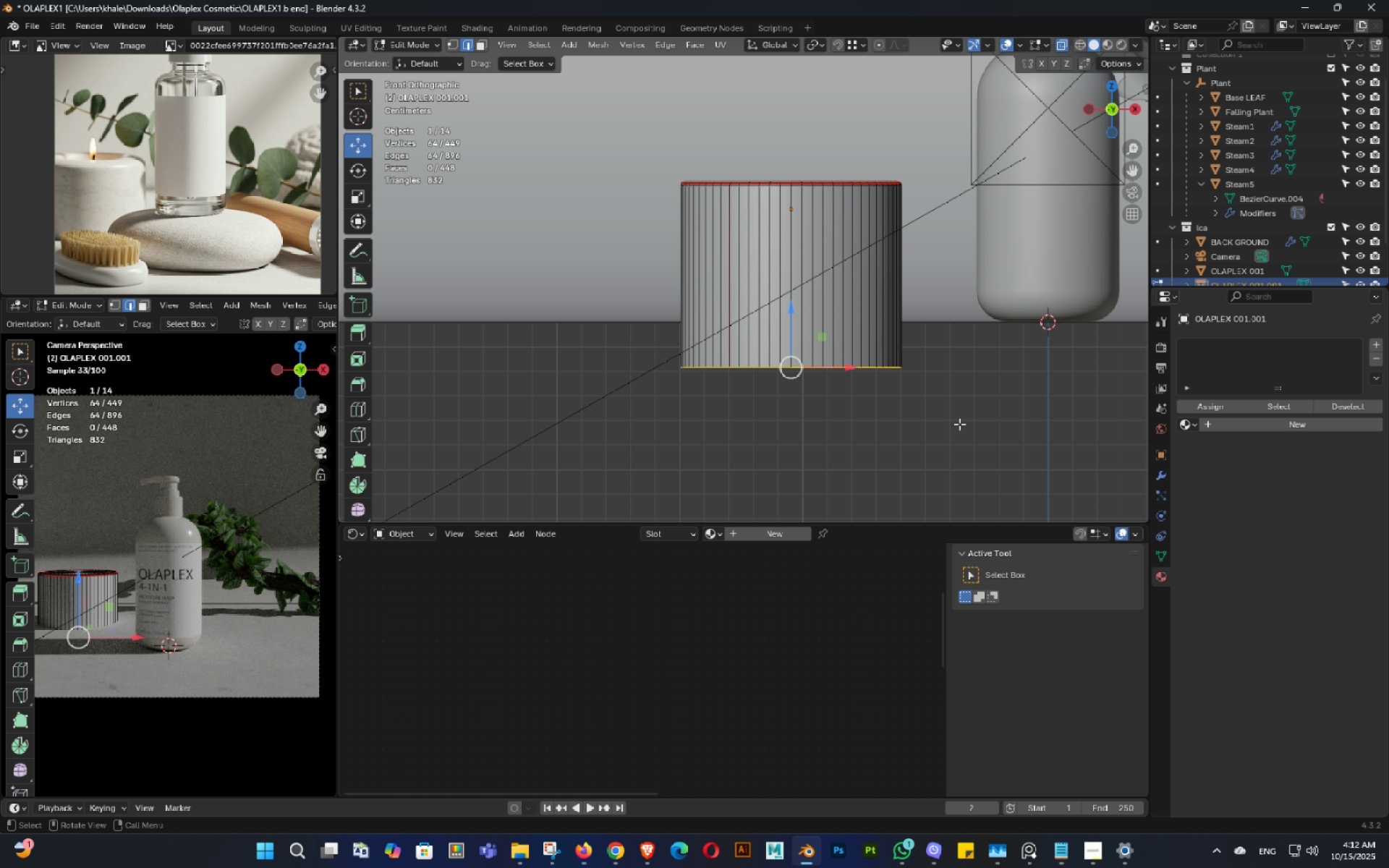 
type(es)
 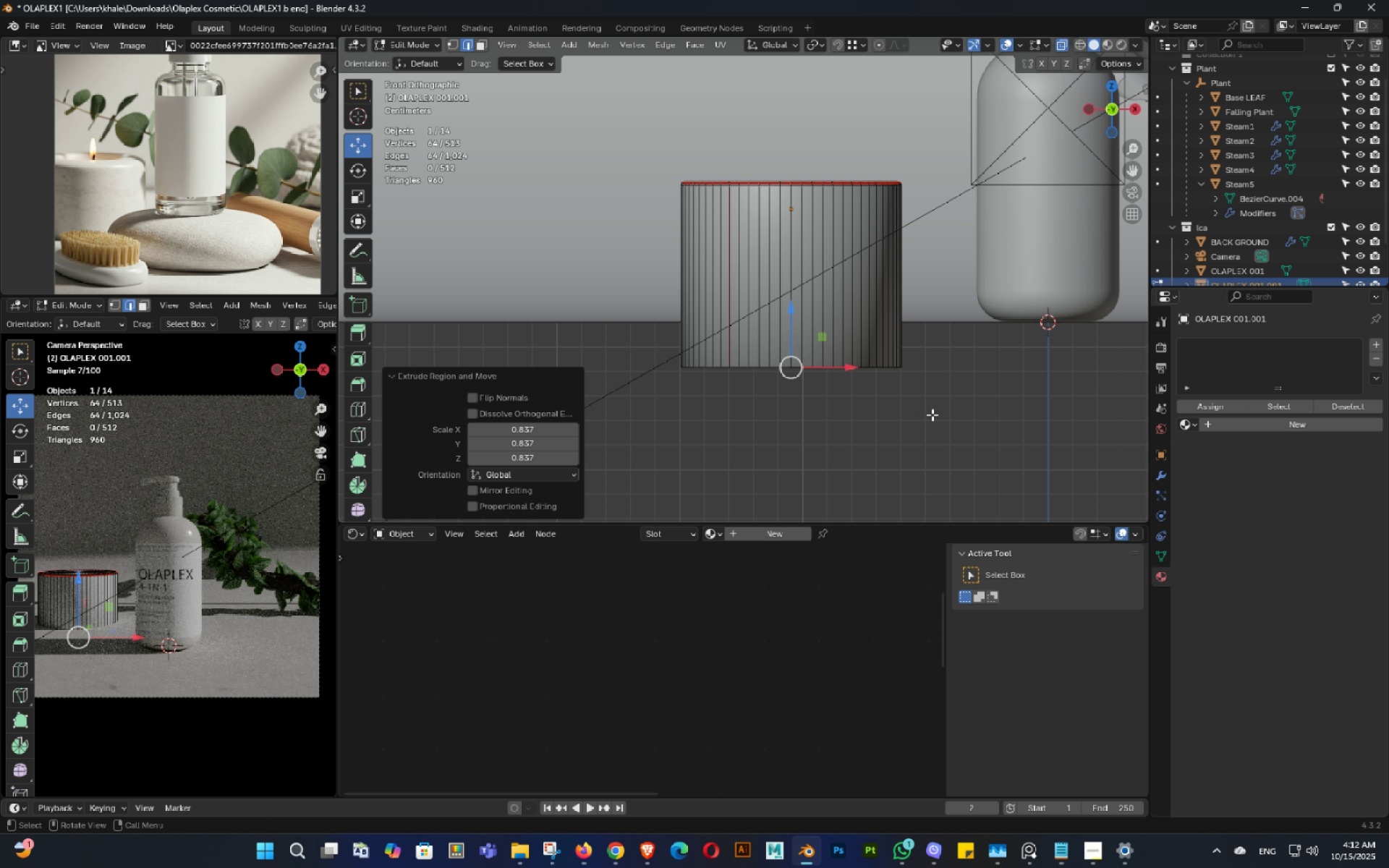 
left_click([932, 414])
 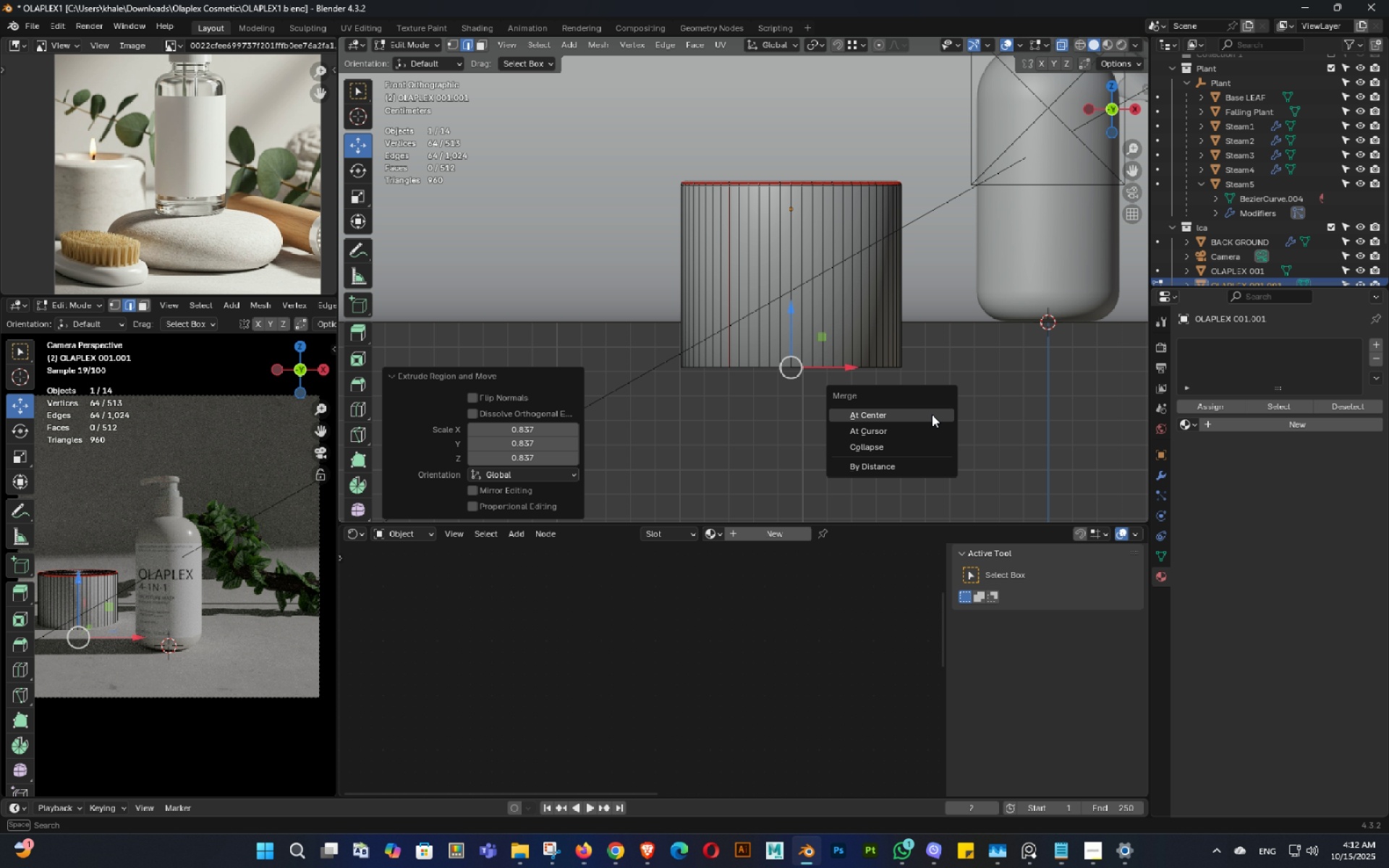 
key(M)
 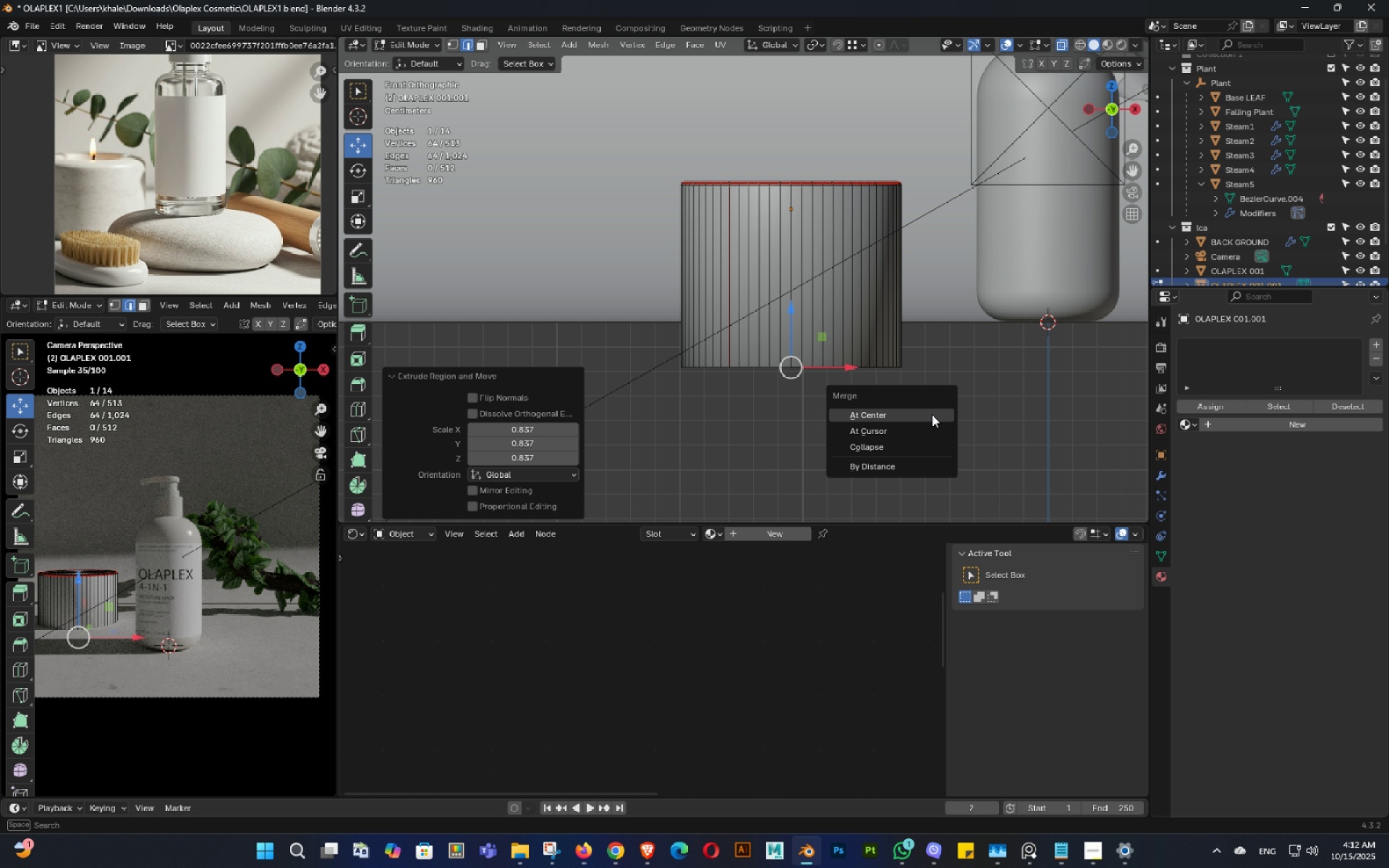 
left_click([932, 414])
 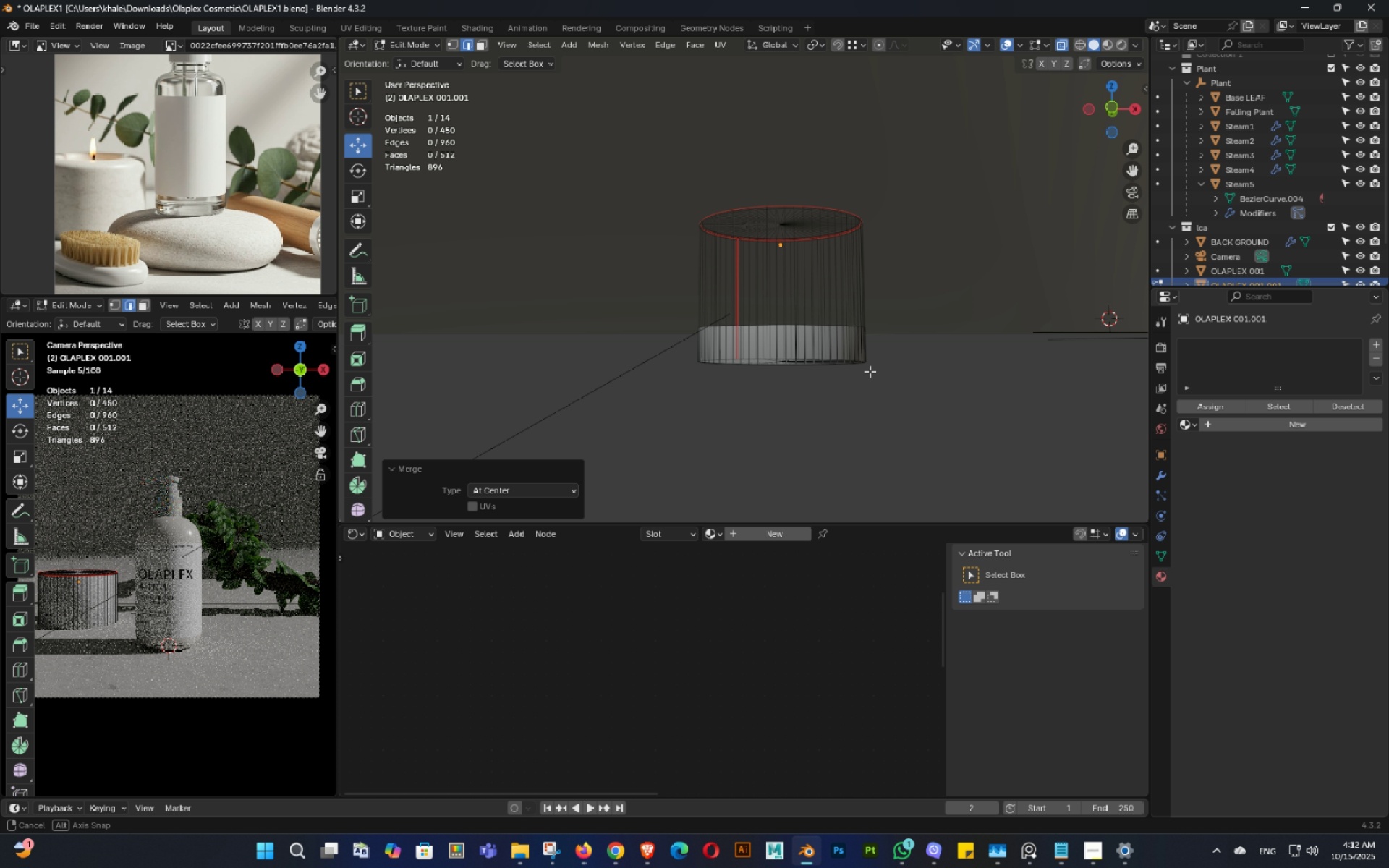 
scroll: coordinate [875, 380], scroll_direction: up, amount: 1.0
 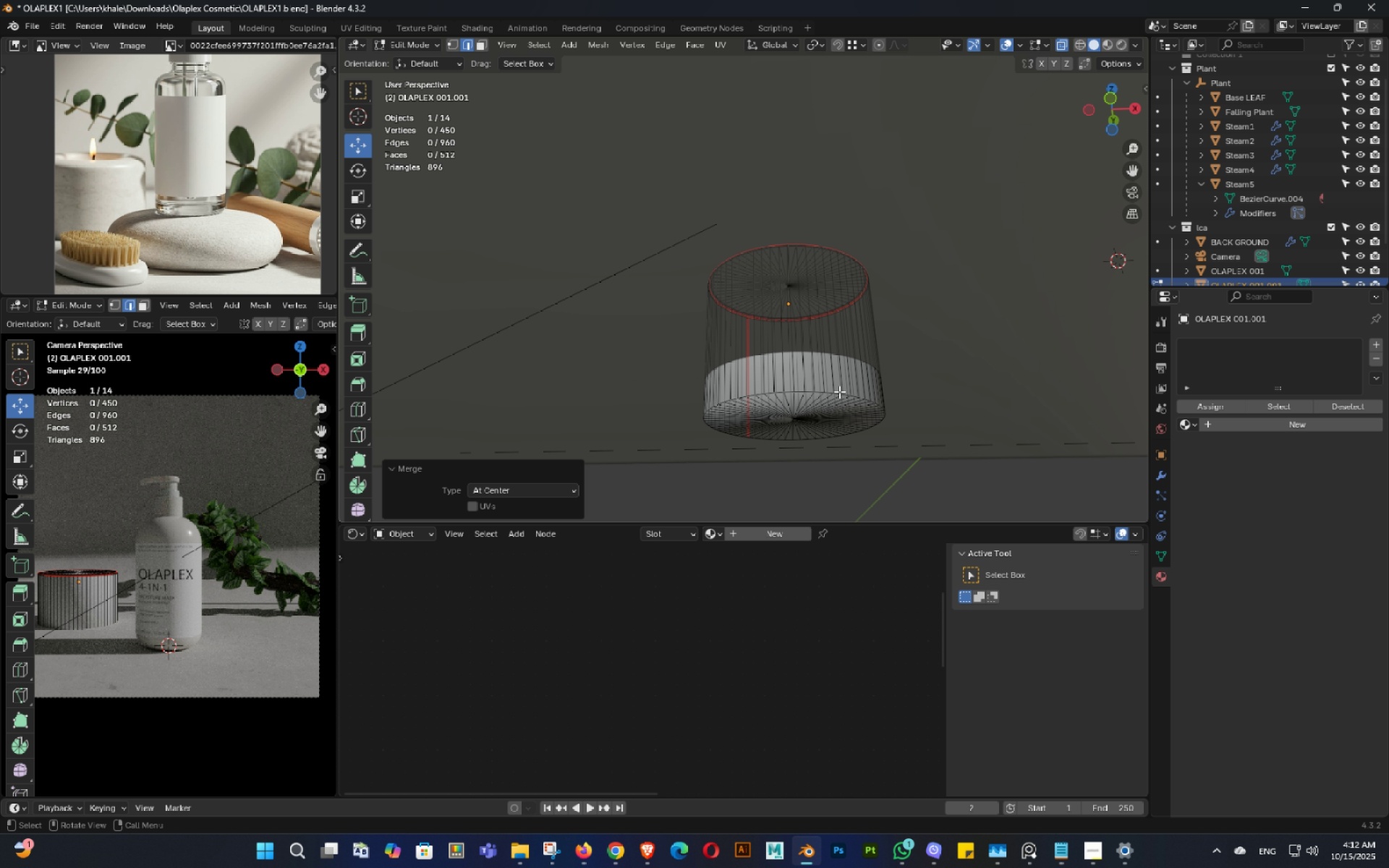 
hold_key(key=AltLeft, duration=1.56)
left_click([794, 395])
 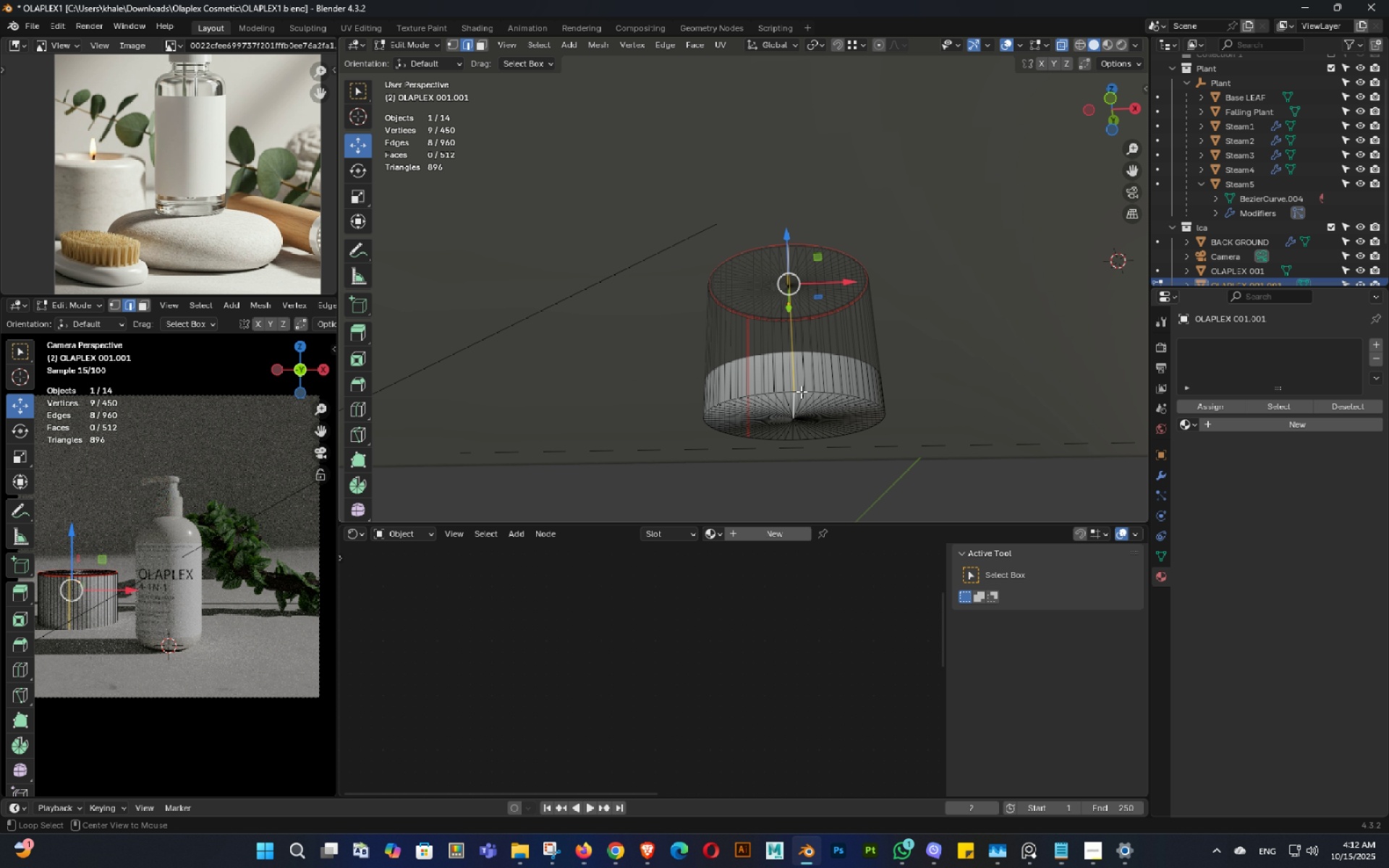 
double_click([801, 391])
 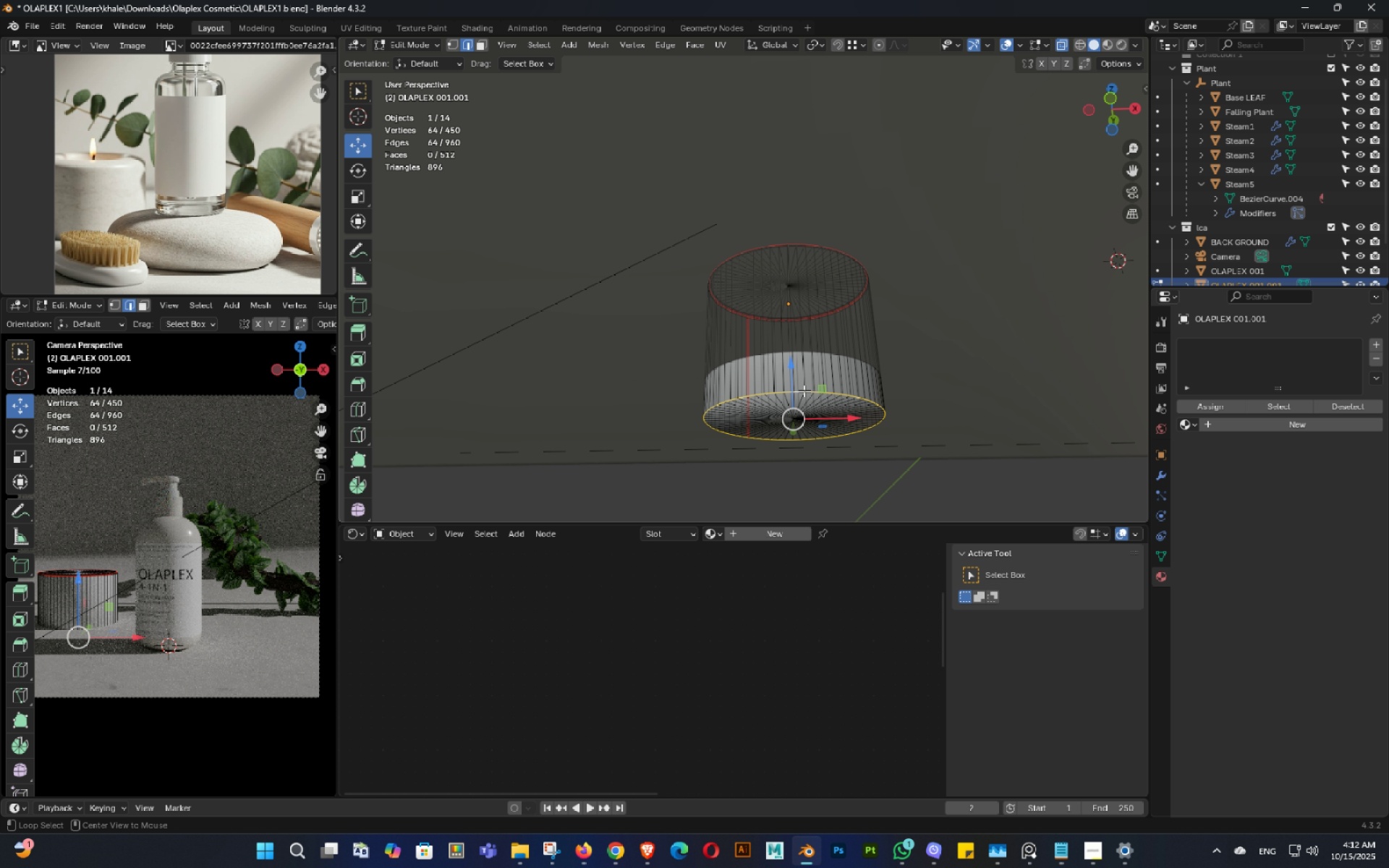 
key(Alt+AltLeft)
 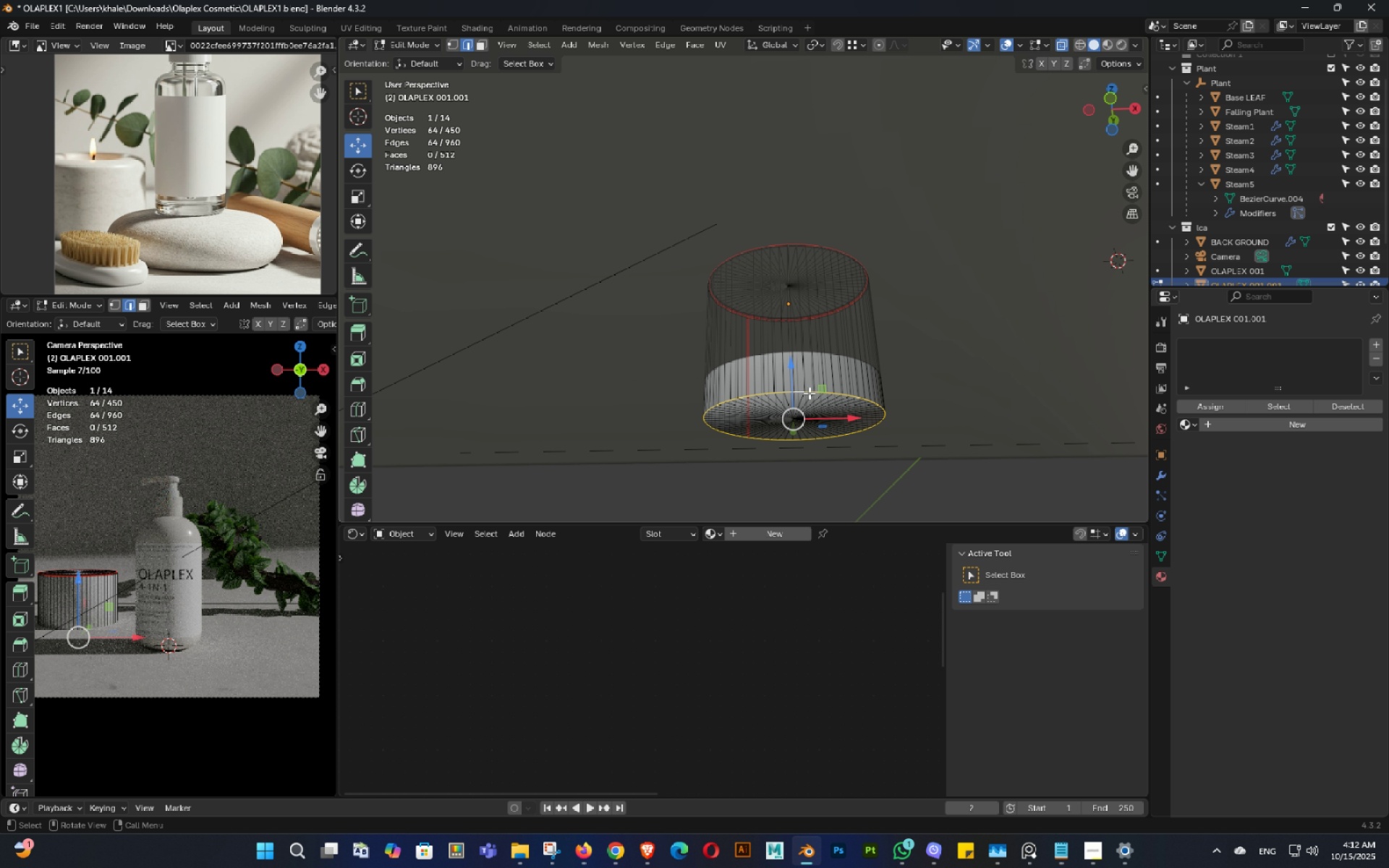 
key(Alt+AltLeft)
 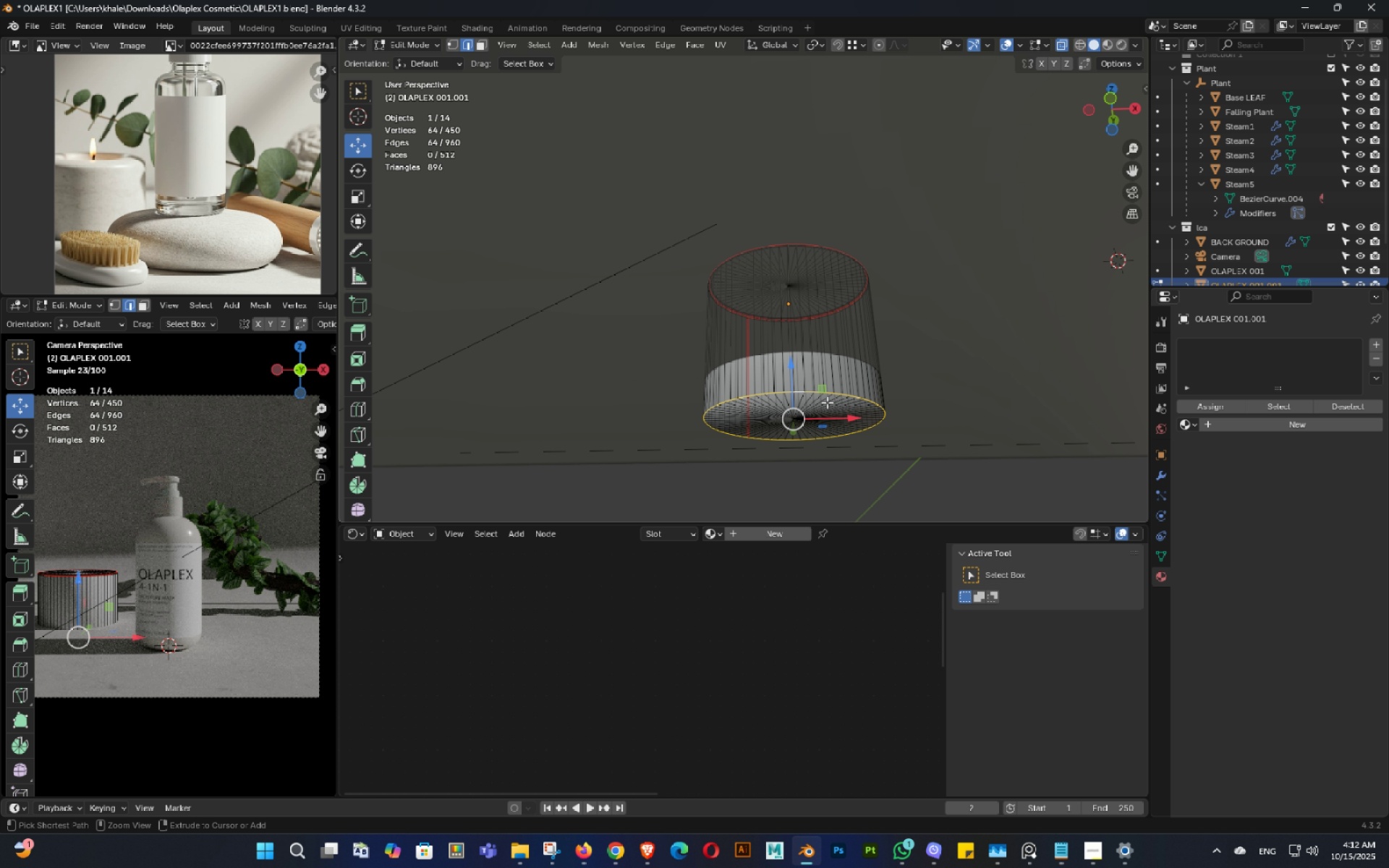 
key(Control+B)
 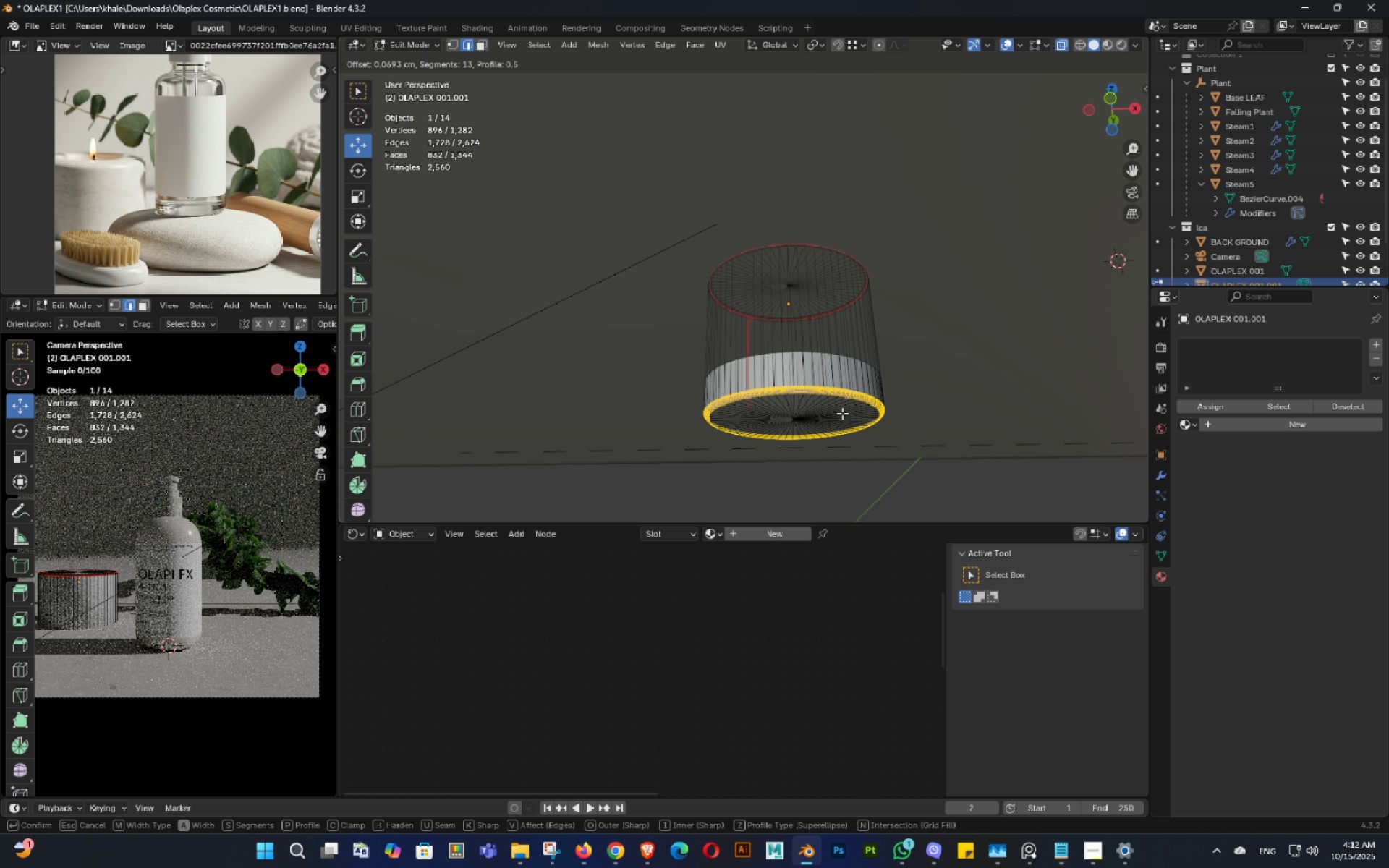 
hold_key(key=ShiftLeft, duration=1.52)
scroll: coordinate [858, 432], scroll_direction: down, amount: 7.0
 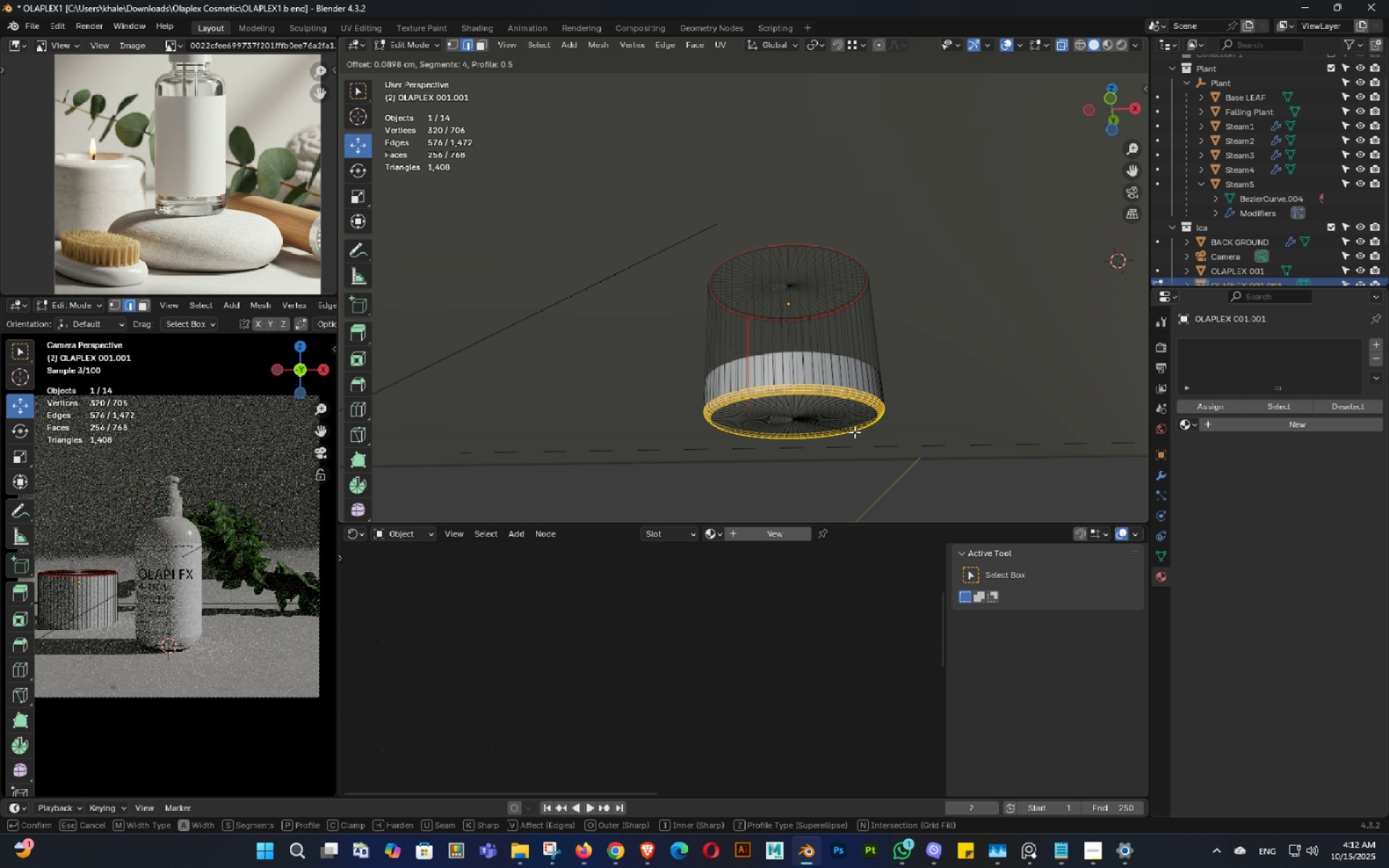 
hold_key(key=ShiftLeft, duration=1.52)
 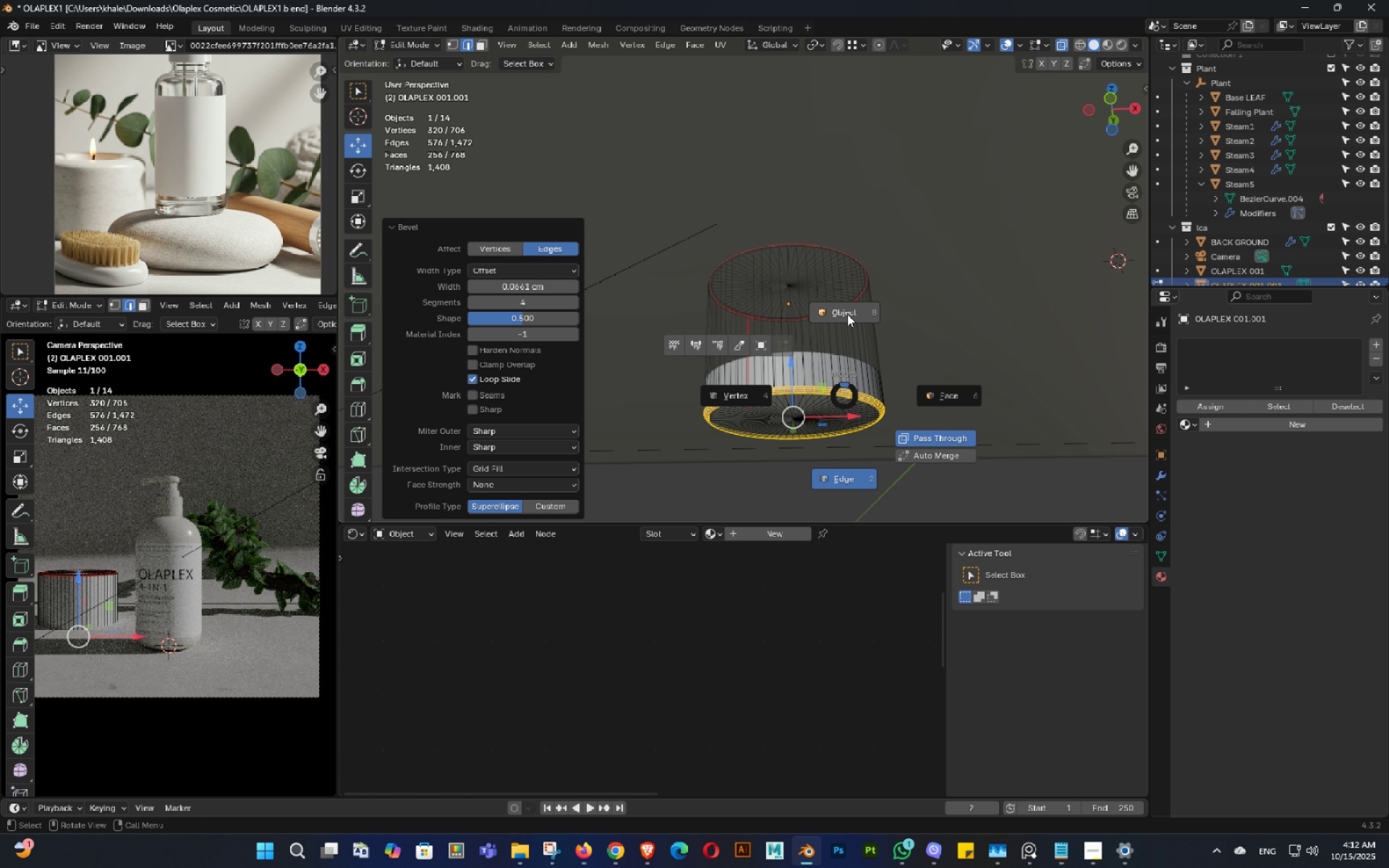 
hold_key(key=ShiftLeft, duration=0.36)
left_click([838, 422])
 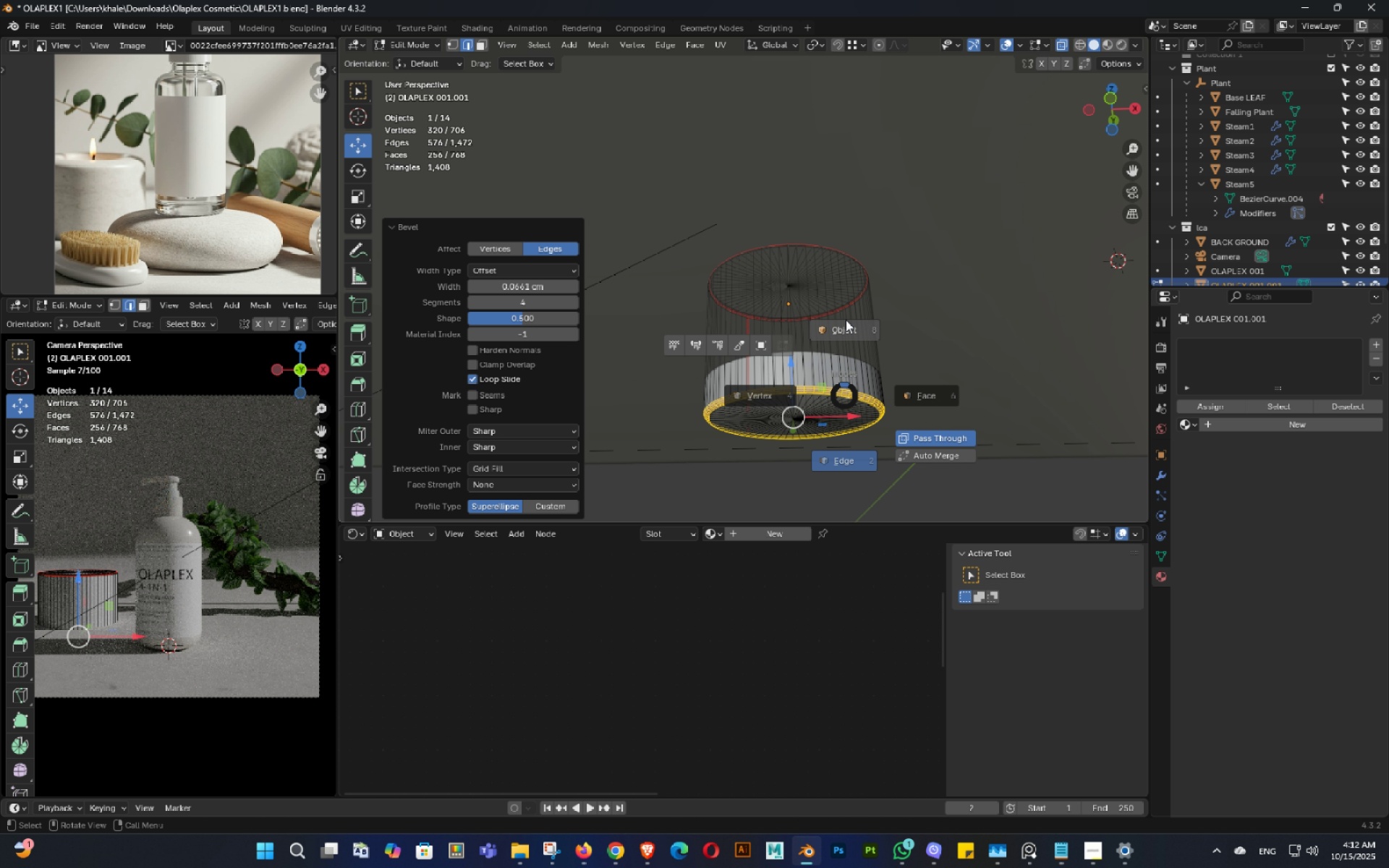 
key(Tab)
type(`zgz)
 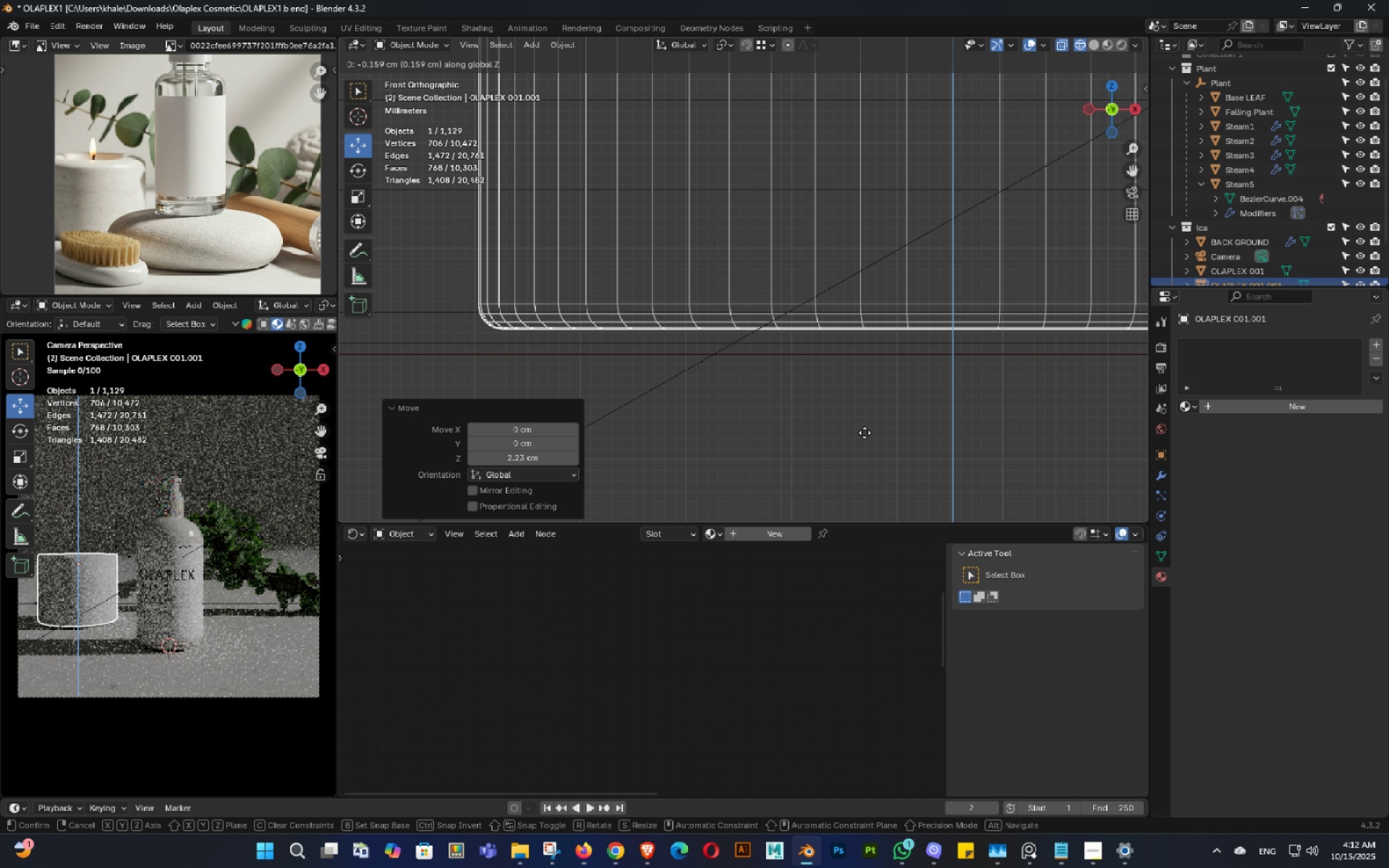 
scroll: coordinate [768, 318], scroll_direction: up, amount: 3.0
 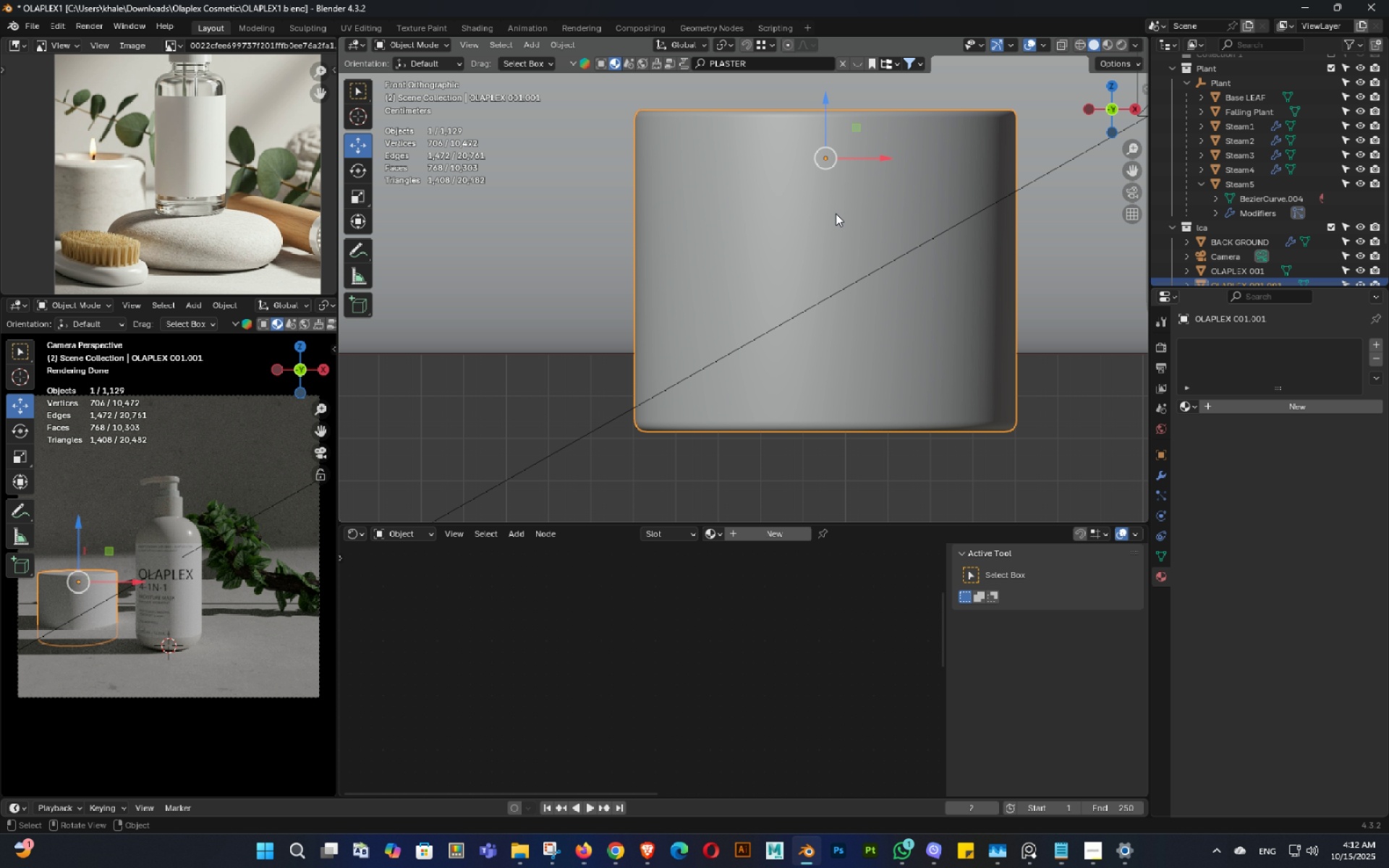 
scroll: coordinate [841, 234], scroll_direction: down, amount: 4.0
 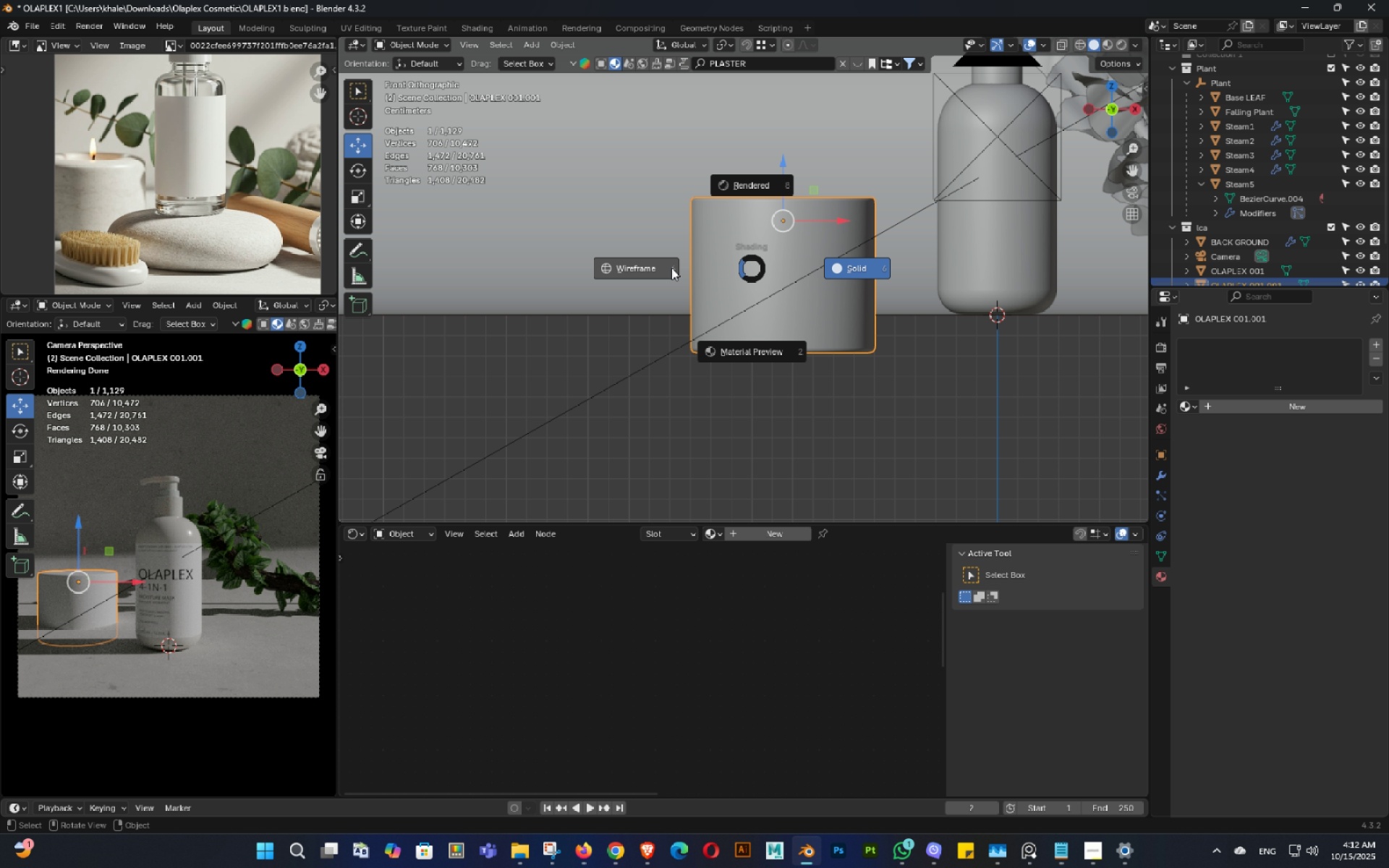 
scroll: coordinate [872, 255], scroll_direction: up, amount: 10.0
 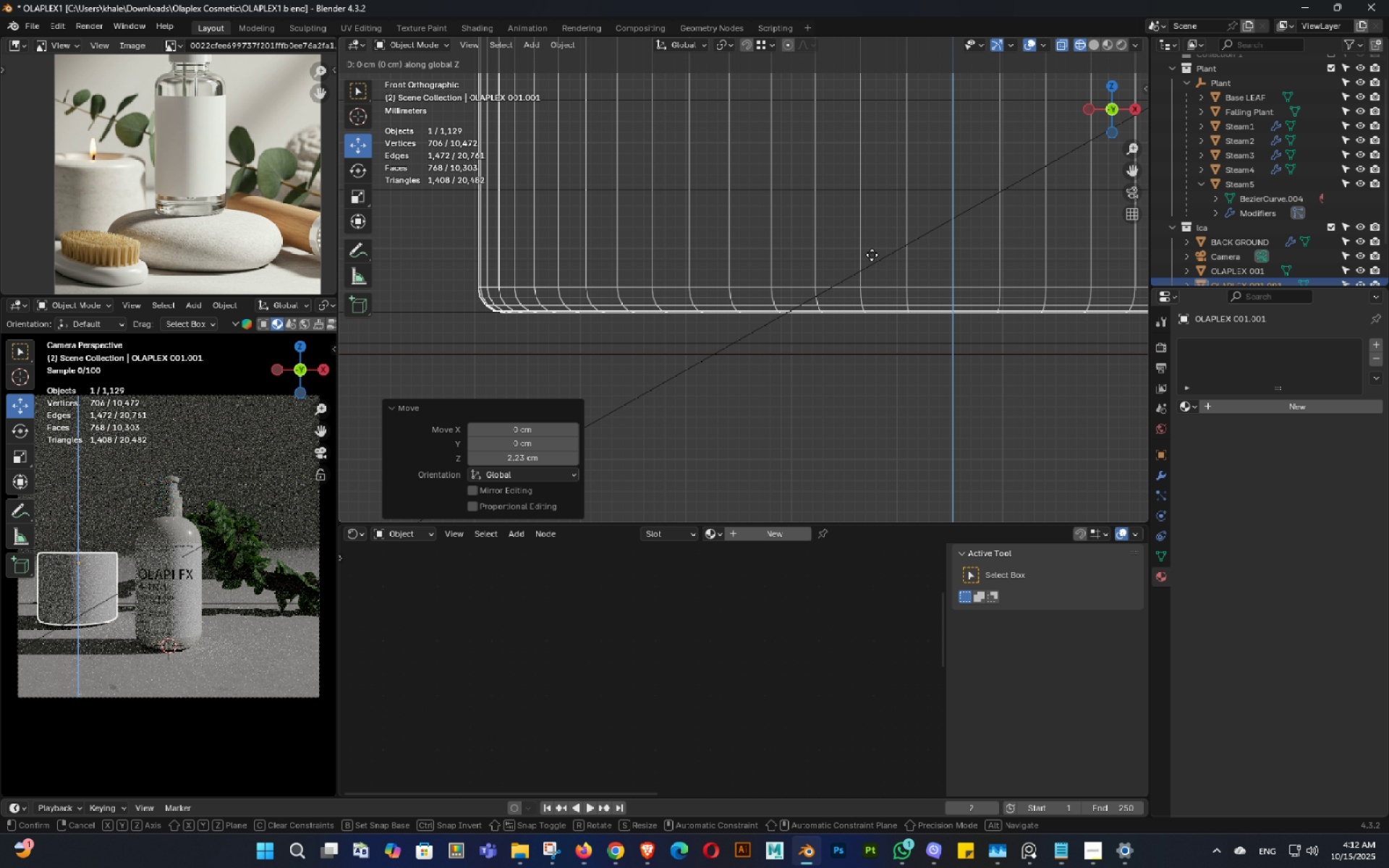 
hold_key(key=ShiftLeft, duration=1.53)
 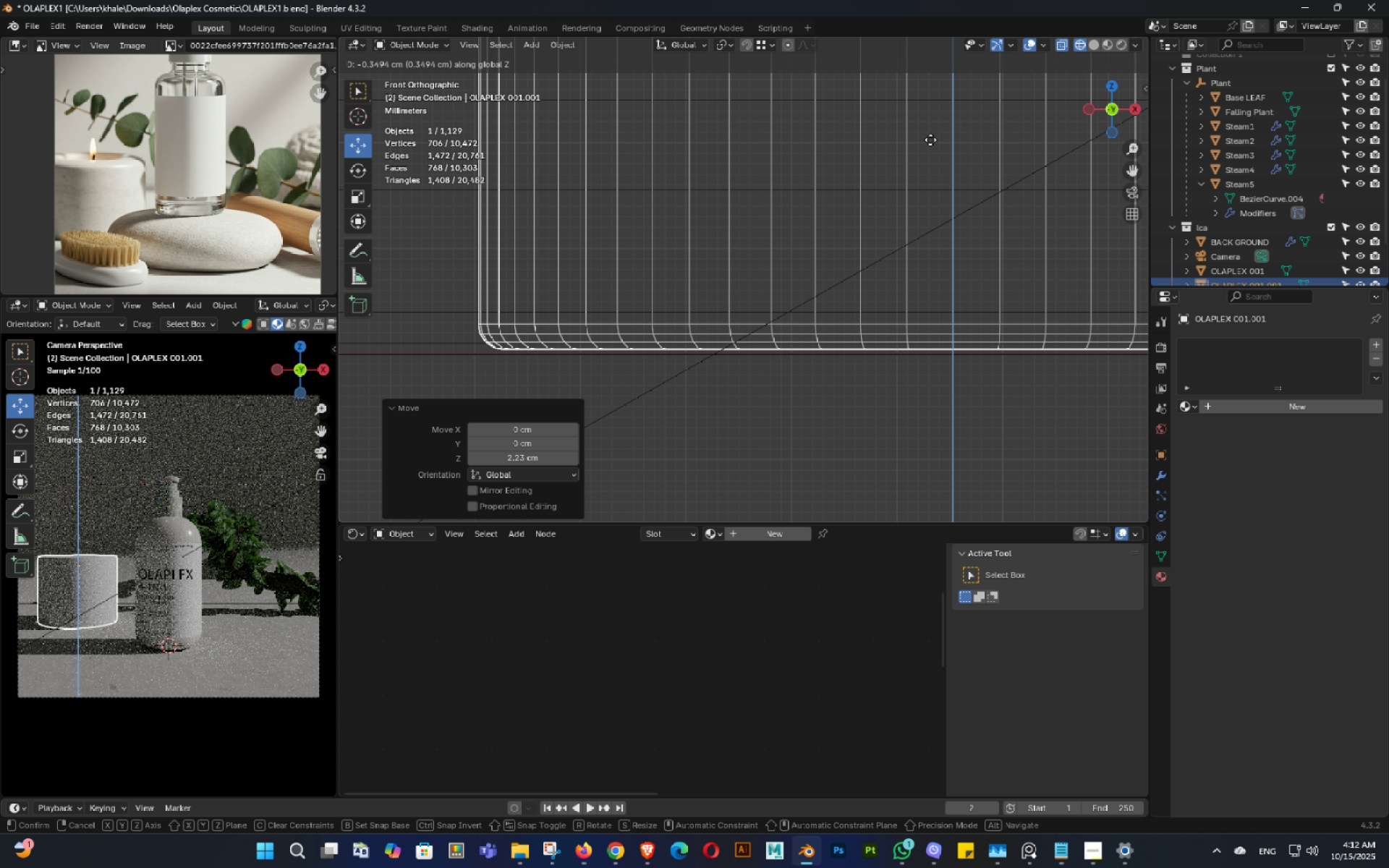 
hold_key(key=ShiftLeft, duration=0.77)
left_click([933, 147])
 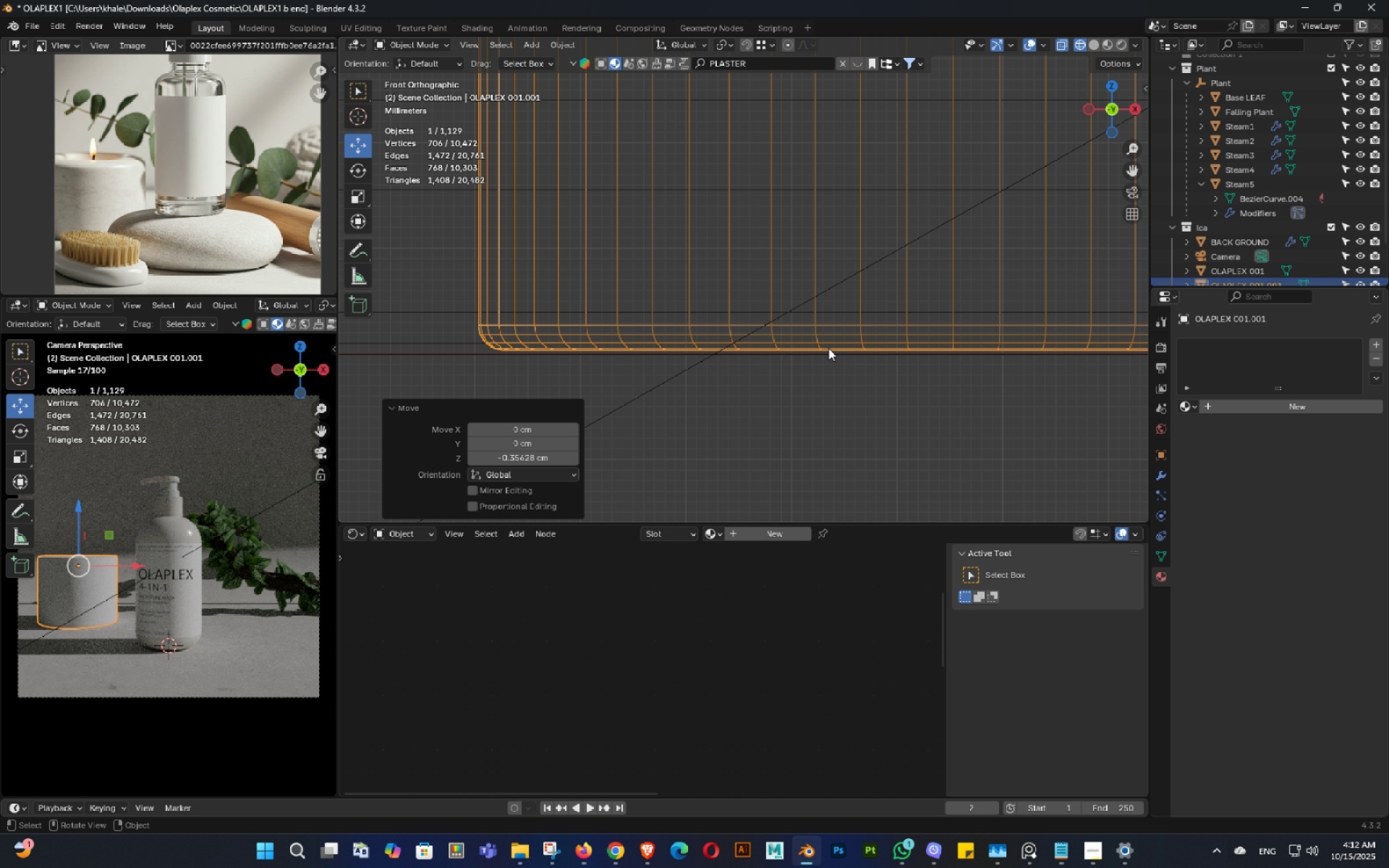 
scroll: coordinate [969, 388], scroll_direction: down, amount: 7.0
 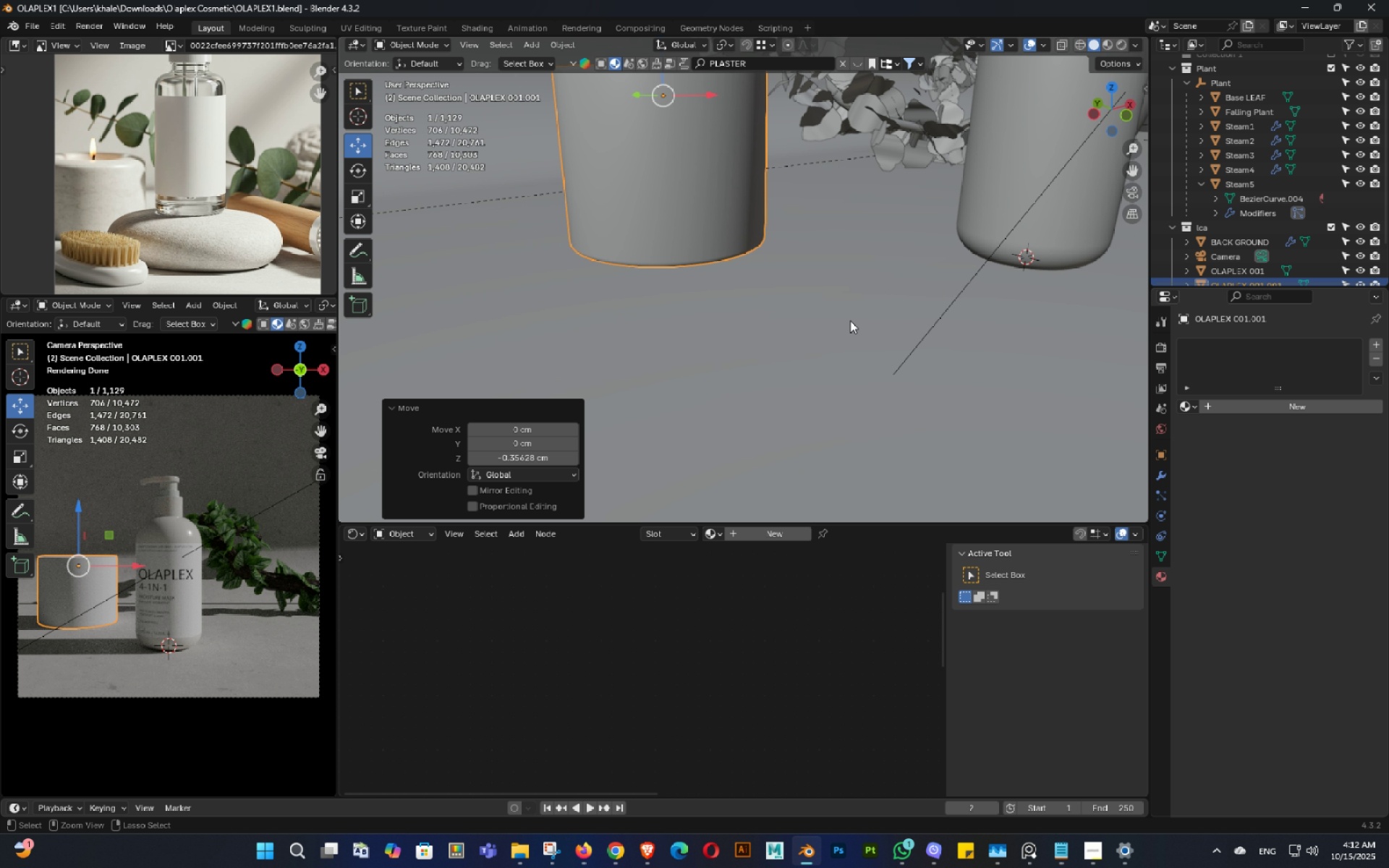 
key(Z)
 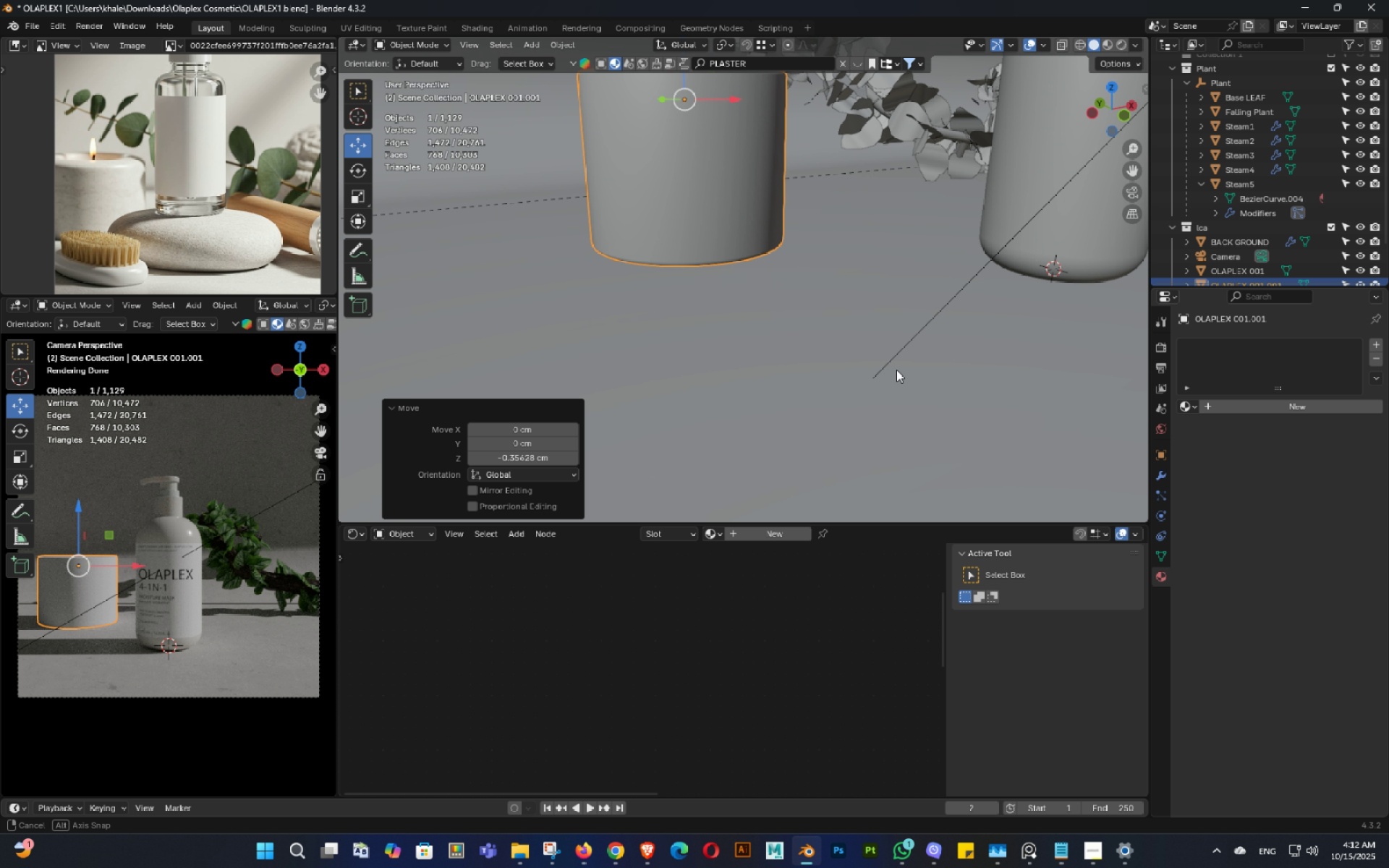 
key(Control+ControlLeft)
 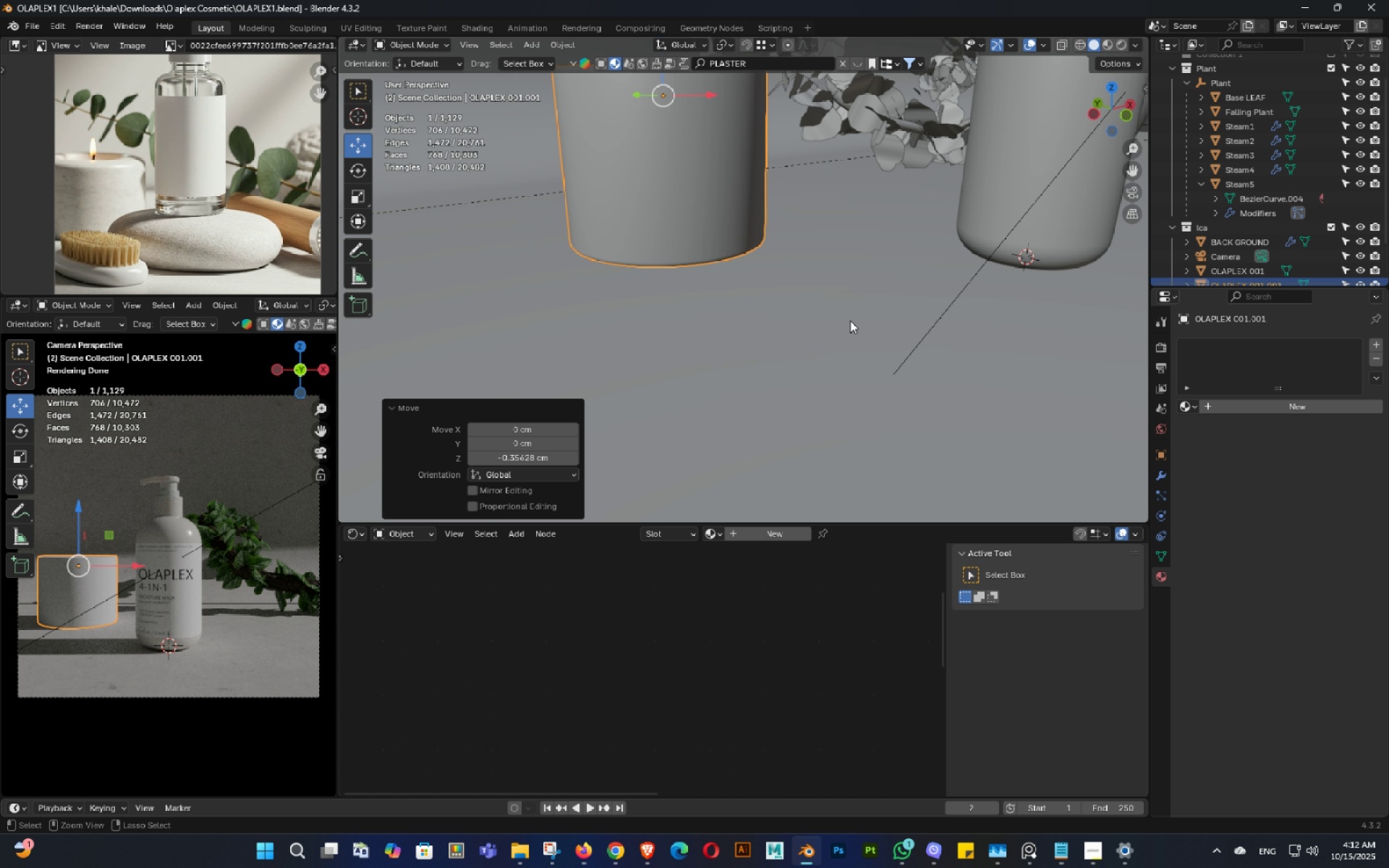 
key(Control+S)
 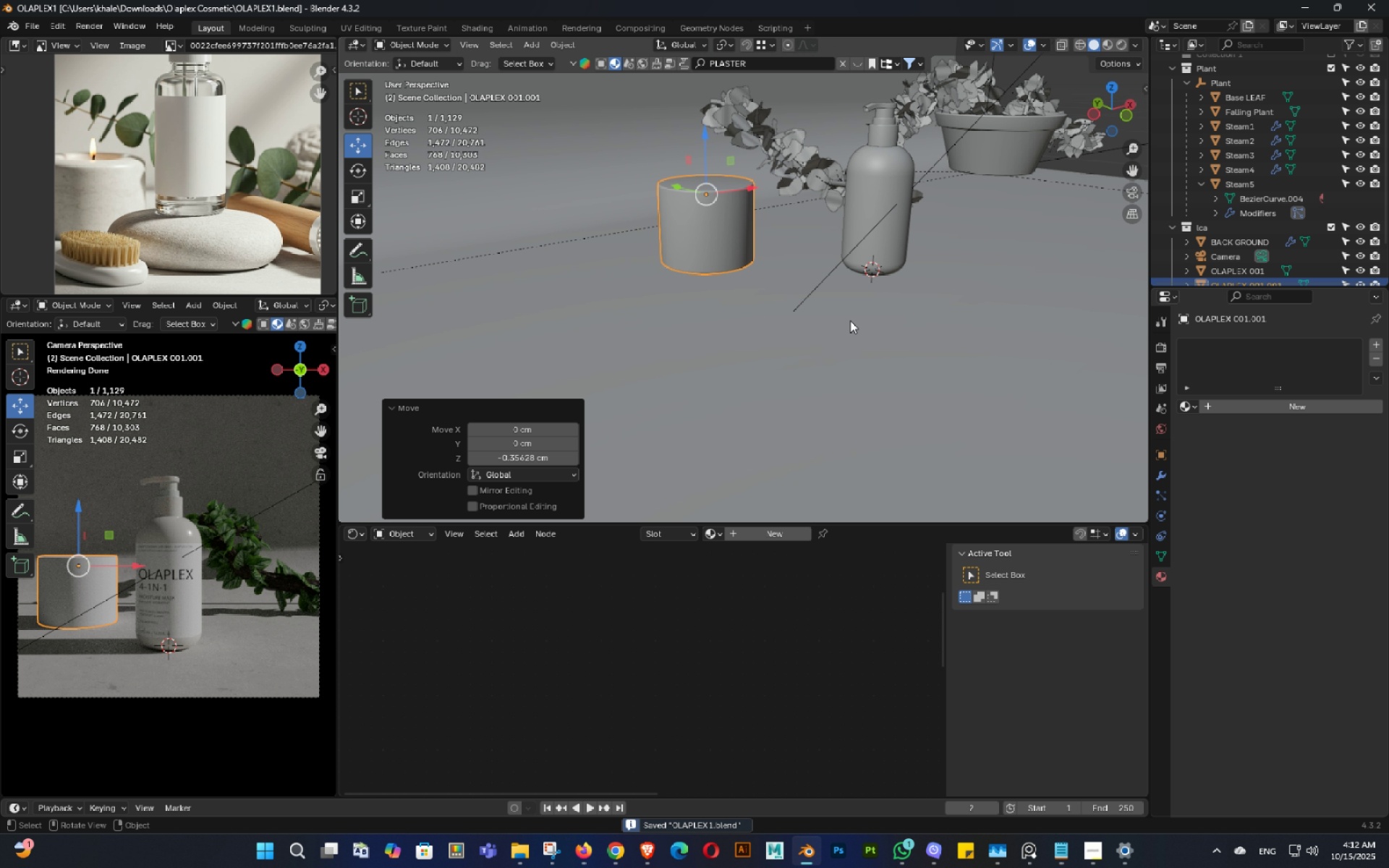 
scroll: coordinate [836, 317], scroll_direction: down, amount: 7.0
 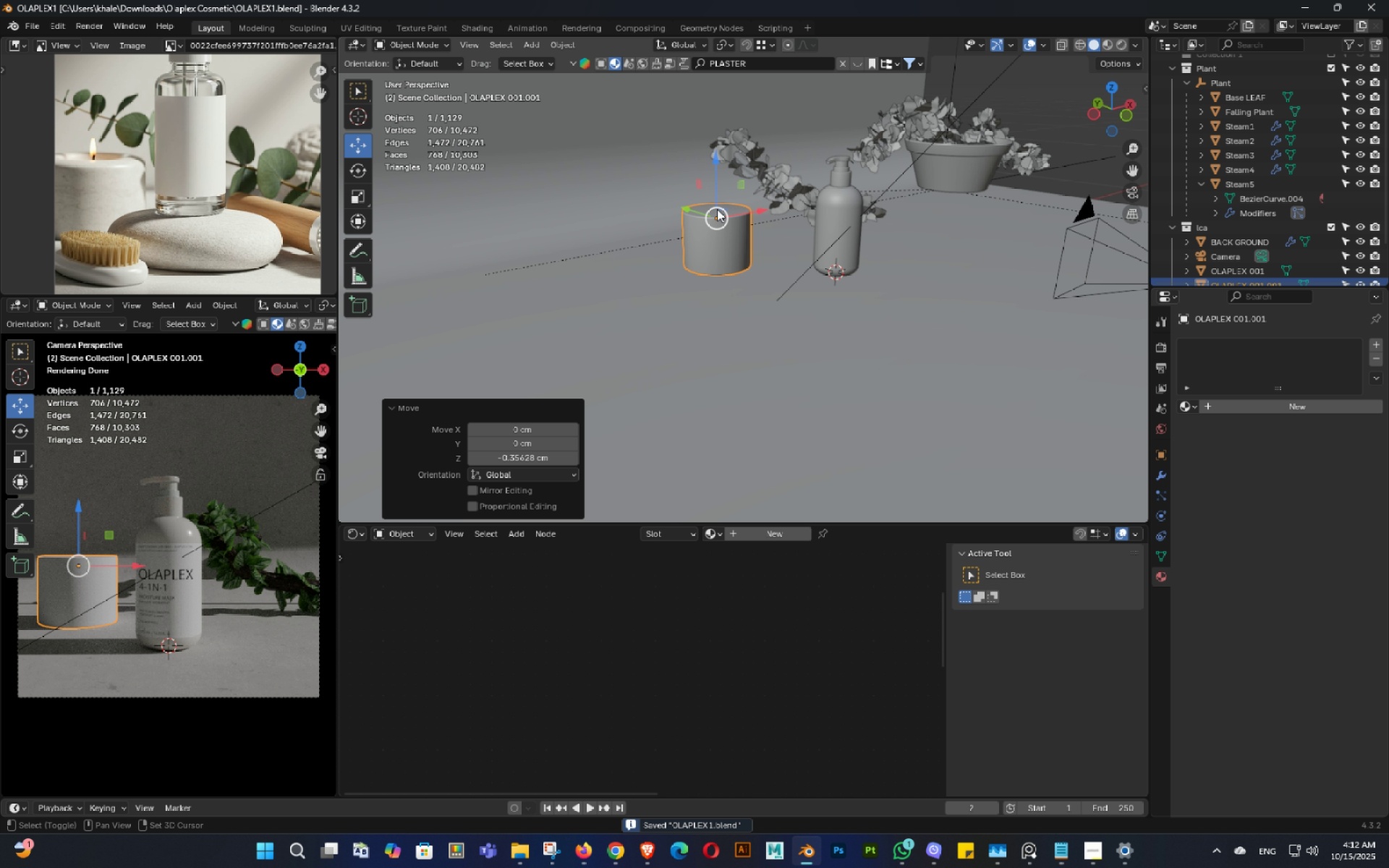 
hold_key(key=ShiftLeft, duration=0.34)
 